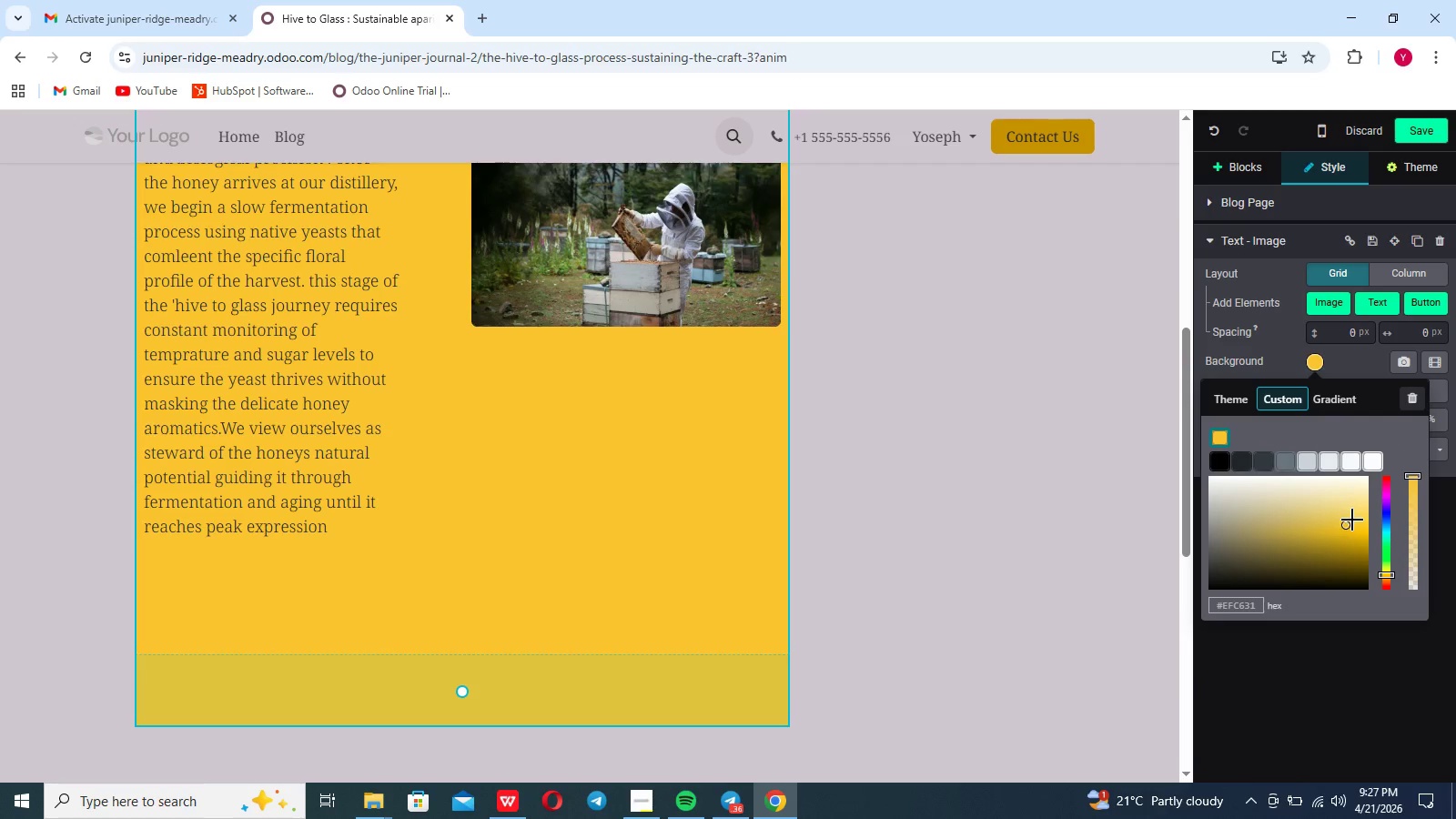 
left_click_drag(start_coordinate=[1350, 527], to_coordinate=[1331, 519])
 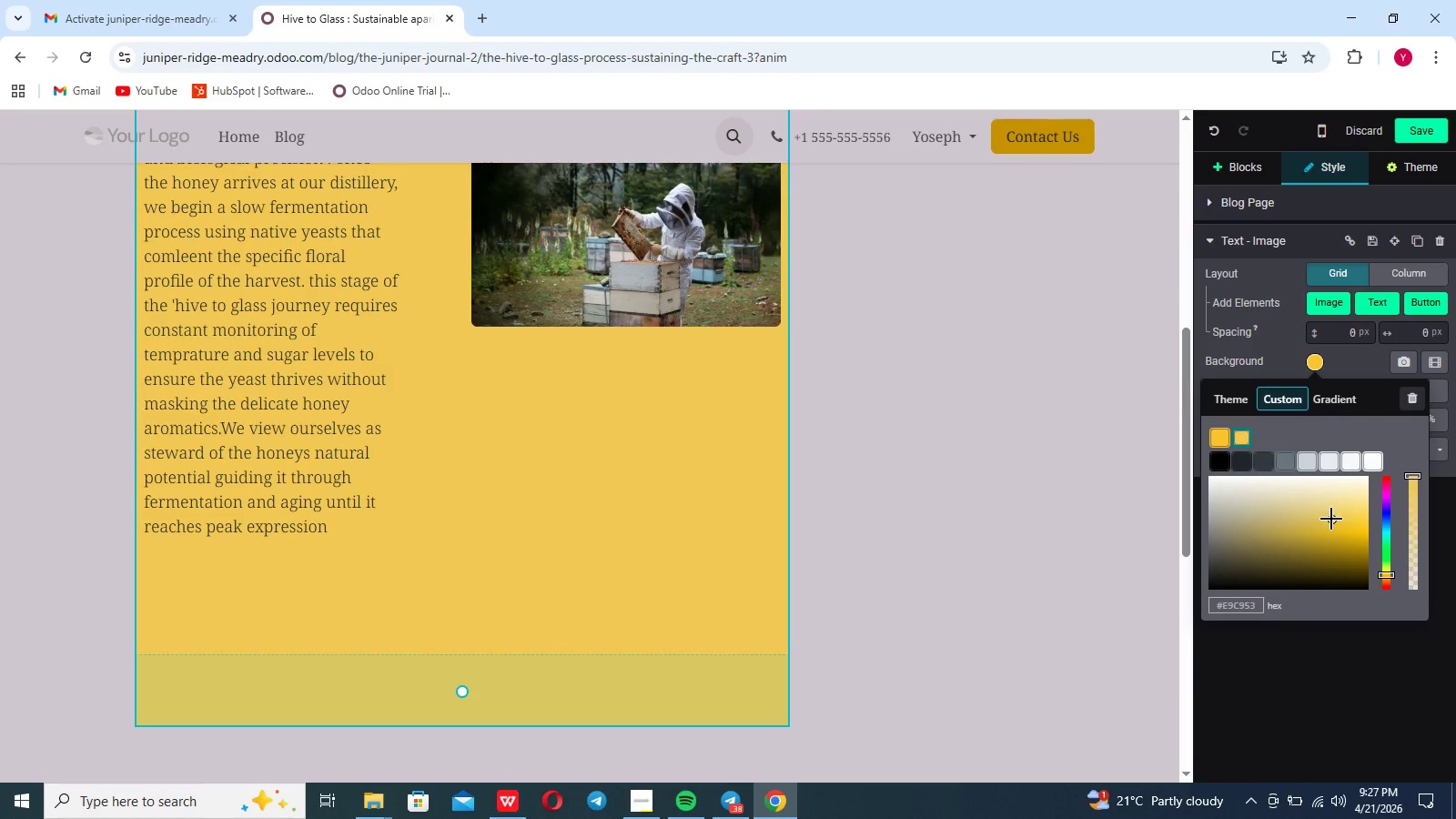 
left_click_drag(start_coordinate=[1332, 519], to_coordinate=[1341, 513])
 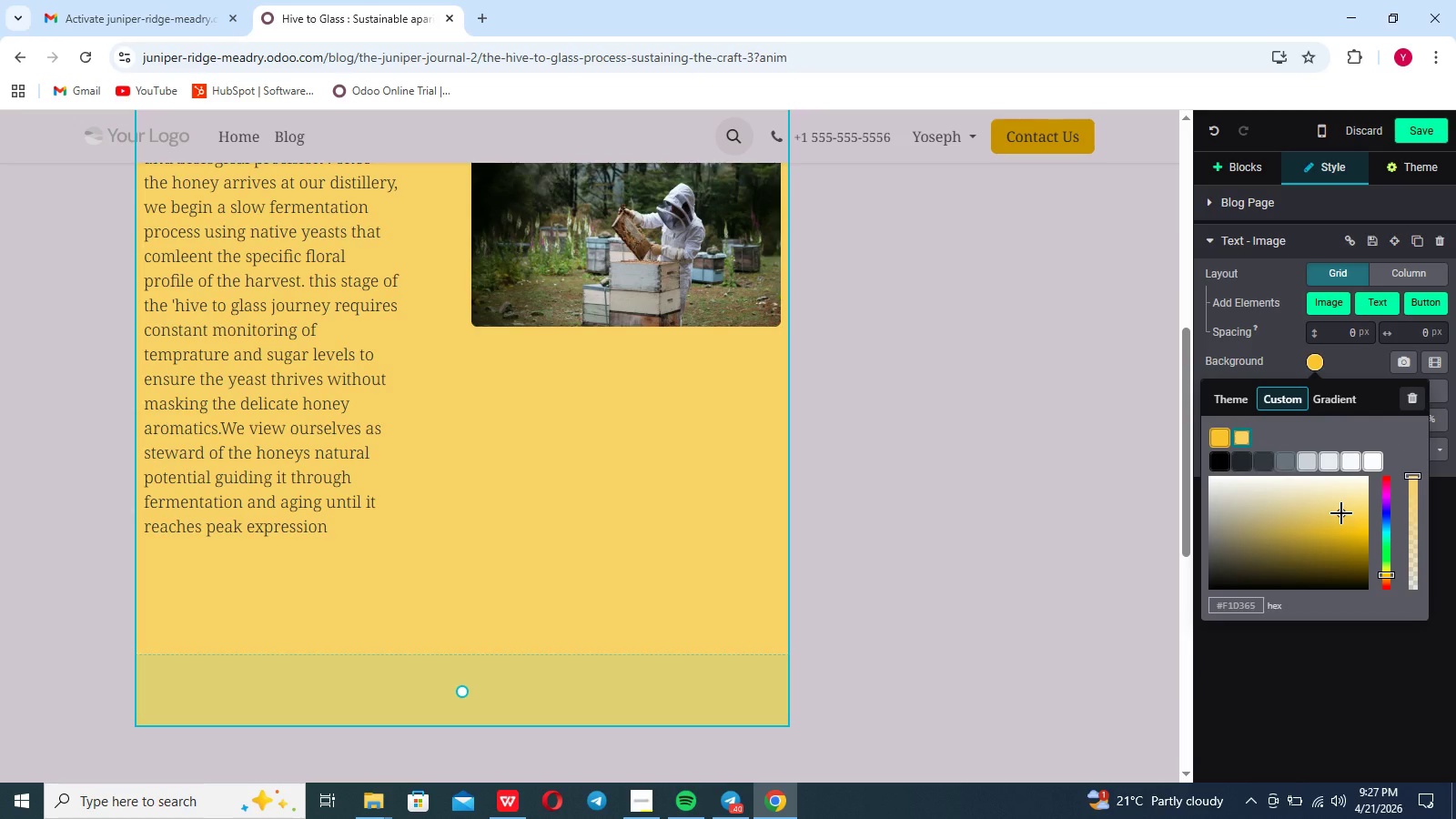 
left_click_drag(start_coordinate=[1341, 513], to_coordinate=[1326, 514])
 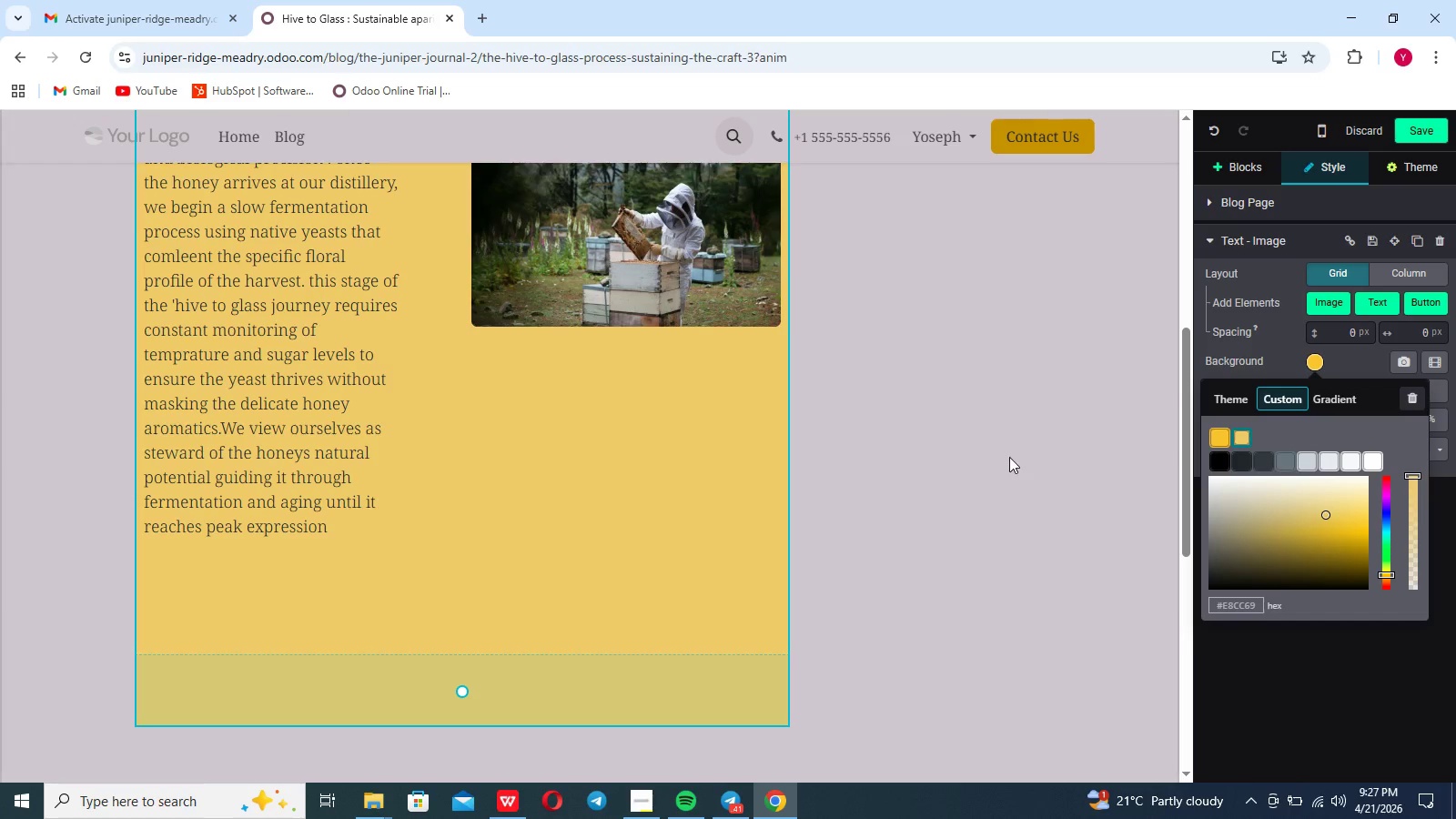 
left_click([1009, 457])
 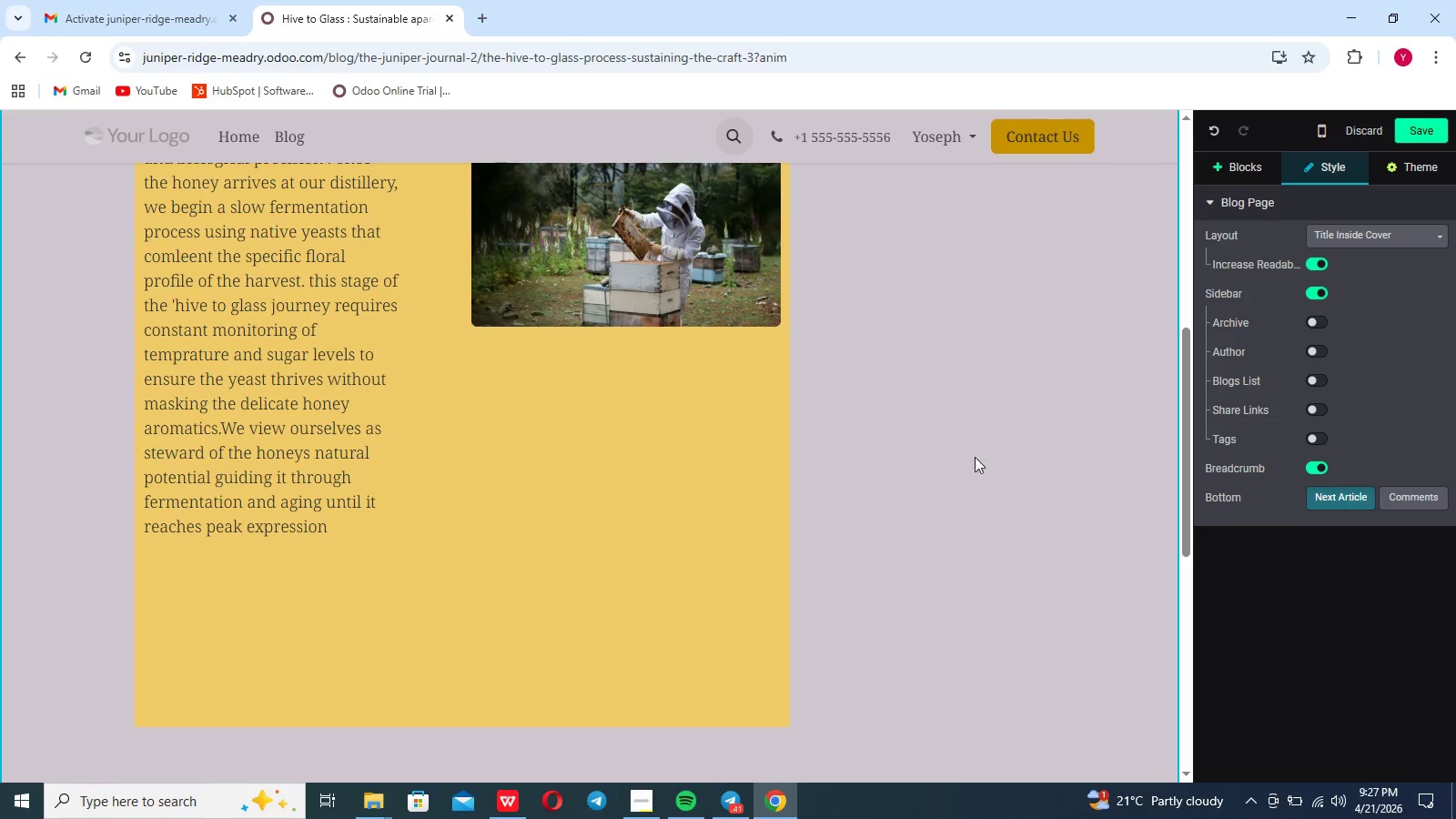 
left_click([934, 454])
 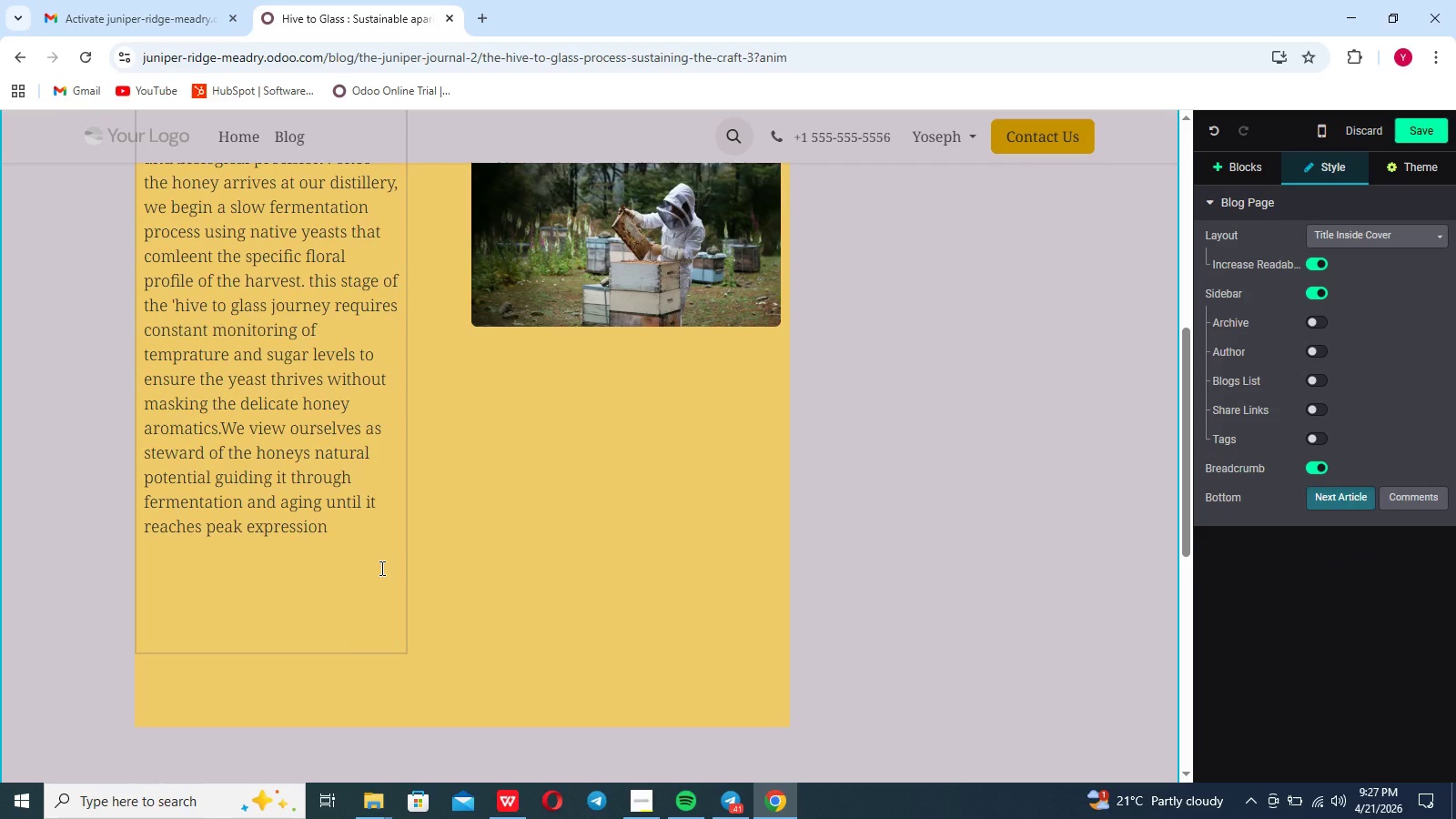 
left_click_drag(start_coordinate=[341, 548], to_coordinate=[140, 659])
 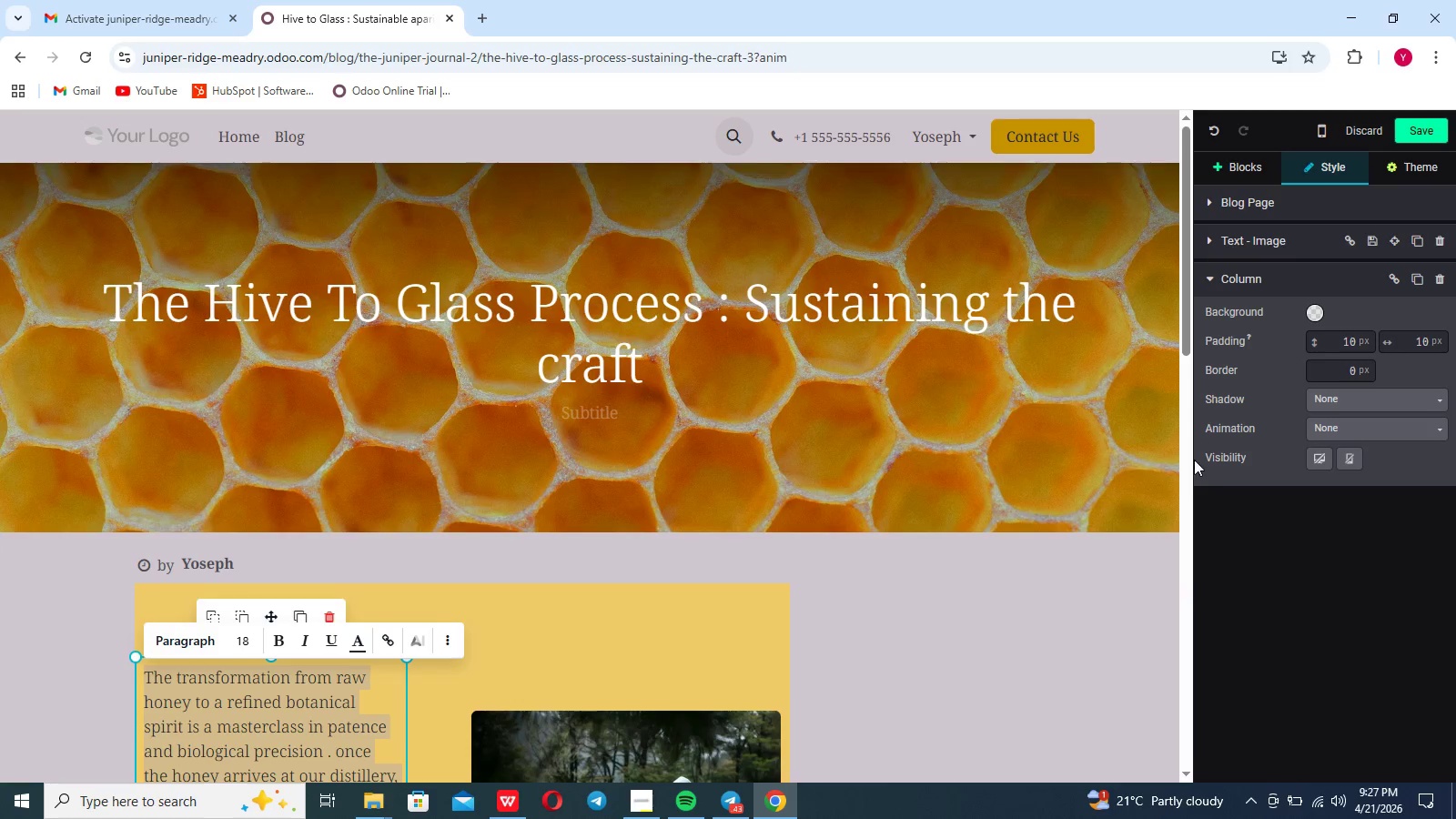 
left_click([1313, 312])
 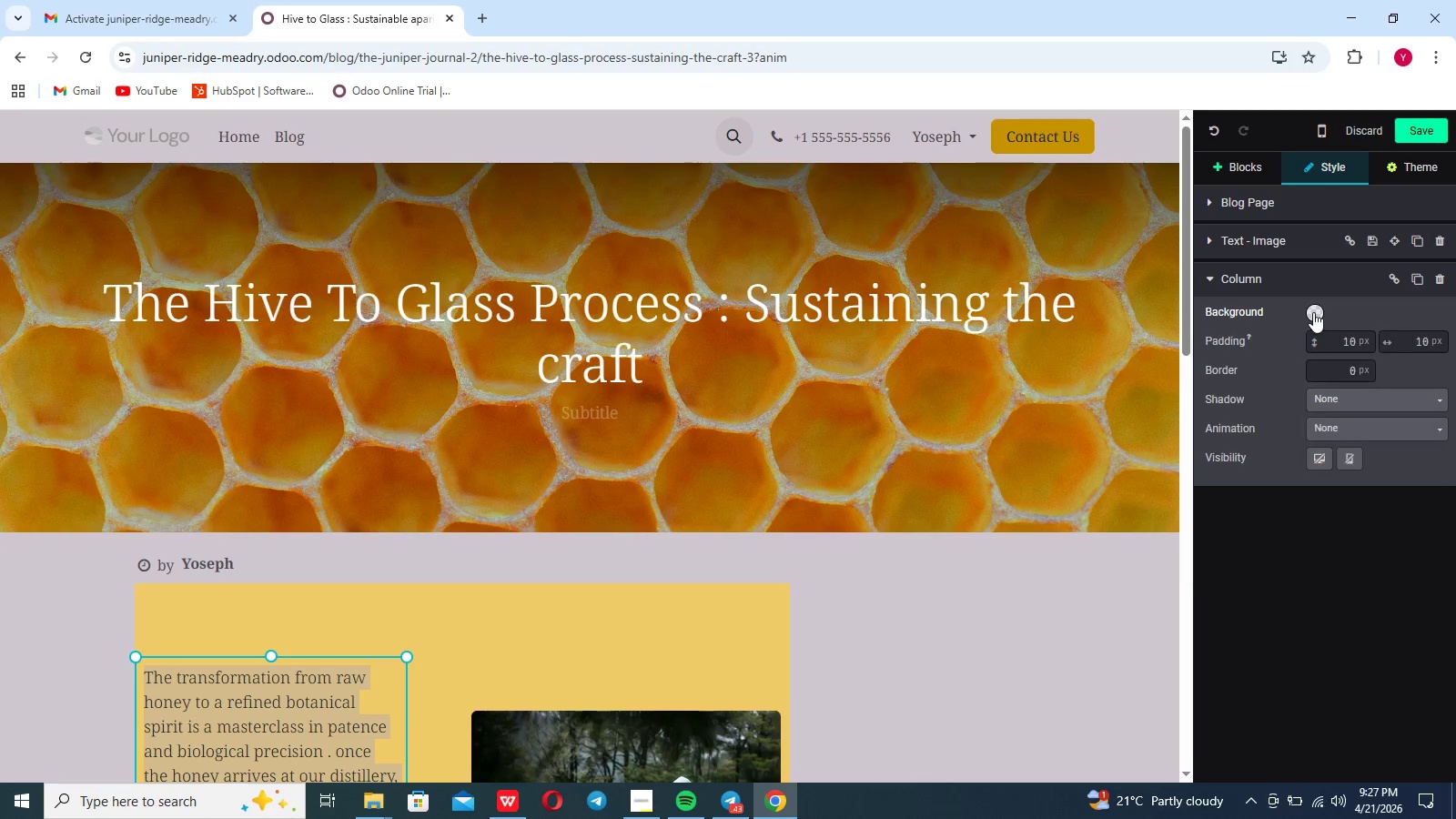 
double_click([1313, 312])
 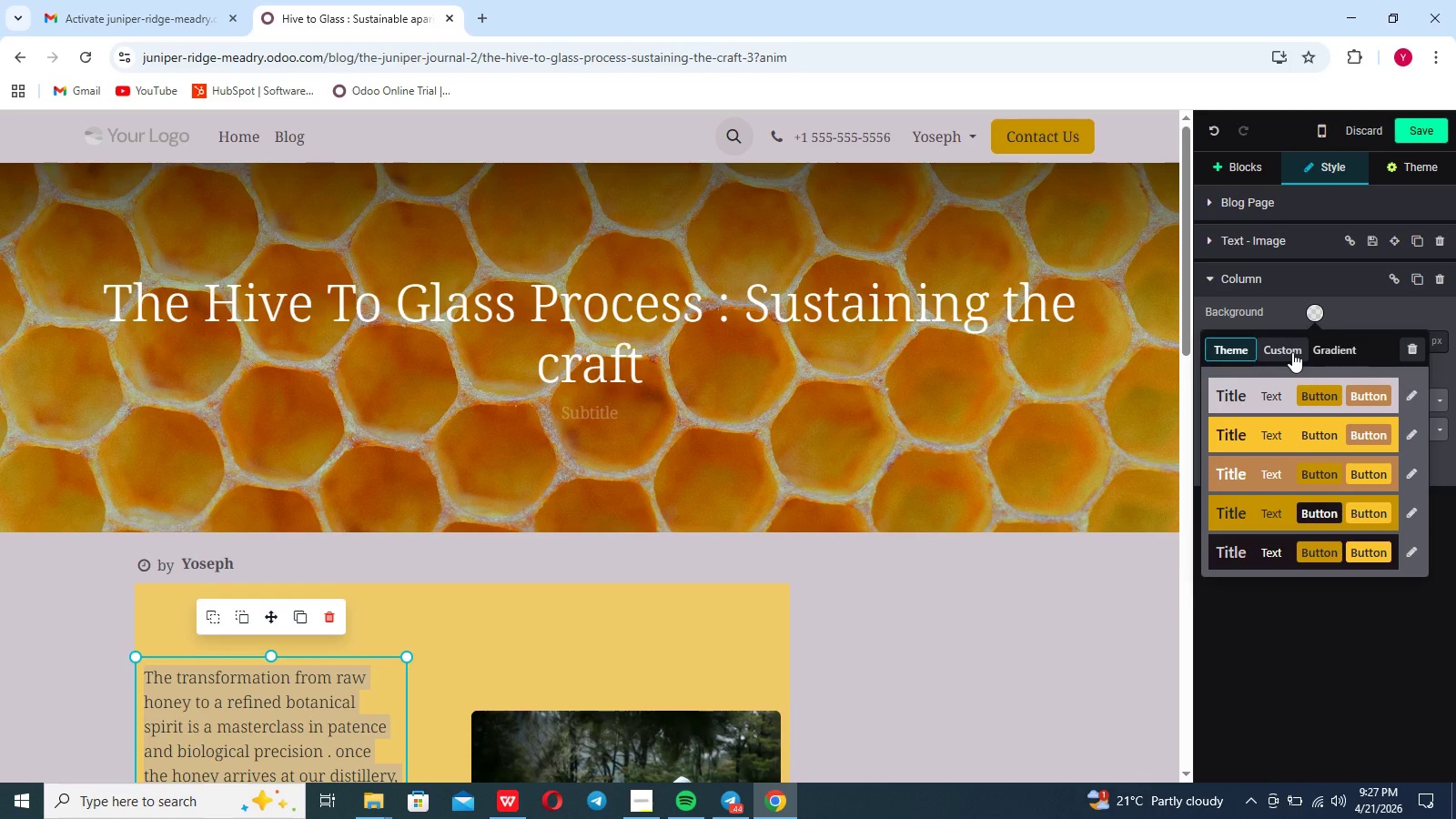 
left_click([1292, 351])
 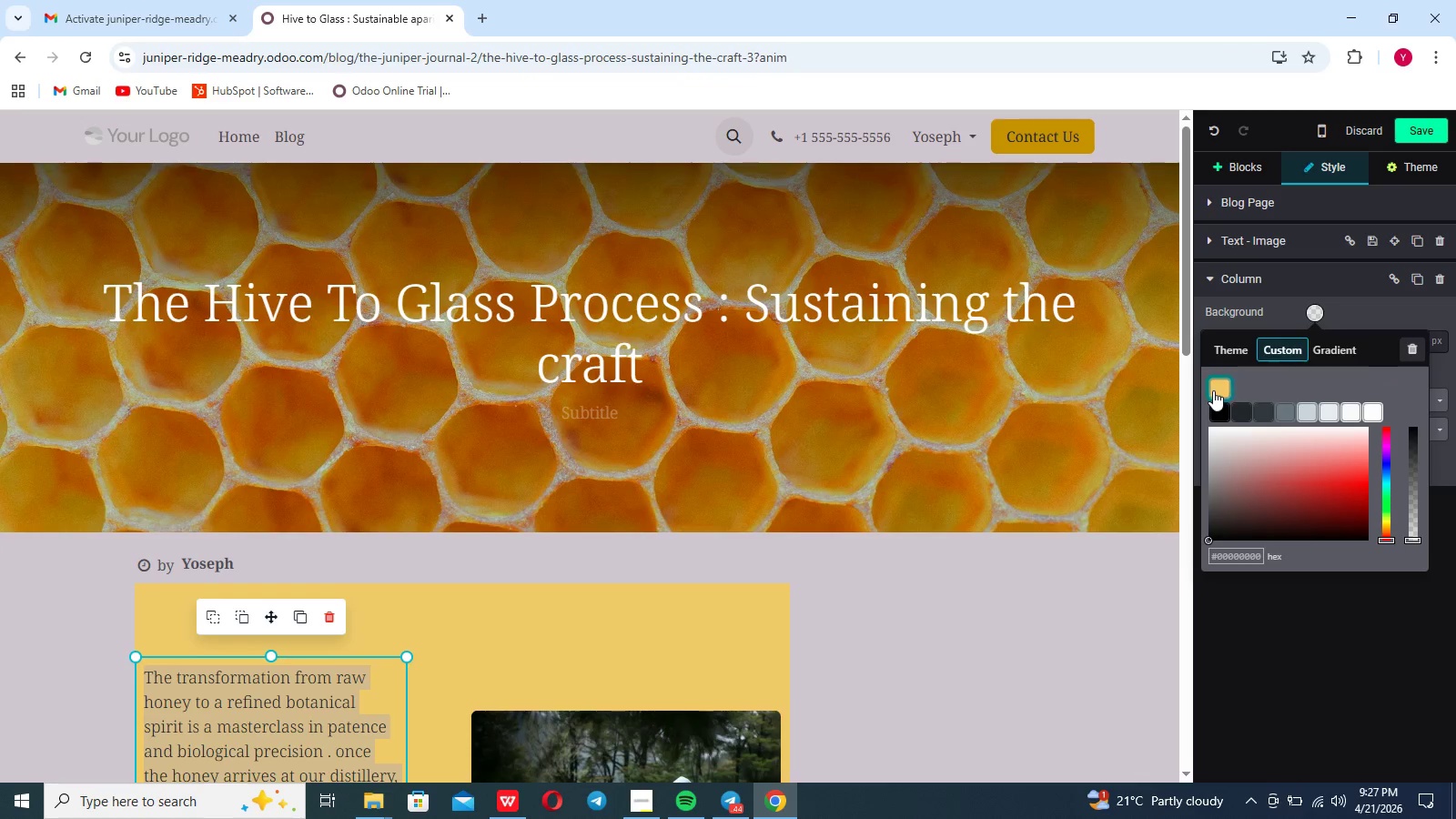 
left_click([1223, 391])
 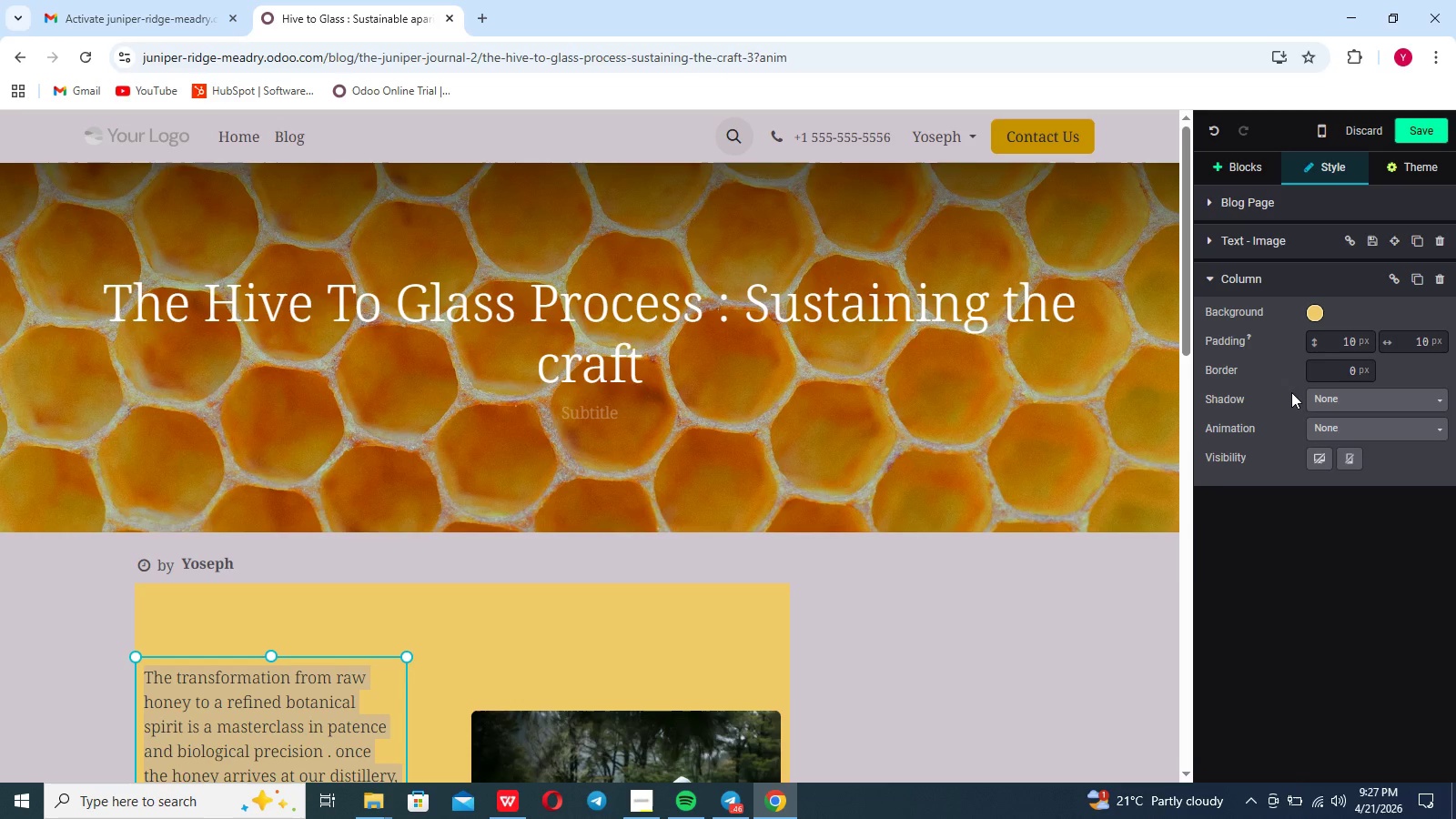 
left_click([1327, 426])
 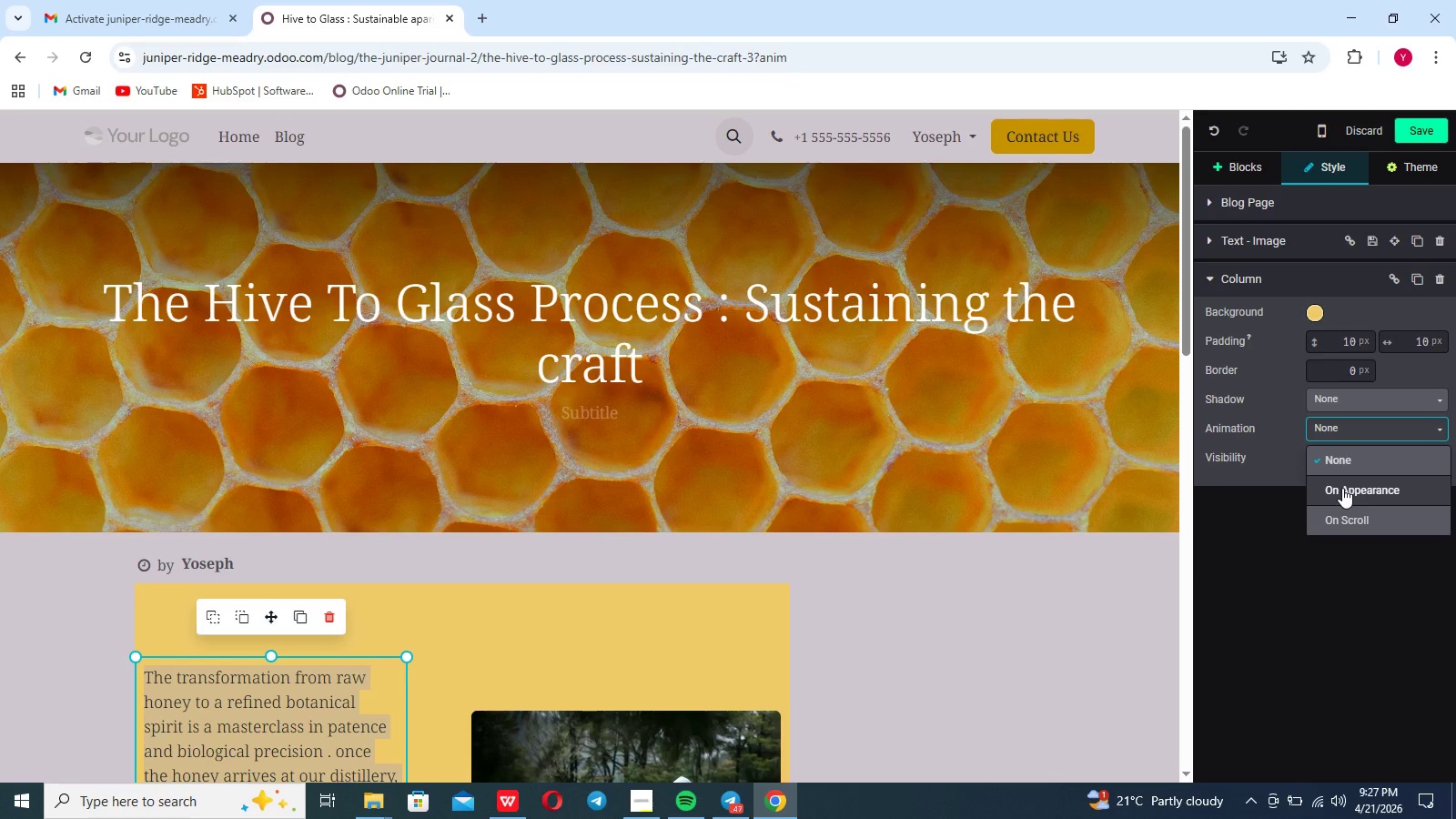 
mouse_move([1344, 486])
 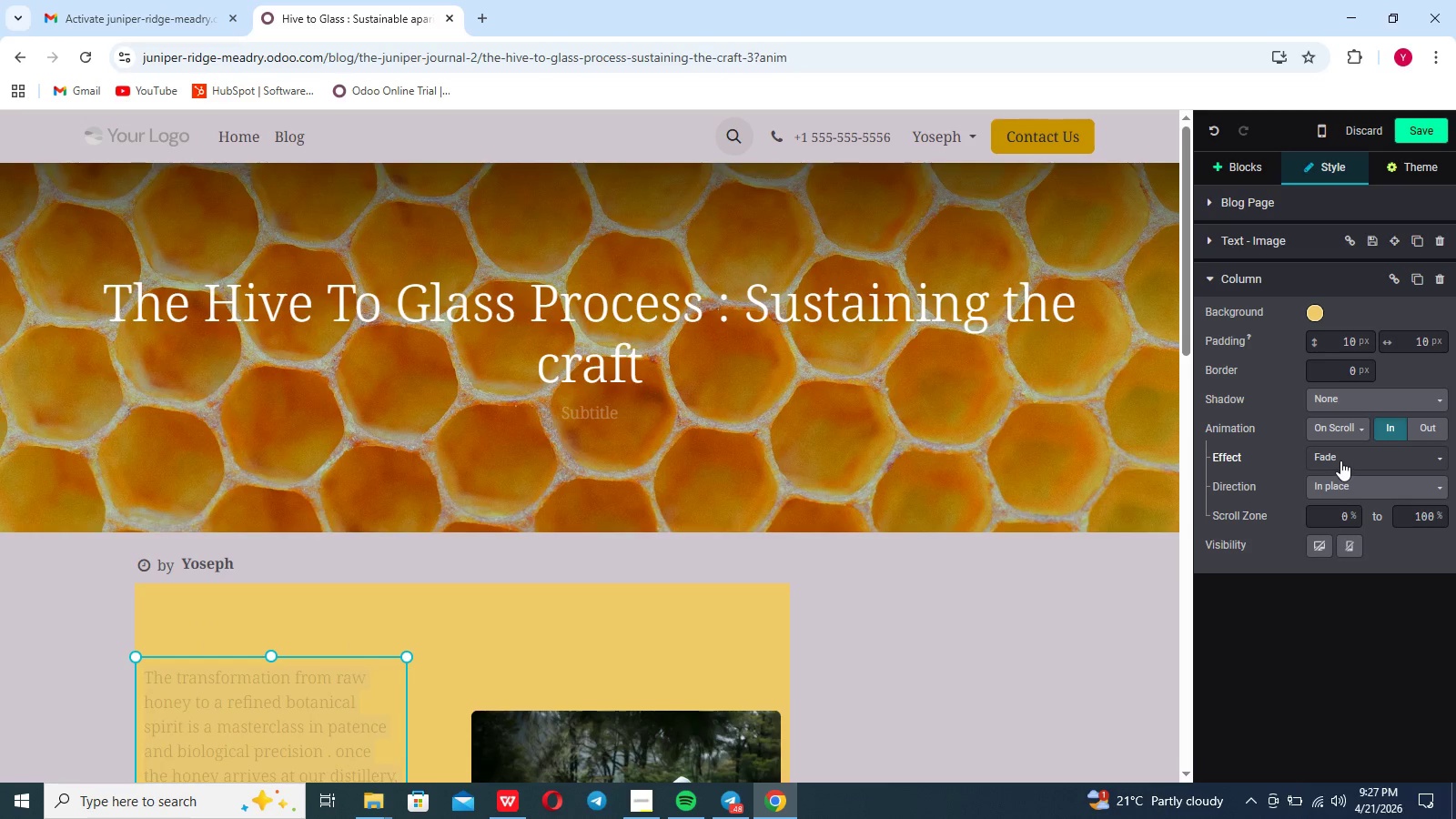 
left_click([1340, 460])
 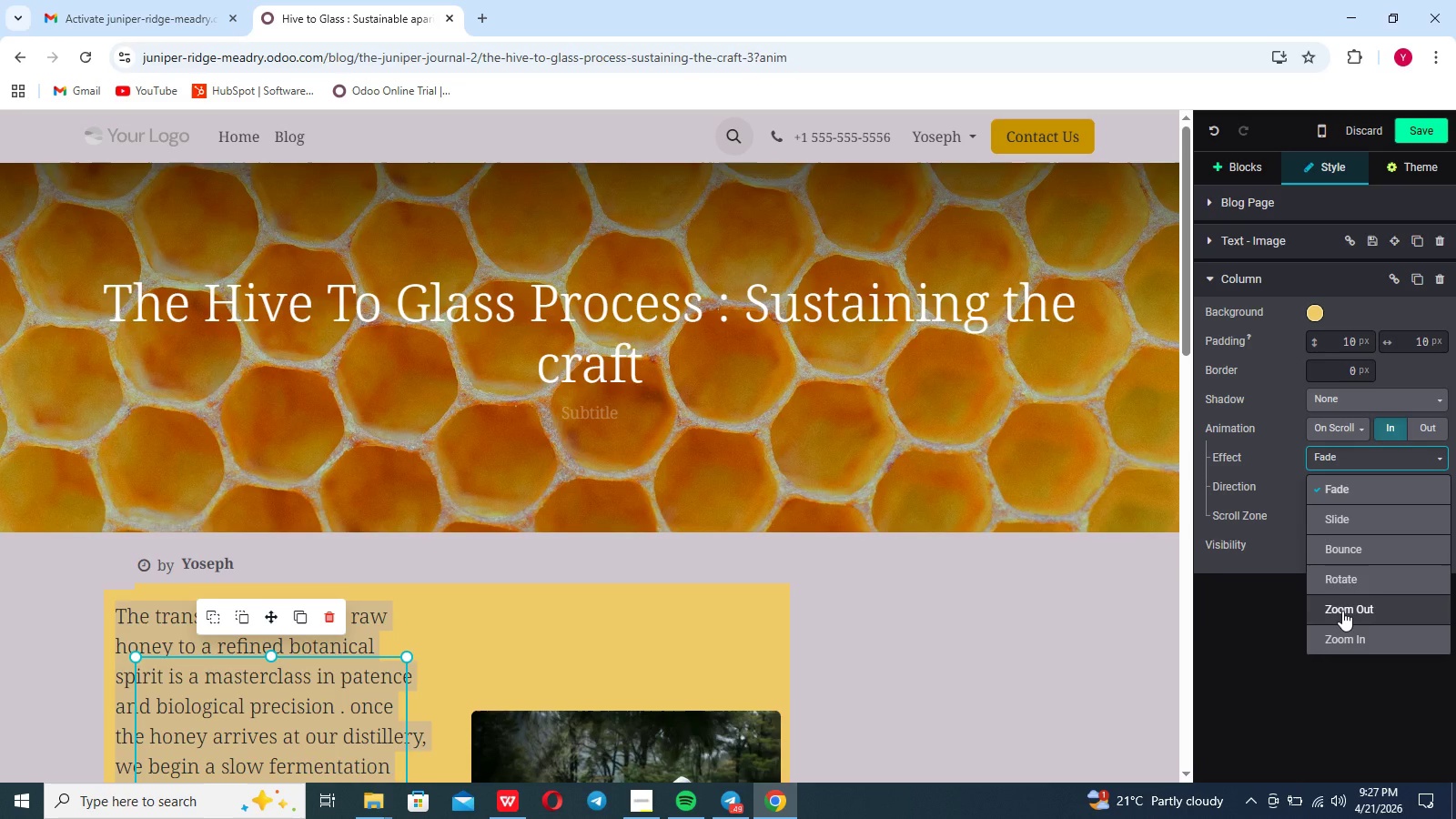 
wait(12.88)
 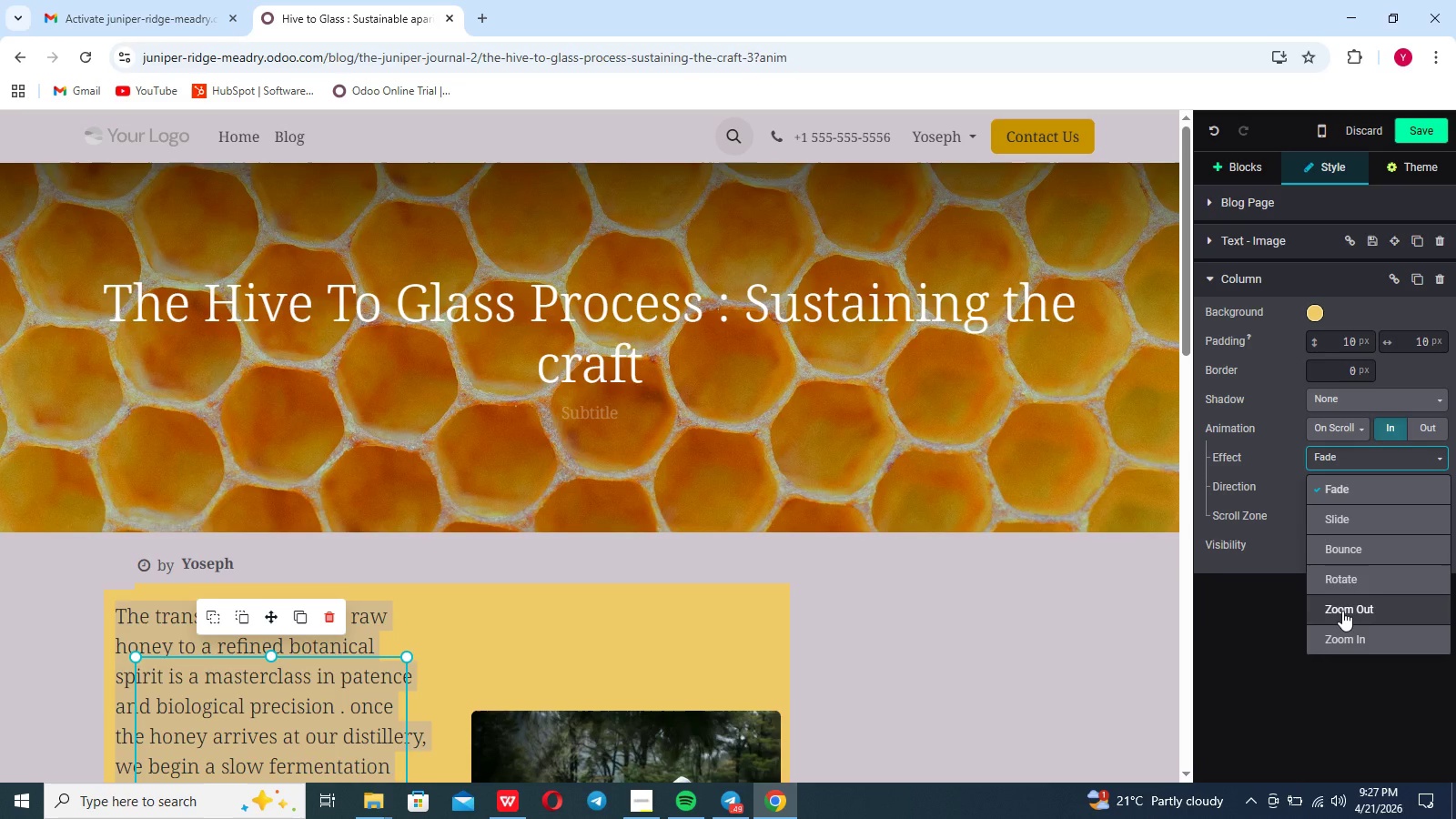 
left_click([1344, 614])
 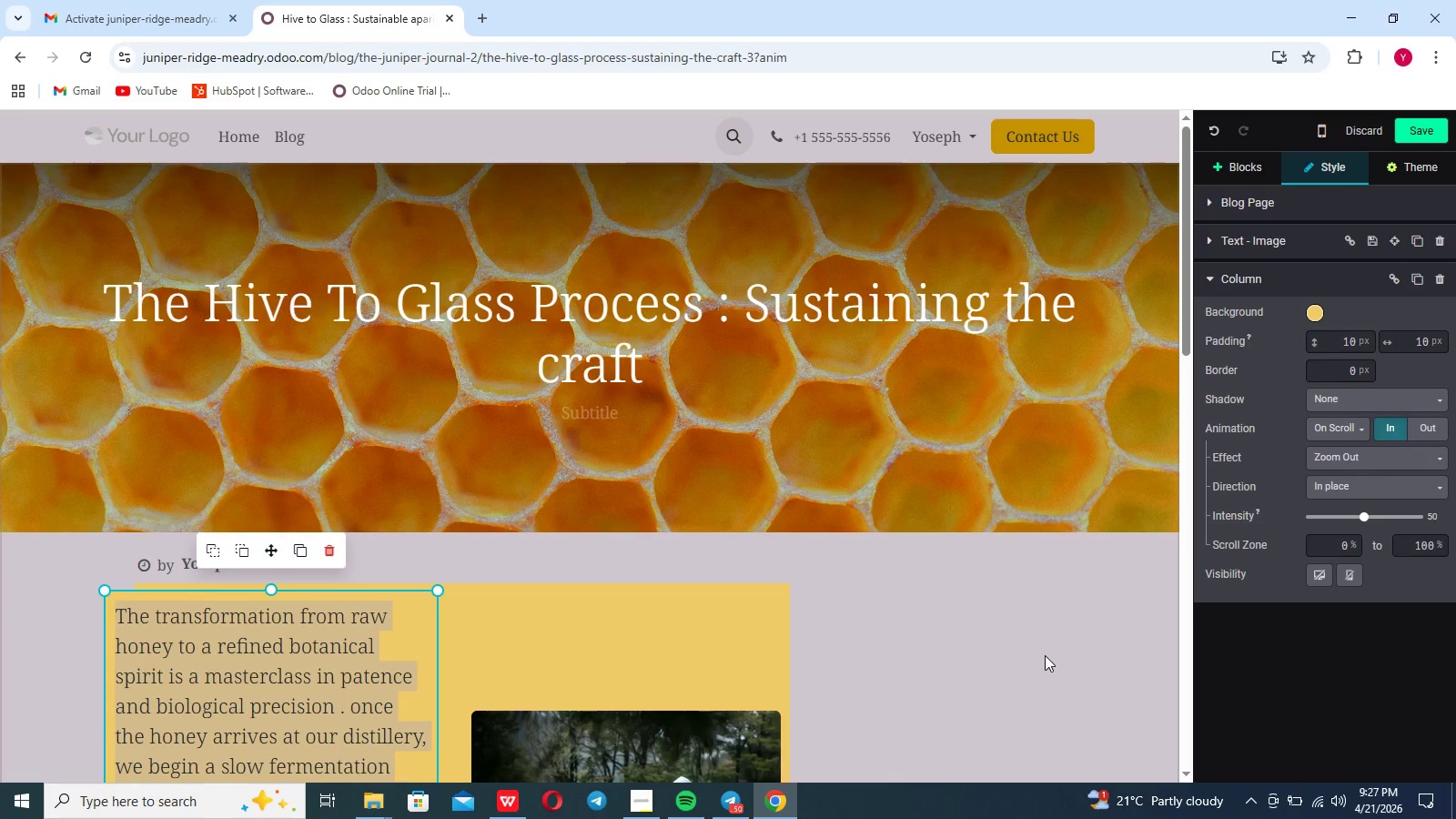 
scroll: coordinate [1045, 655], scroll_direction: up, amount: 13.0
 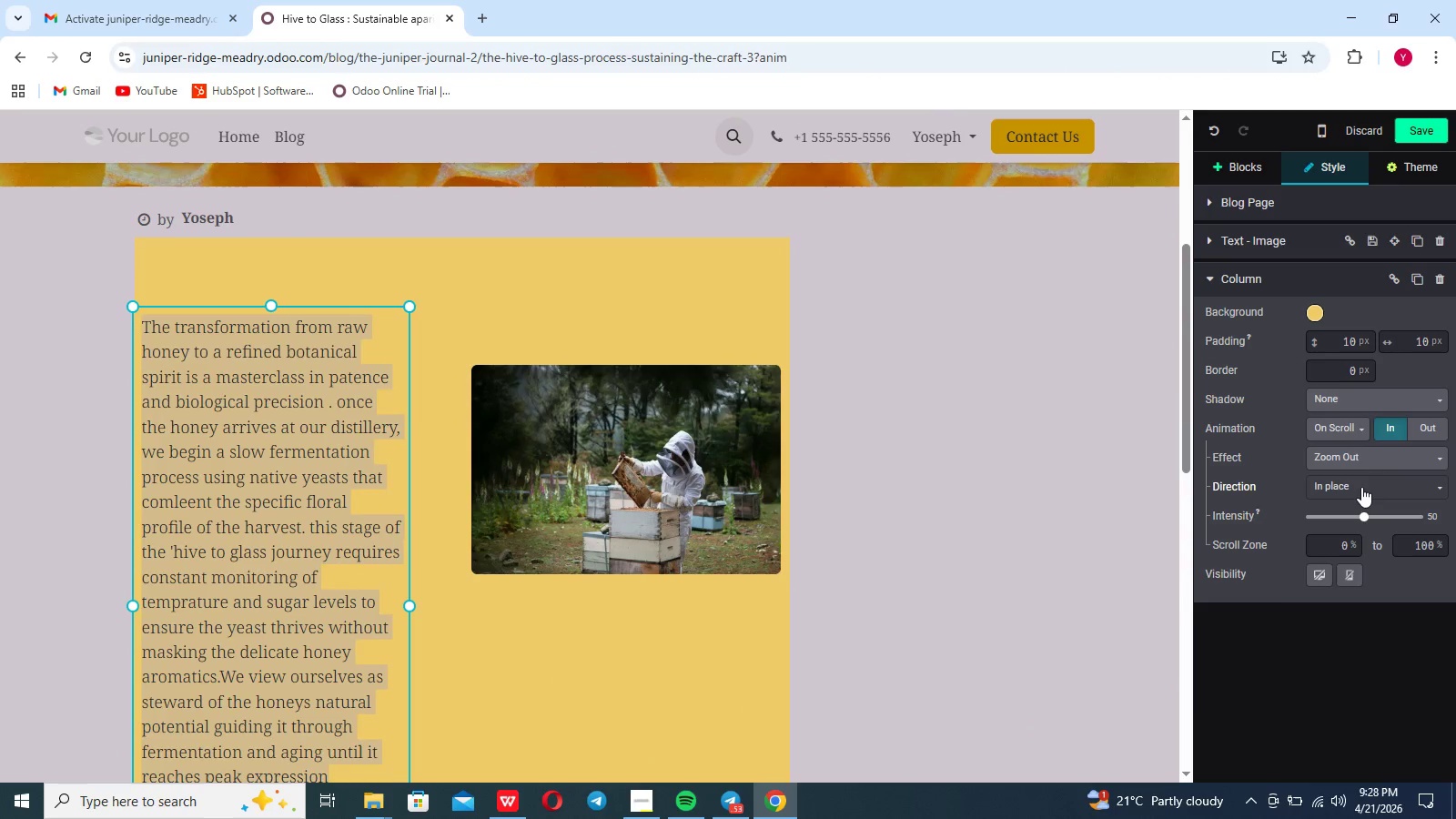 
left_click([1363, 484])
 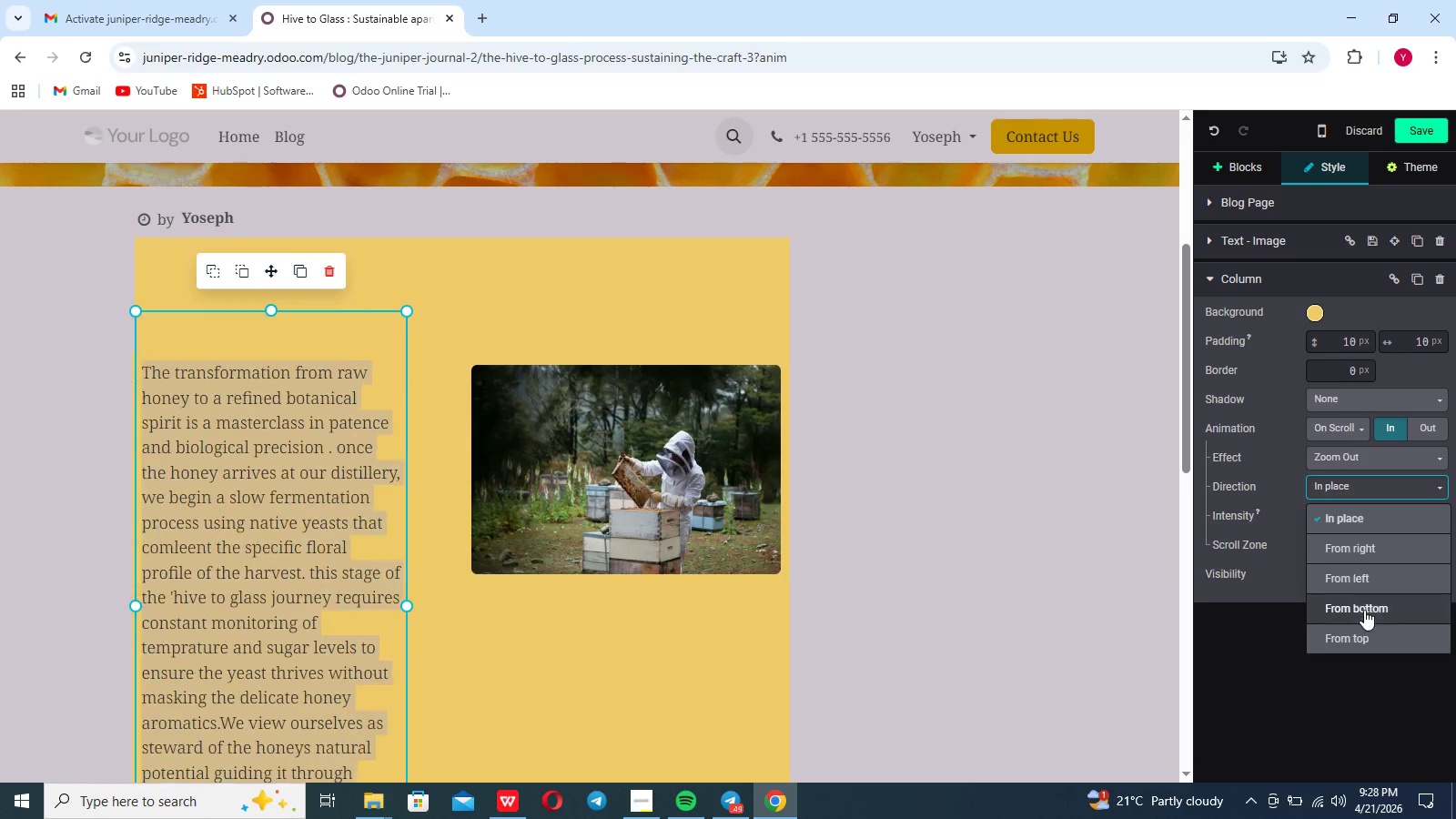 
left_click([1364, 606])
 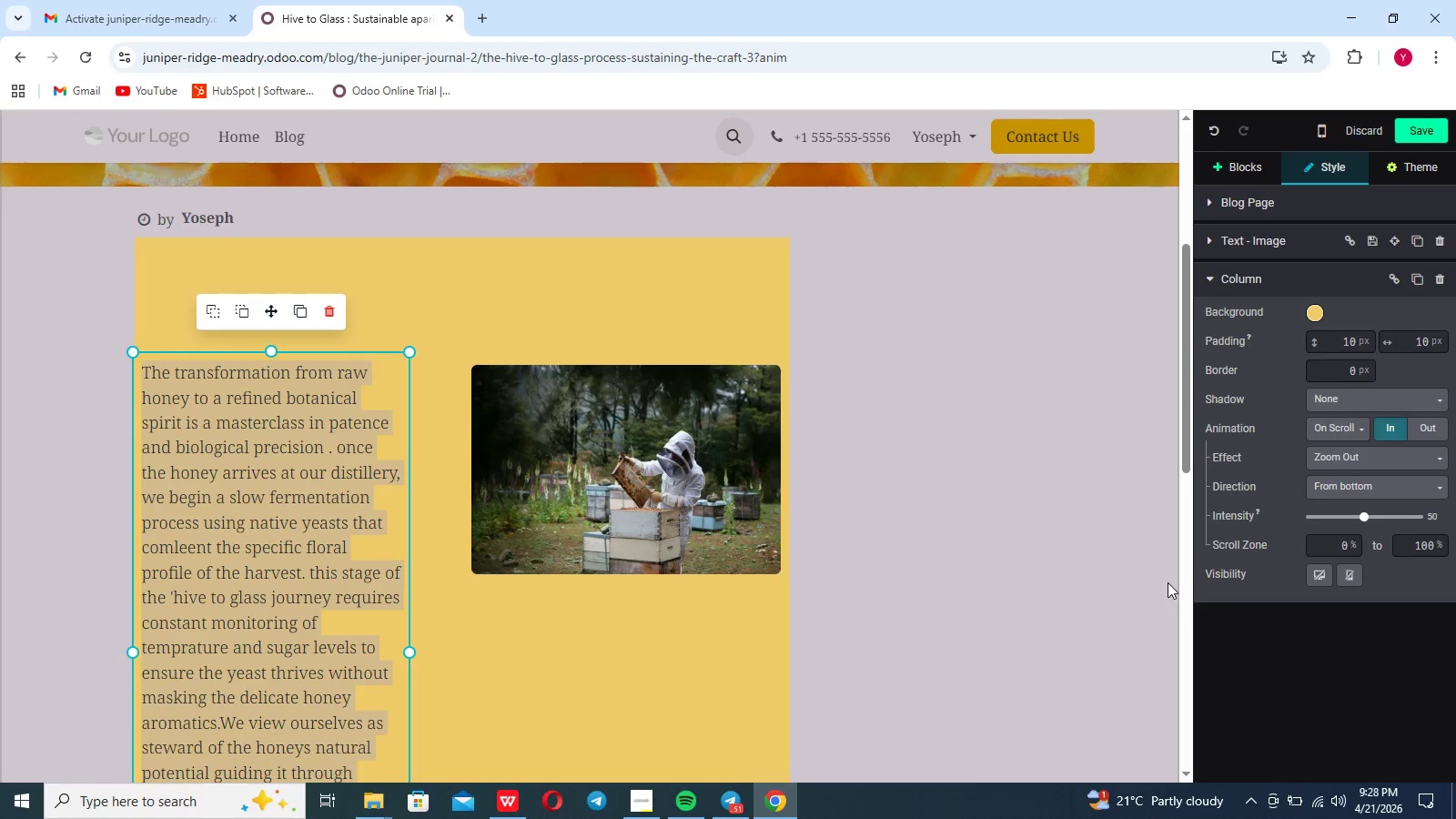 
scroll: coordinate [1168, 582], scroll_direction: down, amount: 5.0
 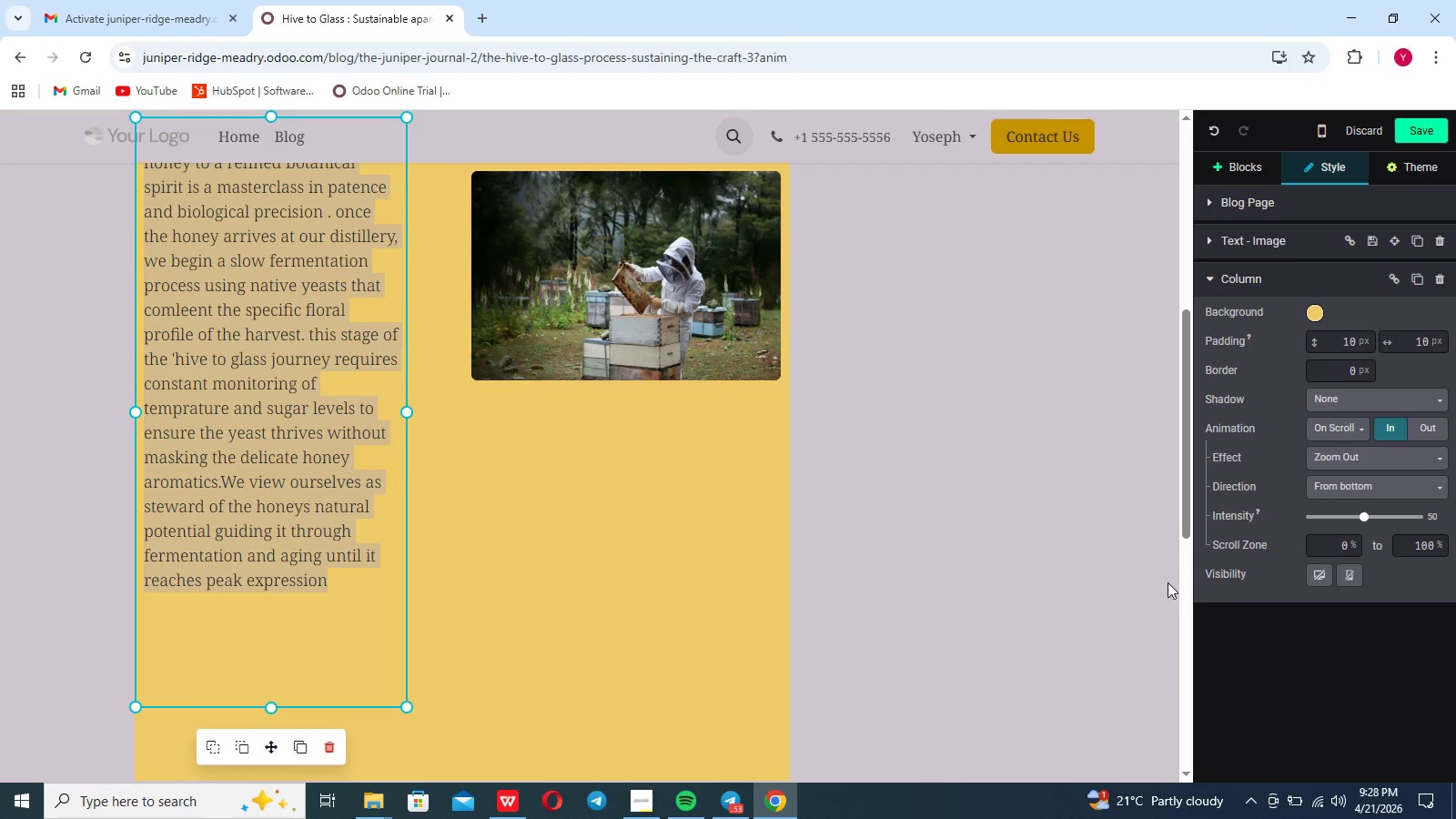 
left_click([1168, 582])
 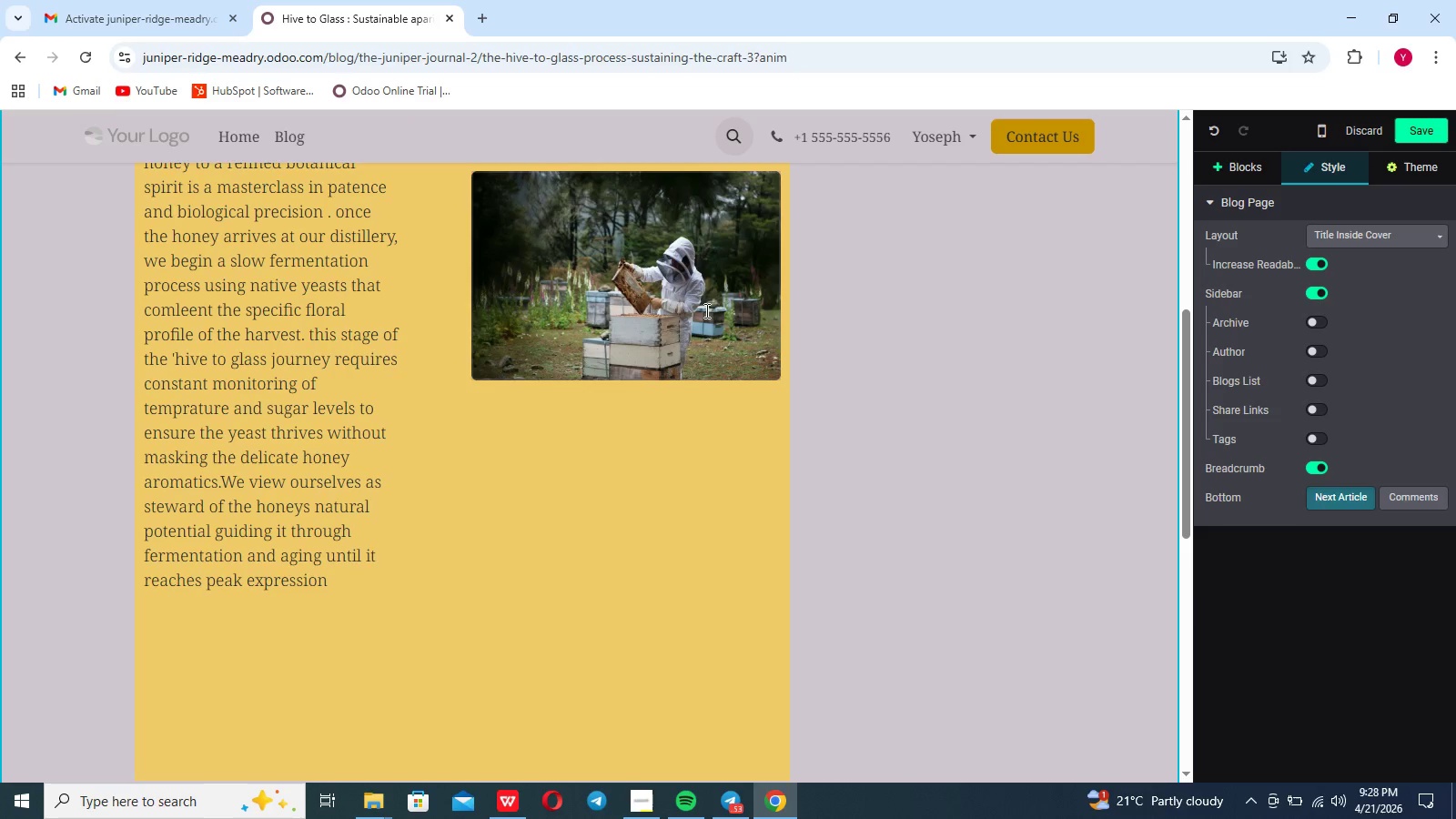 
left_click([691, 302])
 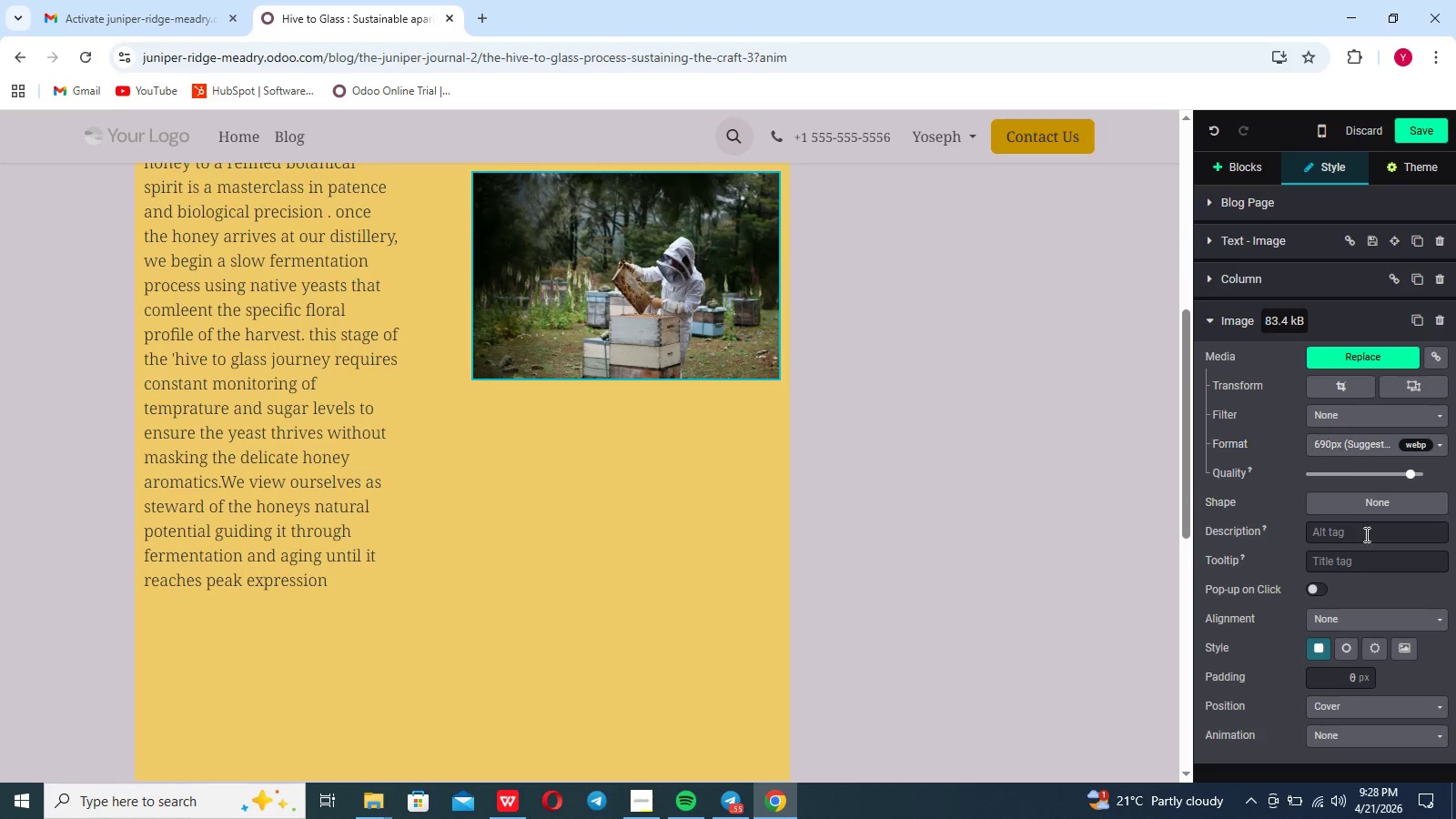 
wait(5.27)
 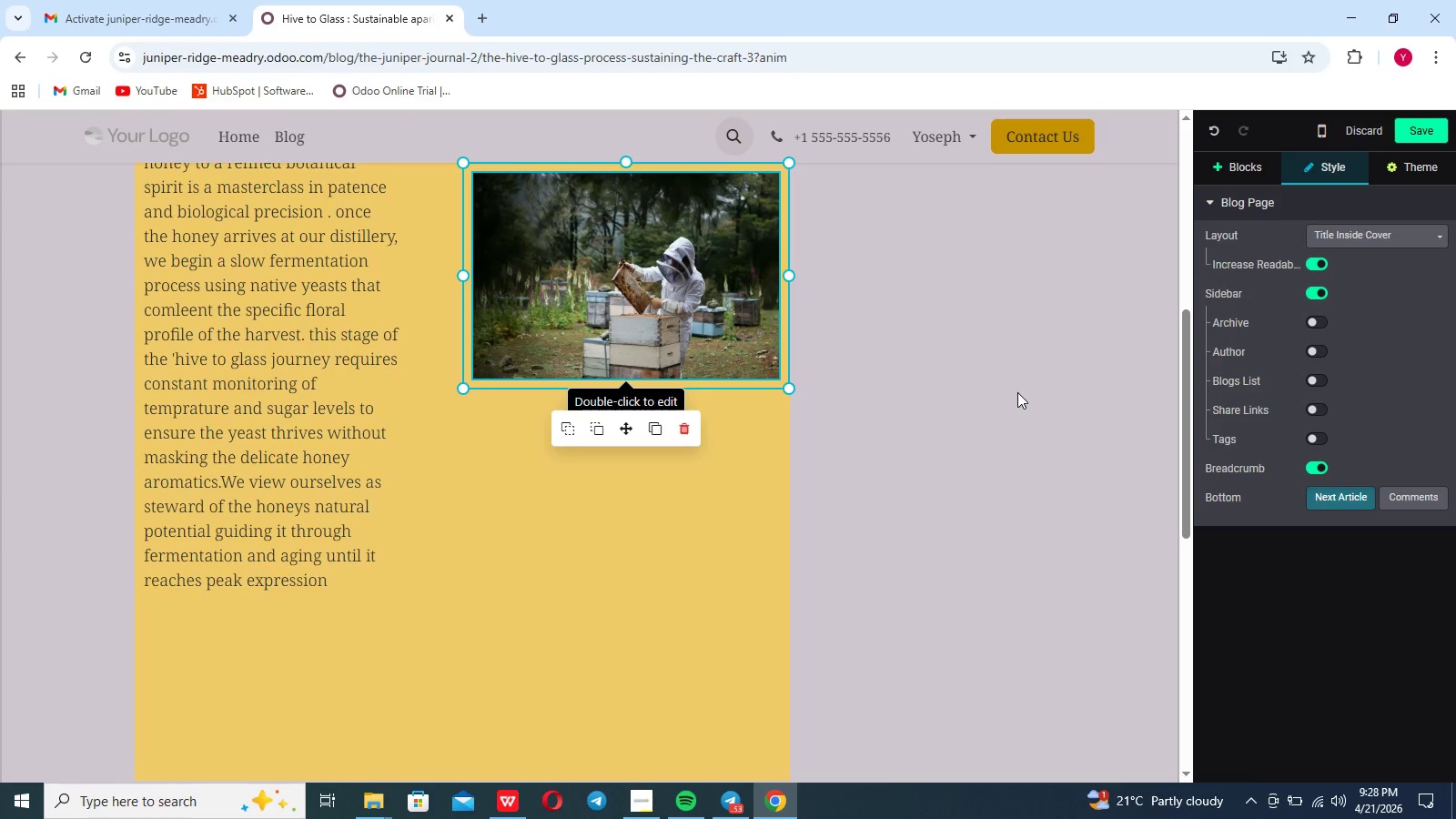 
left_click([1357, 728])
 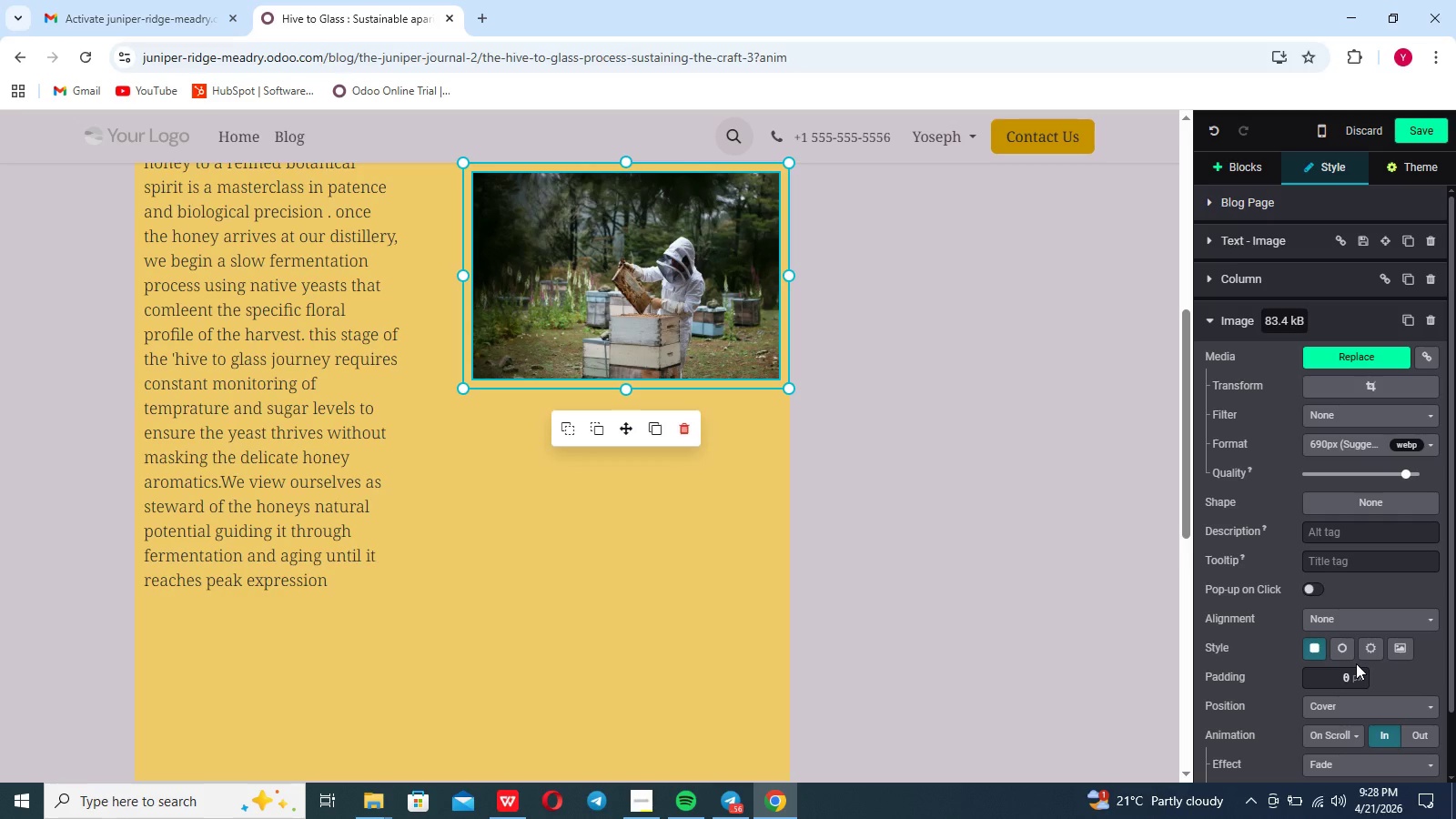 
scroll: coordinate [1356, 663], scroll_direction: down, amount: 11.0
 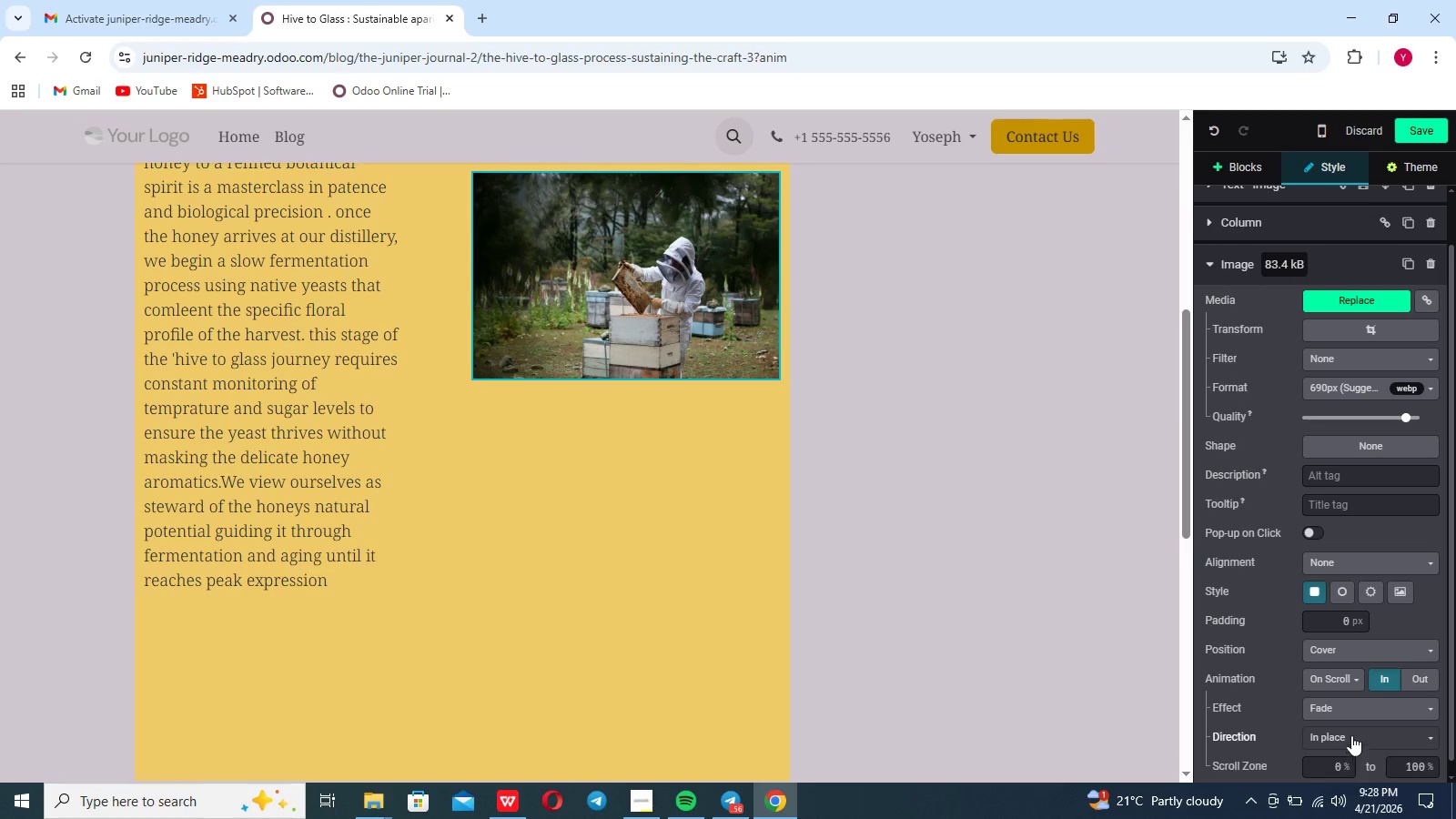 
left_click([1355, 718])
 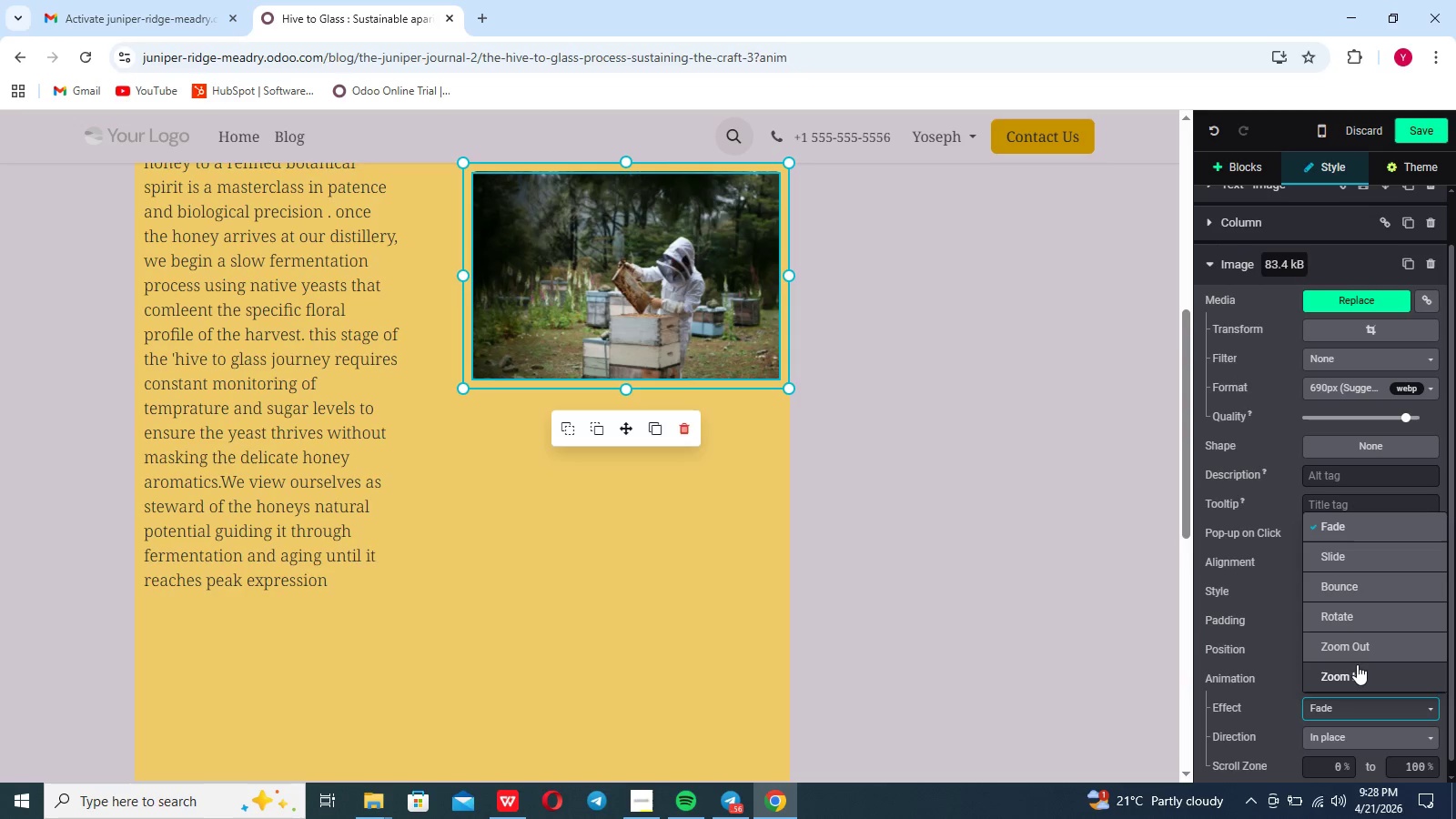 
left_click([1357, 656])
 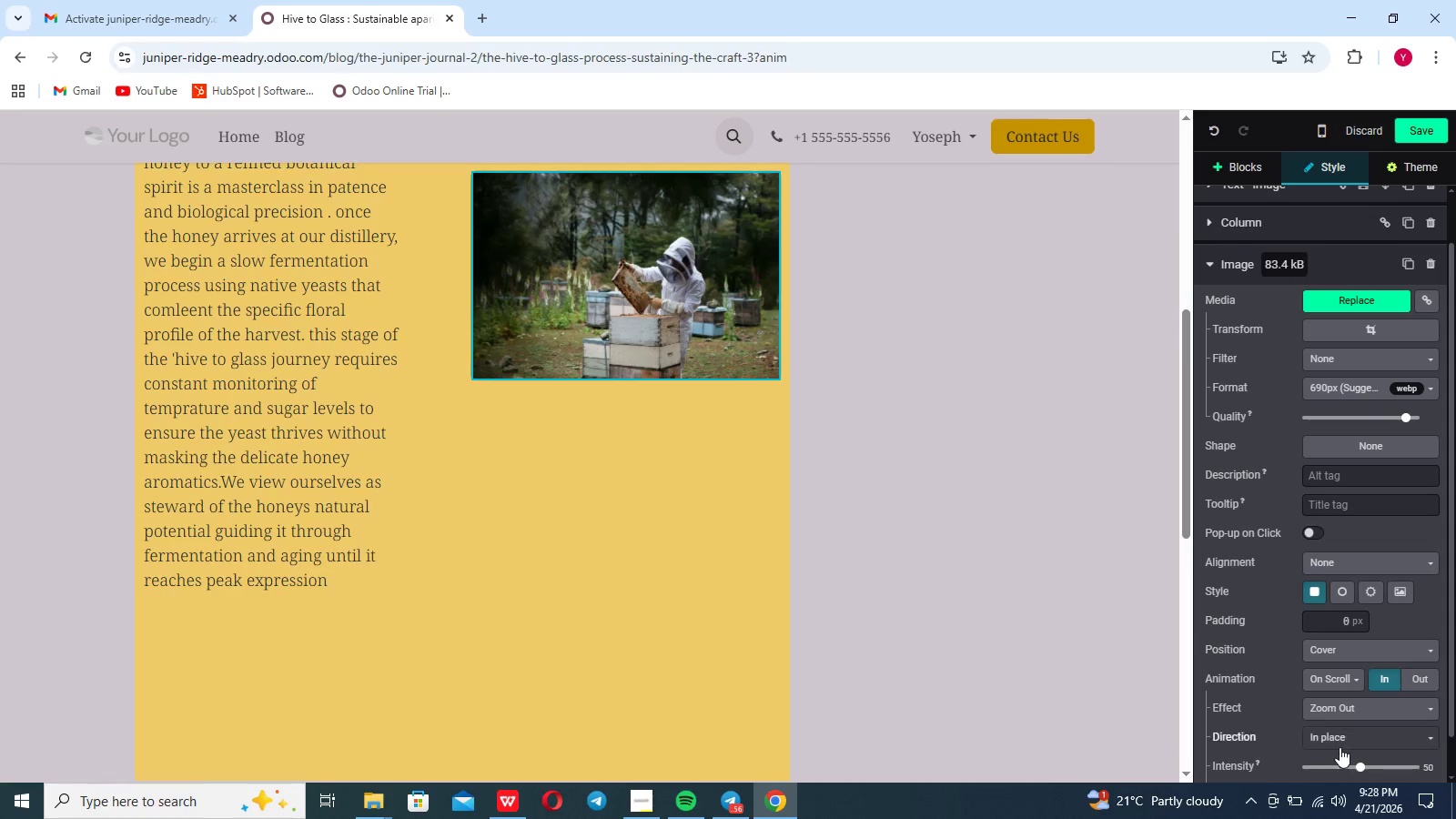 
left_click([1343, 736])
 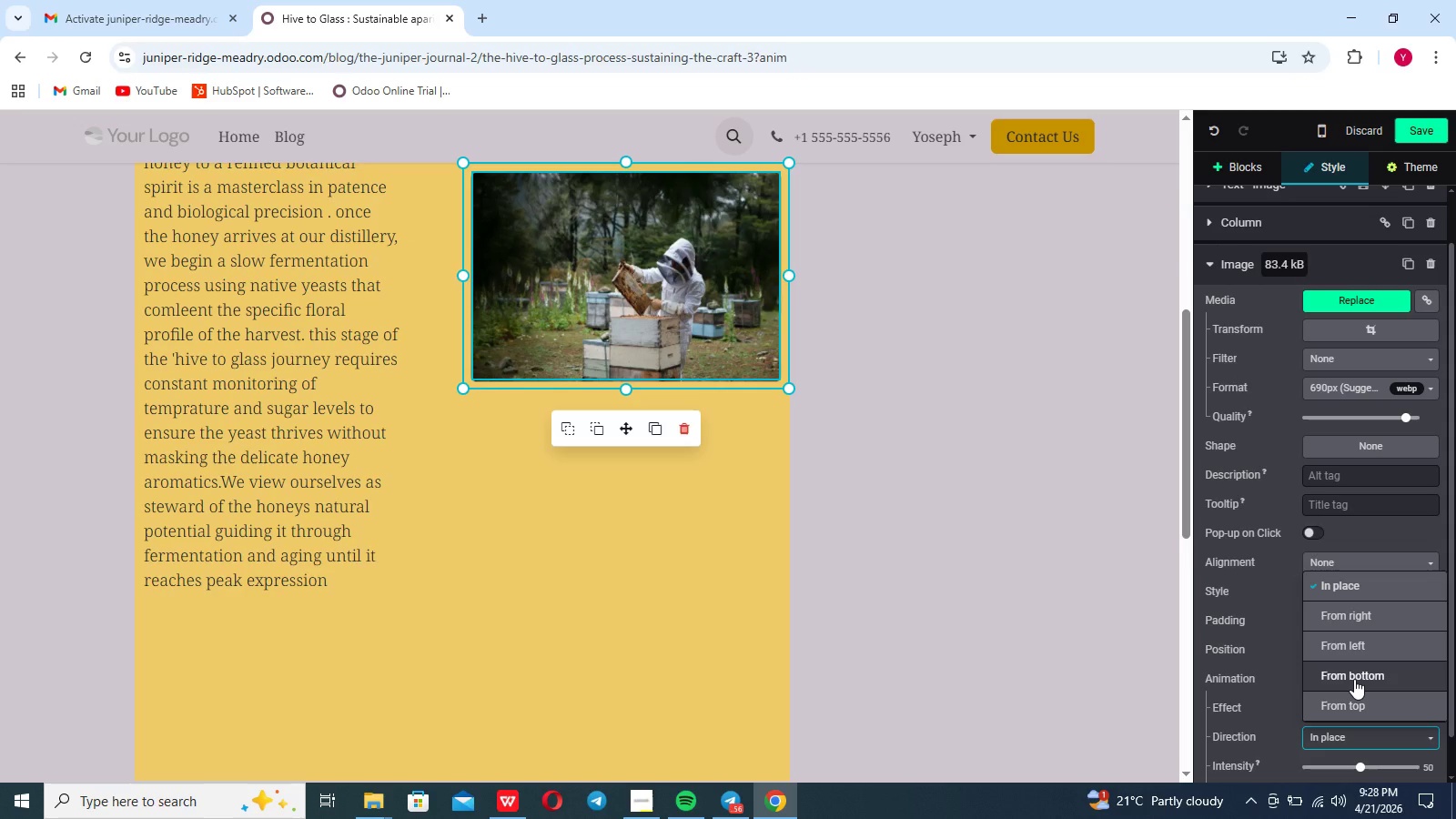 
left_click([1354, 679])
 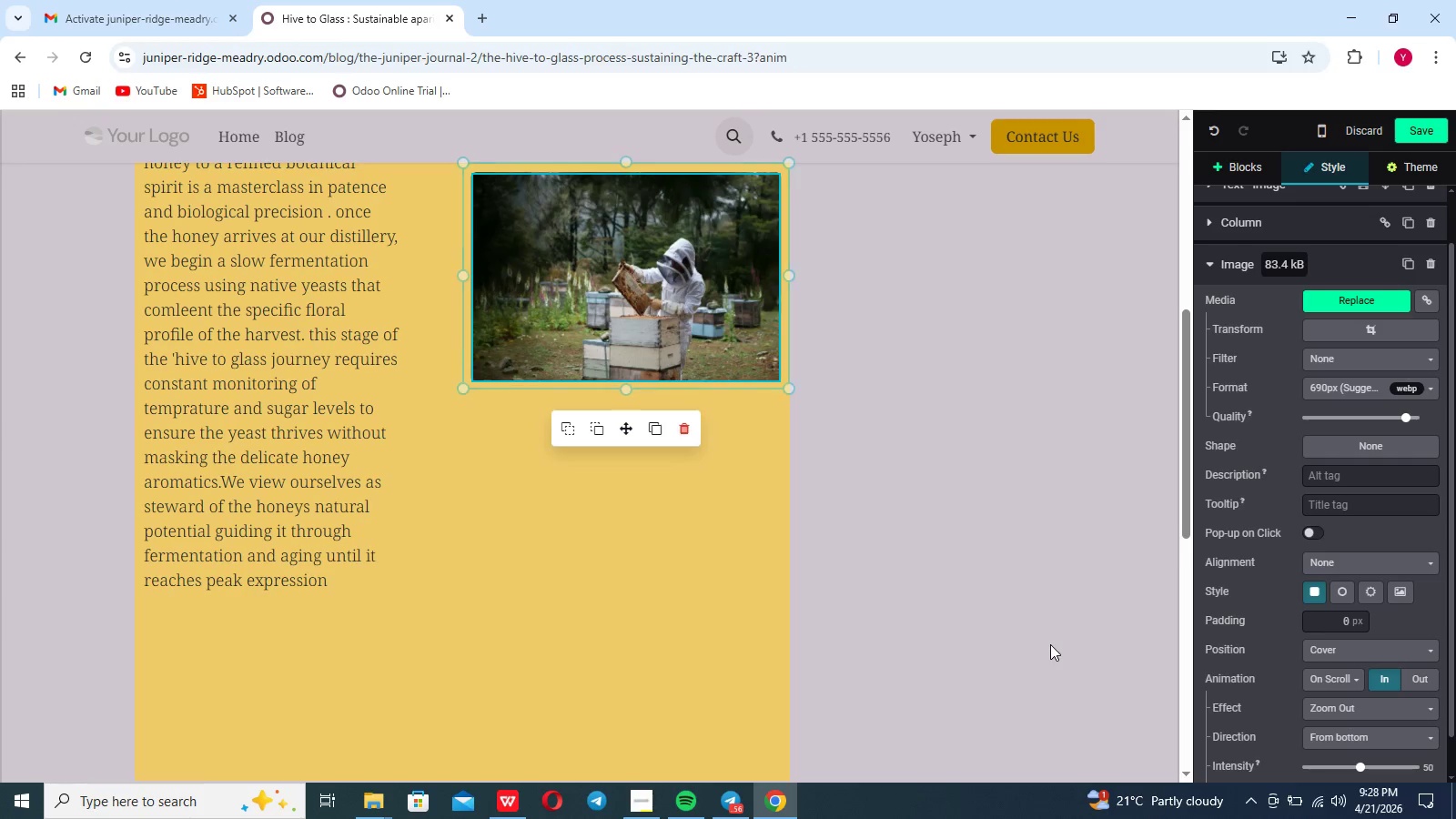 
scroll: coordinate [1050, 644], scroll_direction: up, amount: 18.0
 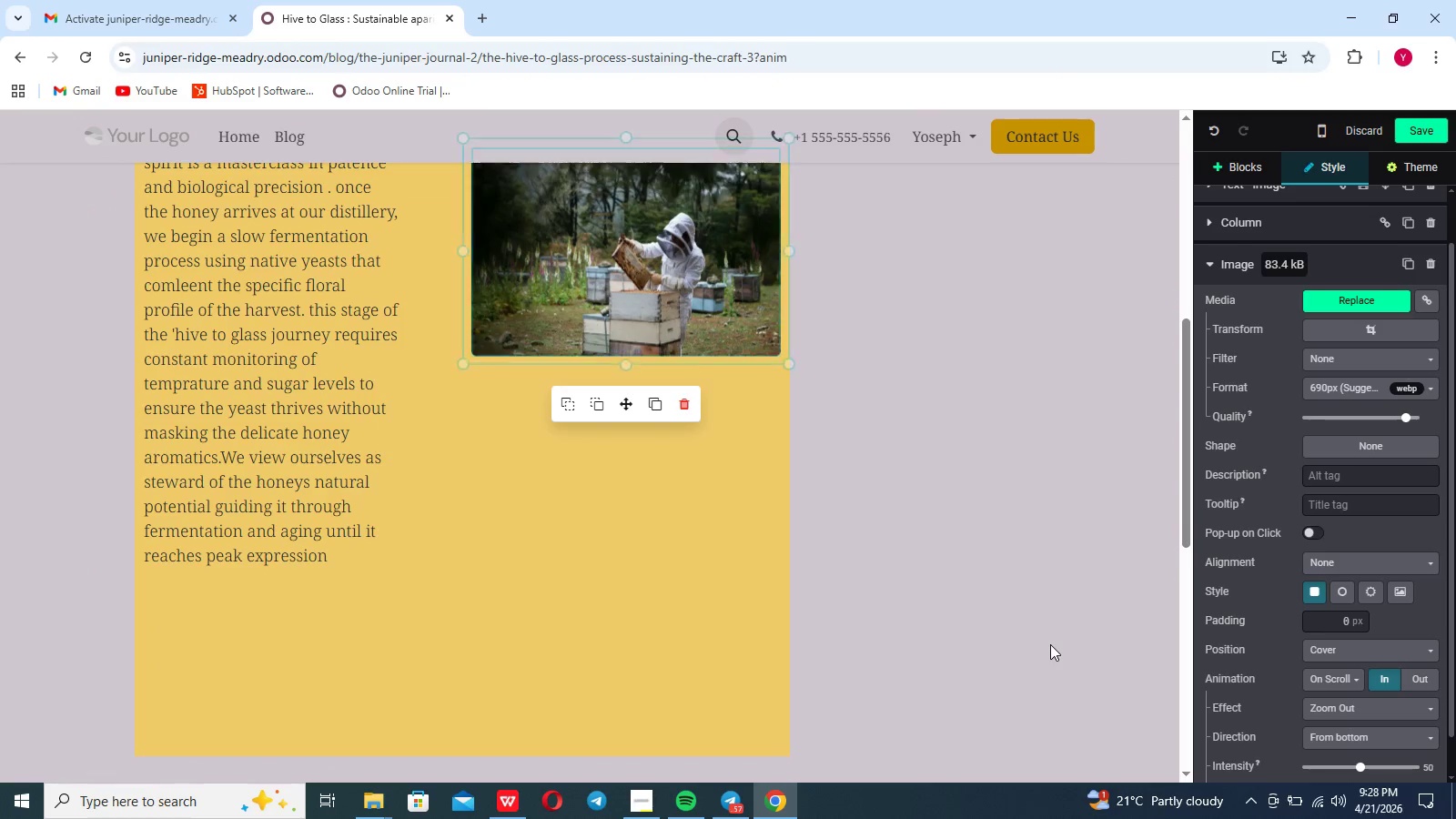 
scroll: coordinate [1050, 644], scroll_direction: down, amount: 1.0
 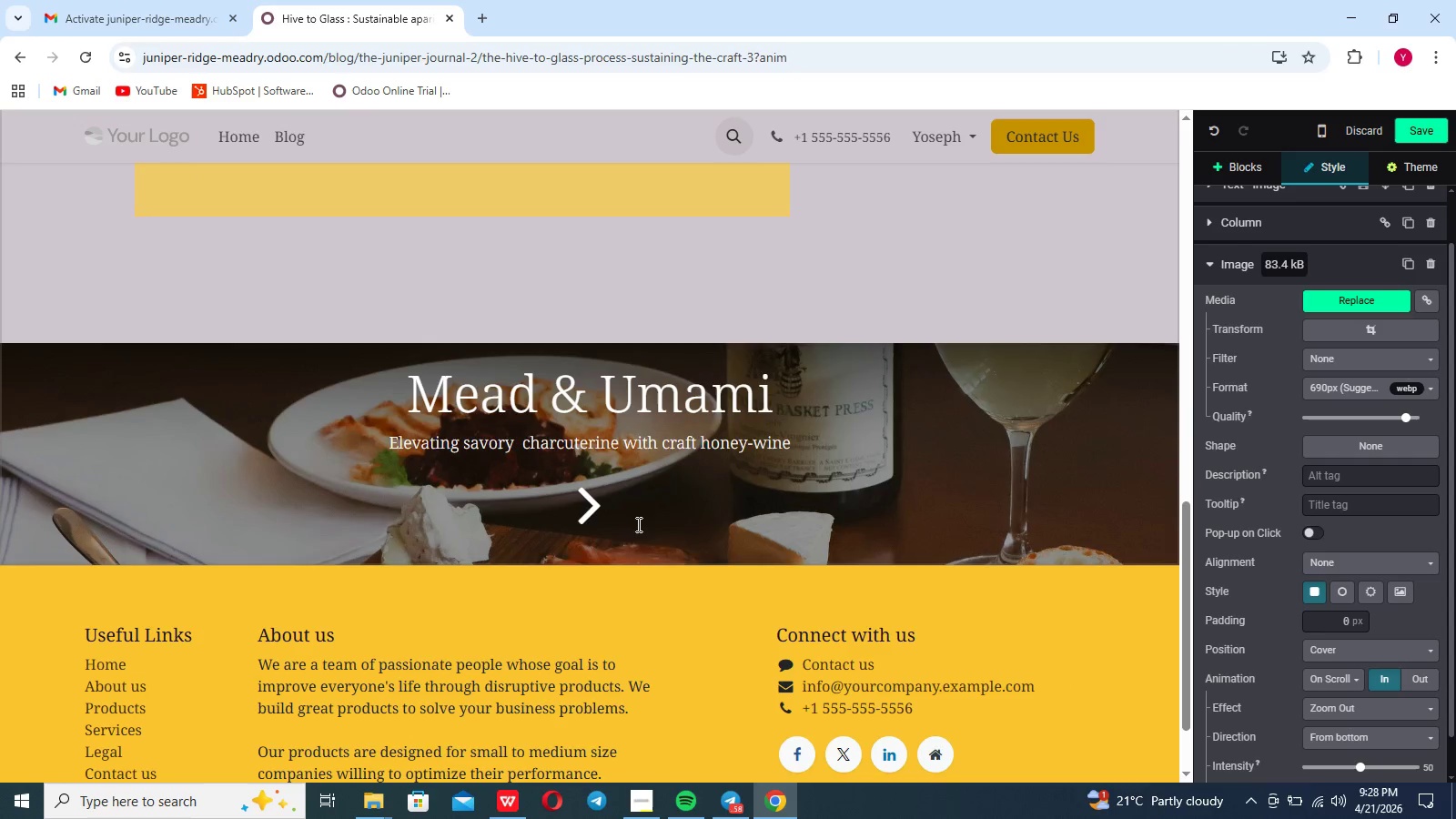 
left_click([589, 510])
 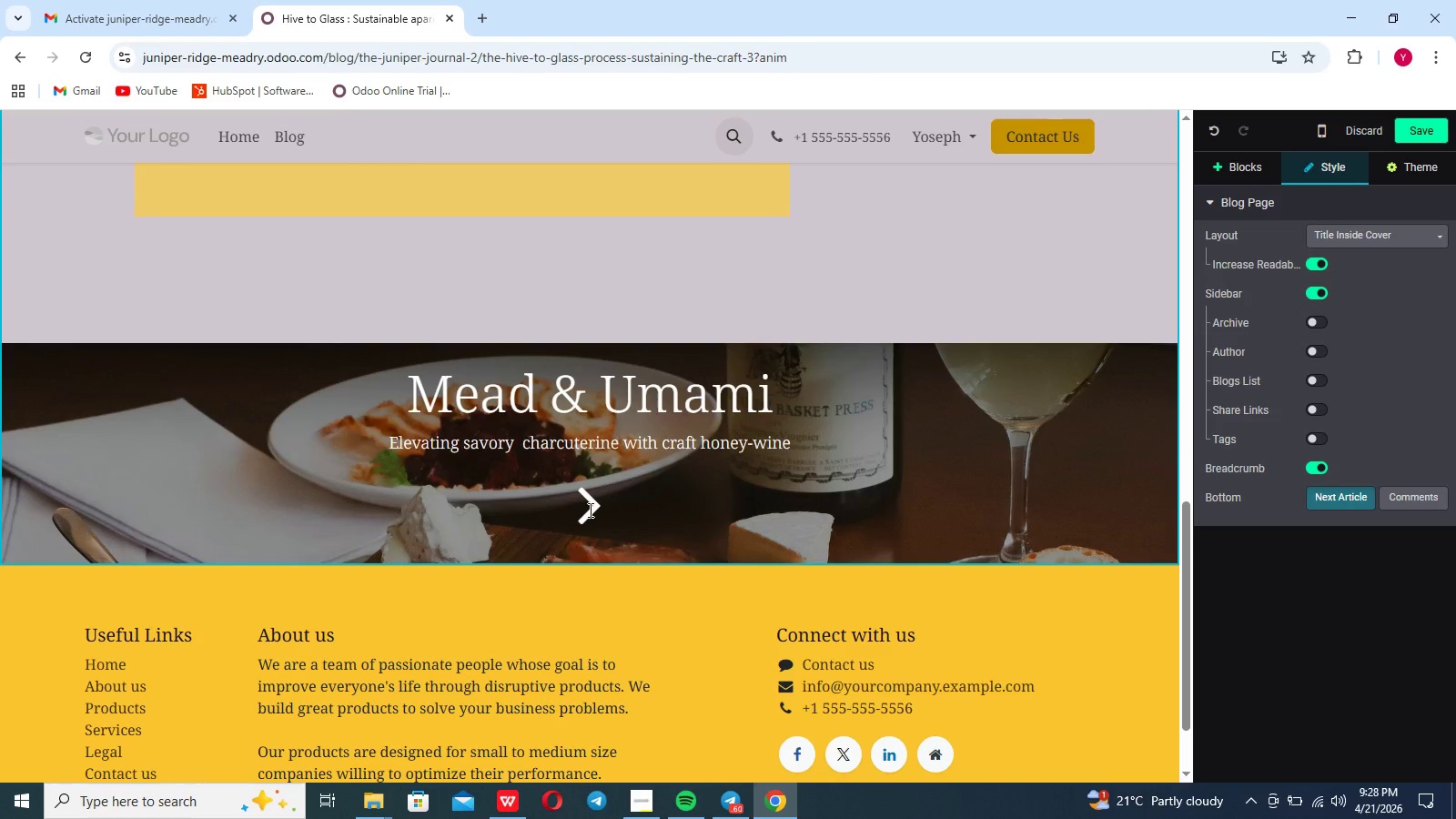 
left_click([591, 509])
 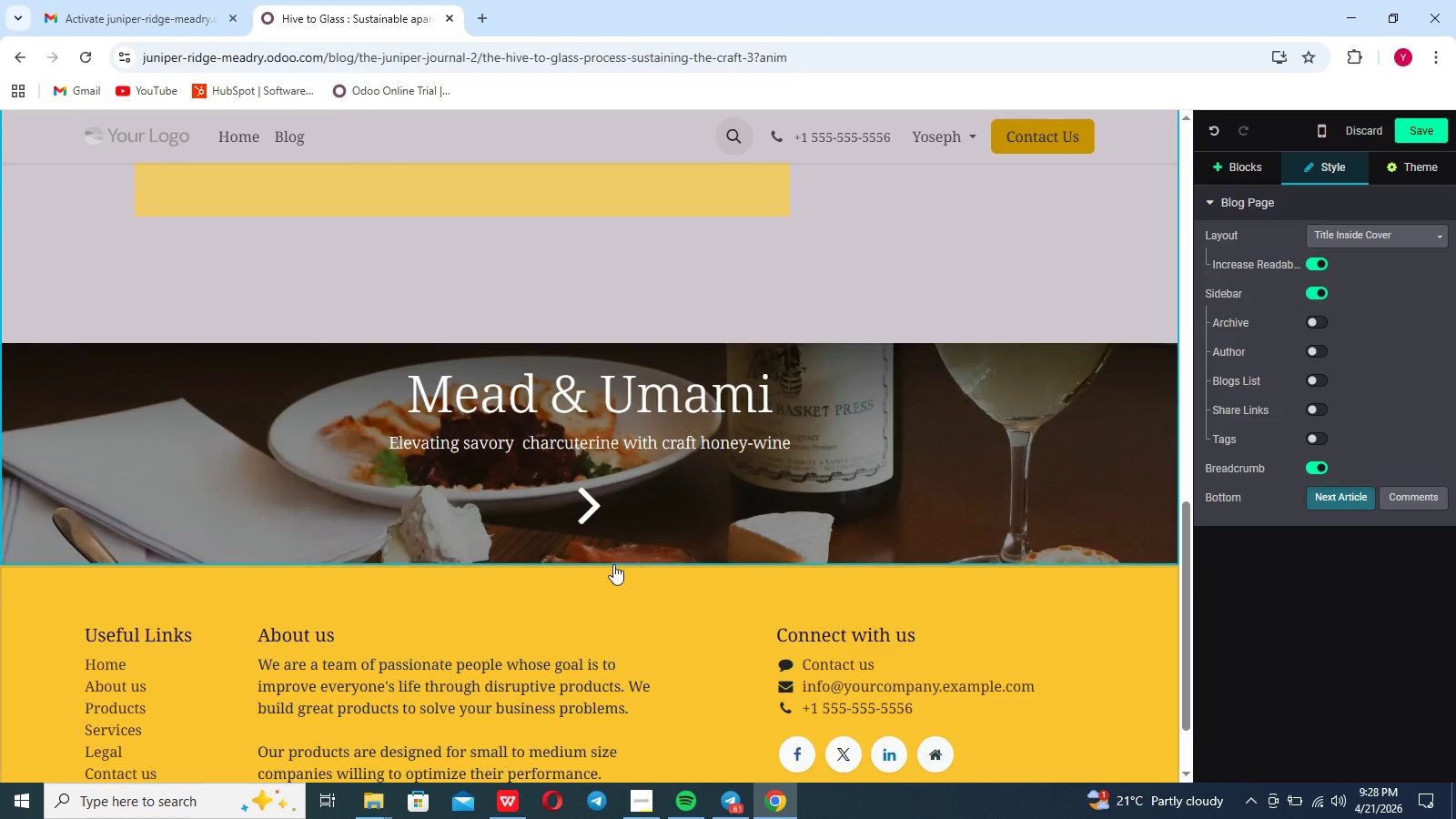 
left_click([589, 511])
 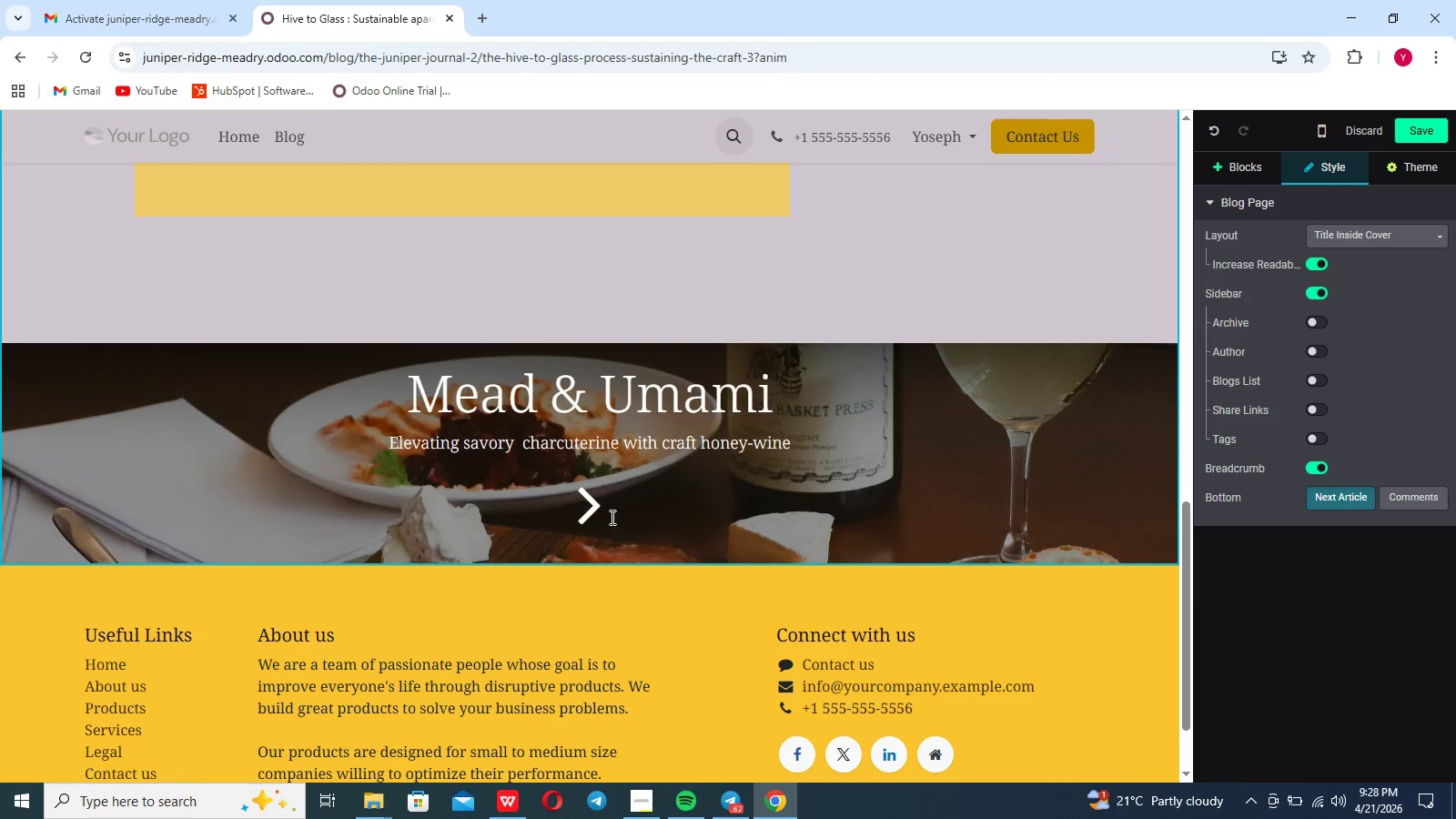 
double_click([592, 511])
 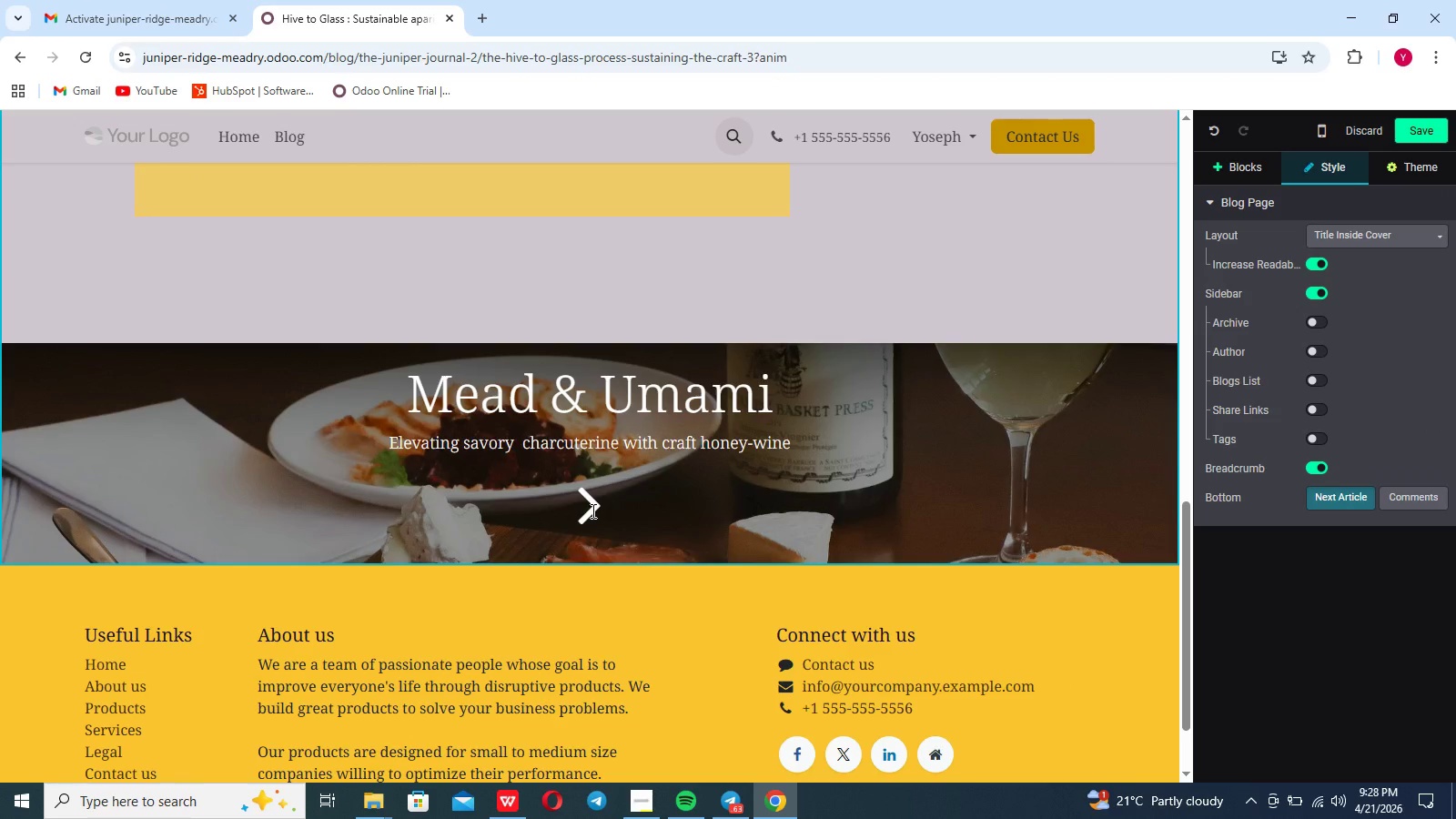 
left_click([592, 511])
 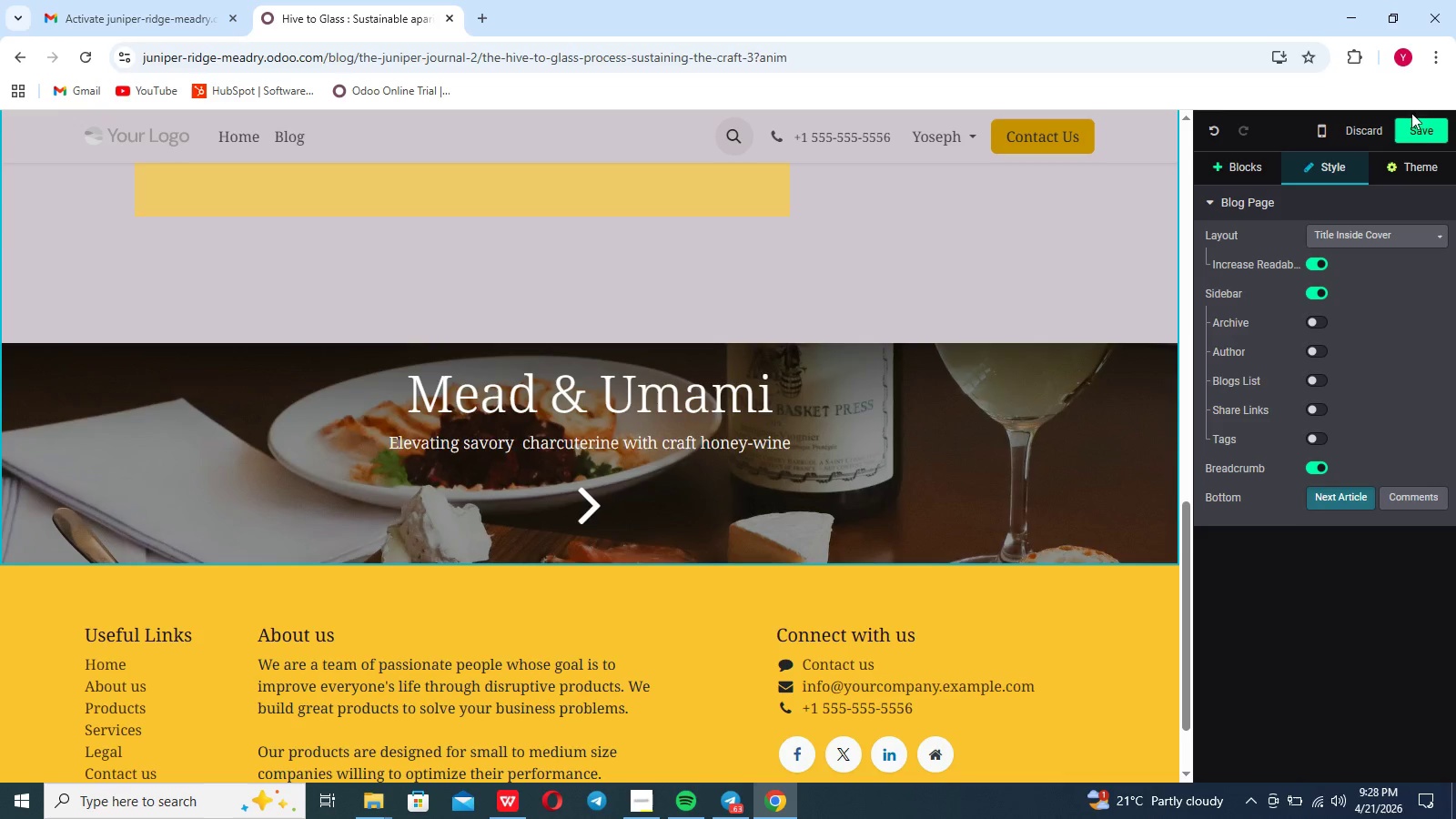 
left_click([1419, 129])
 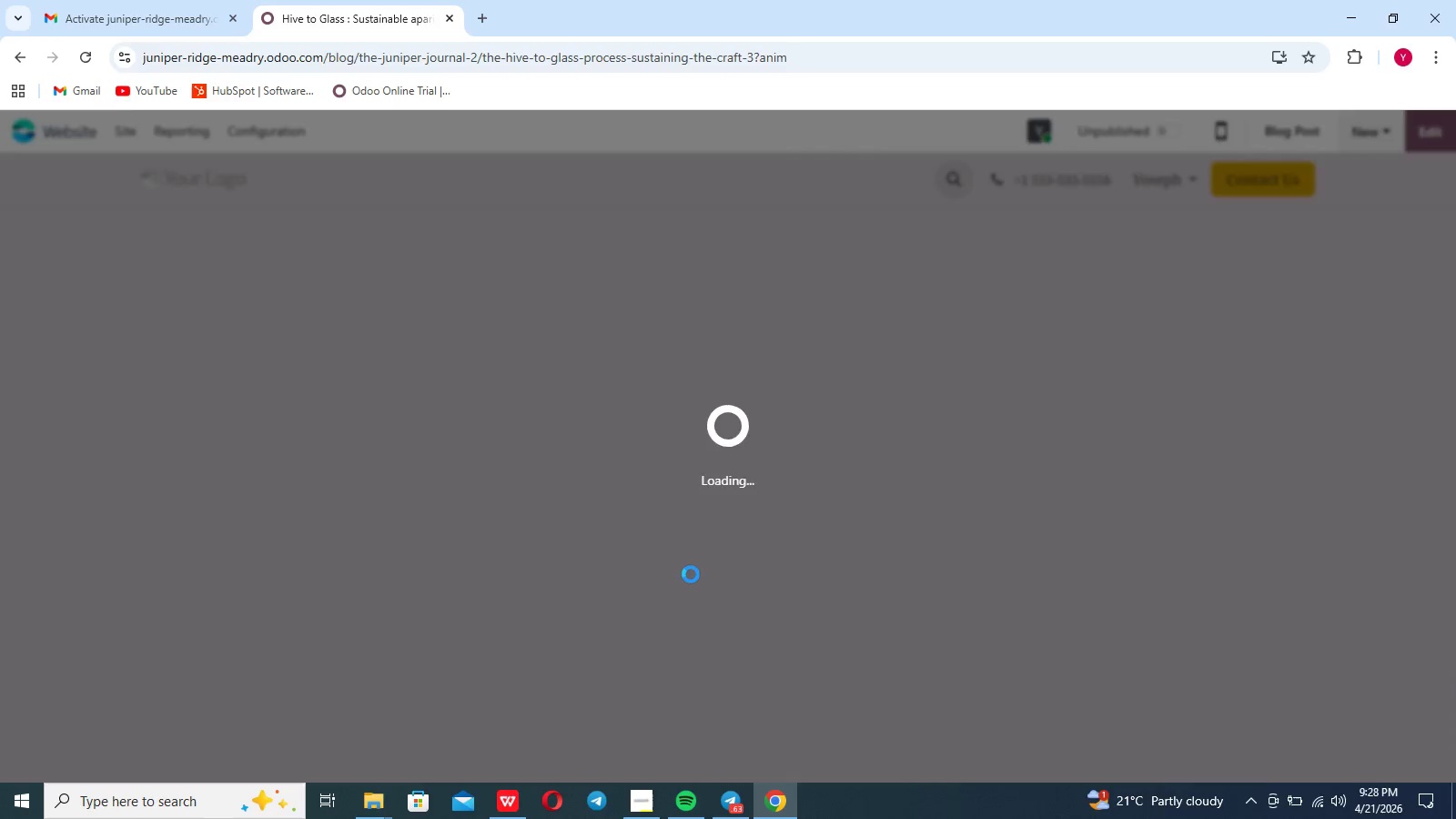 
scroll: coordinate [750, 597], scroll_direction: up, amount: 20.0
 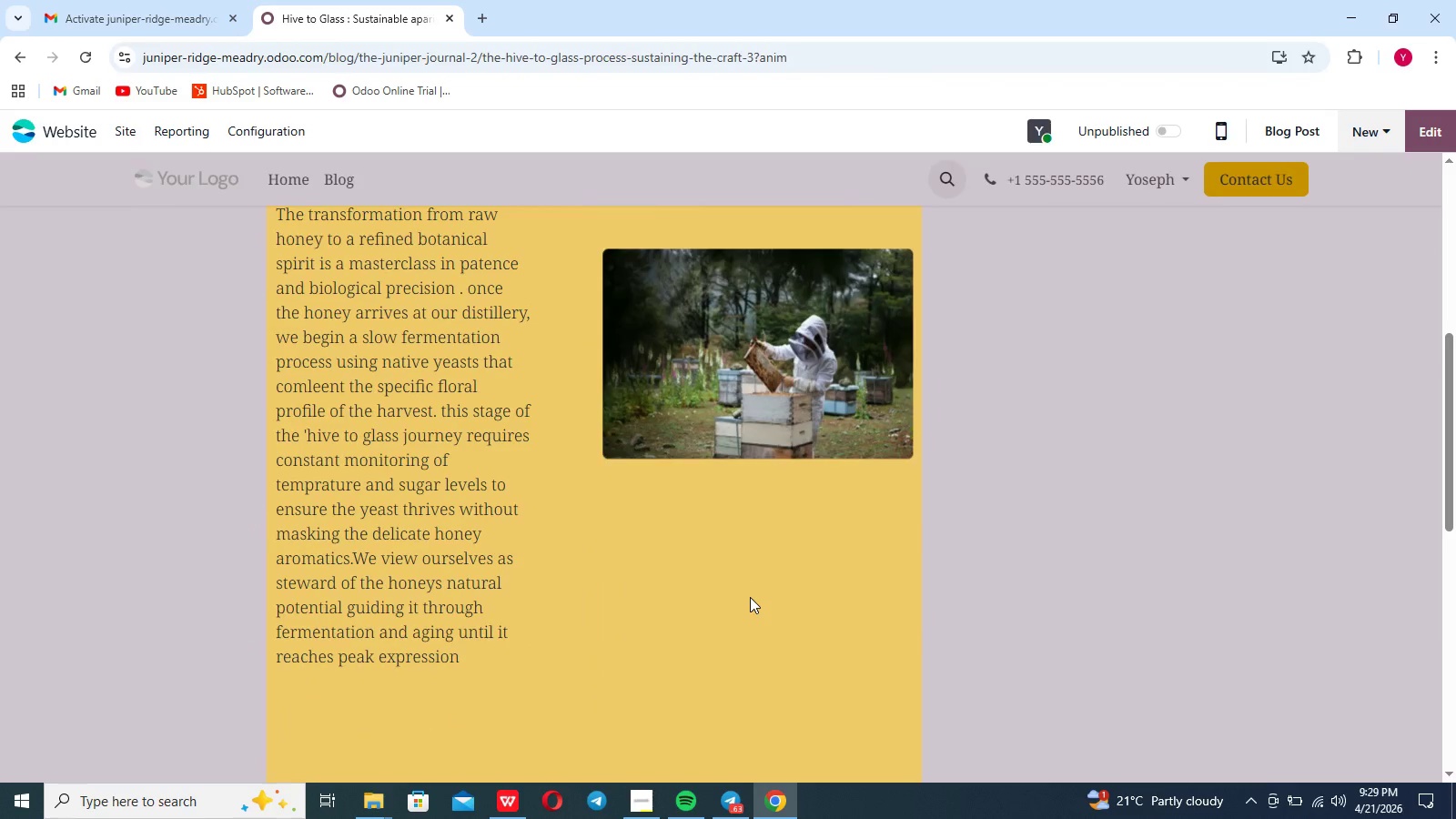 
scroll: coordinate [750, 597], scroll_direction: down, amount: 23.0
 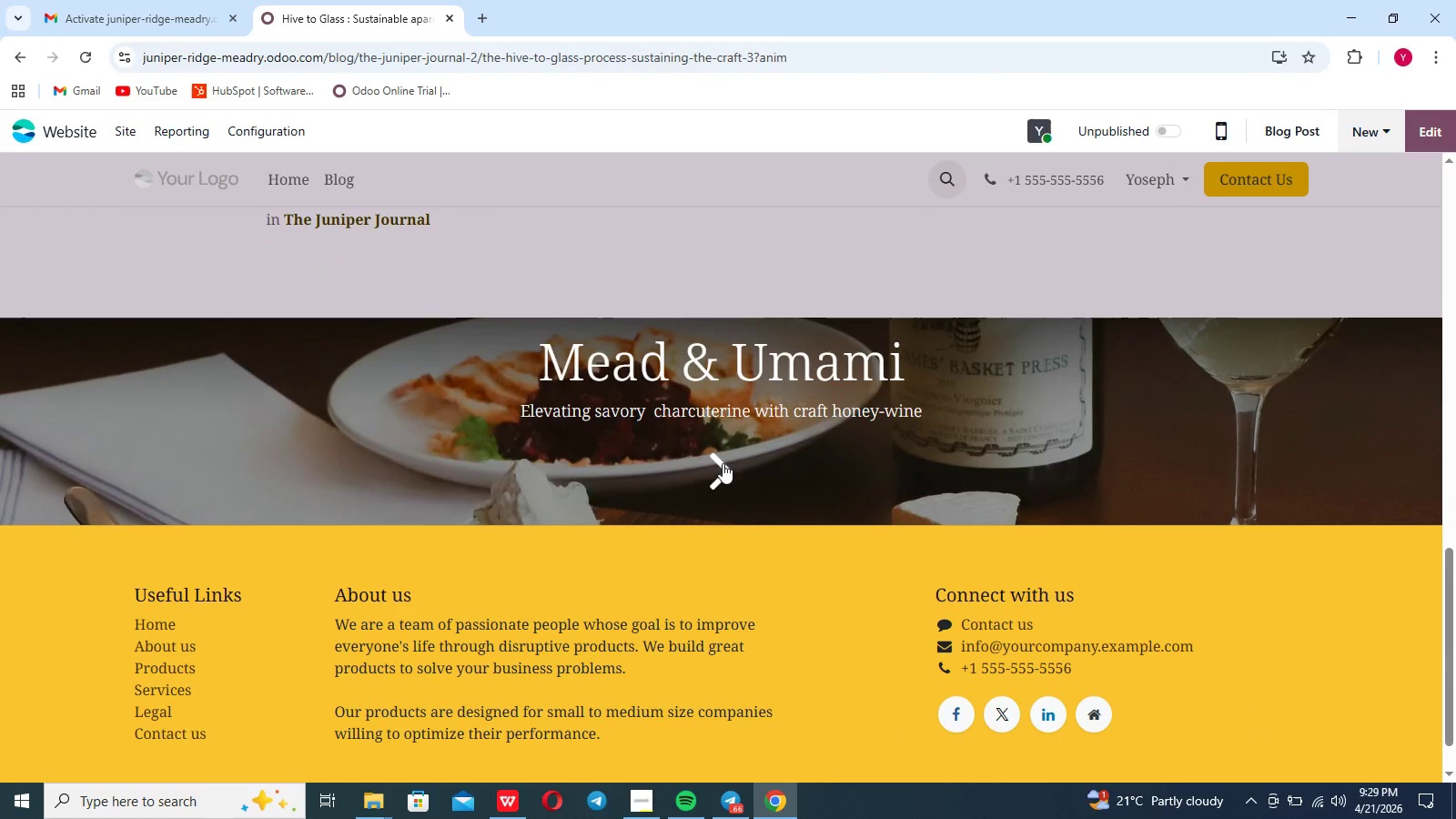 
left_click([723, 463])
 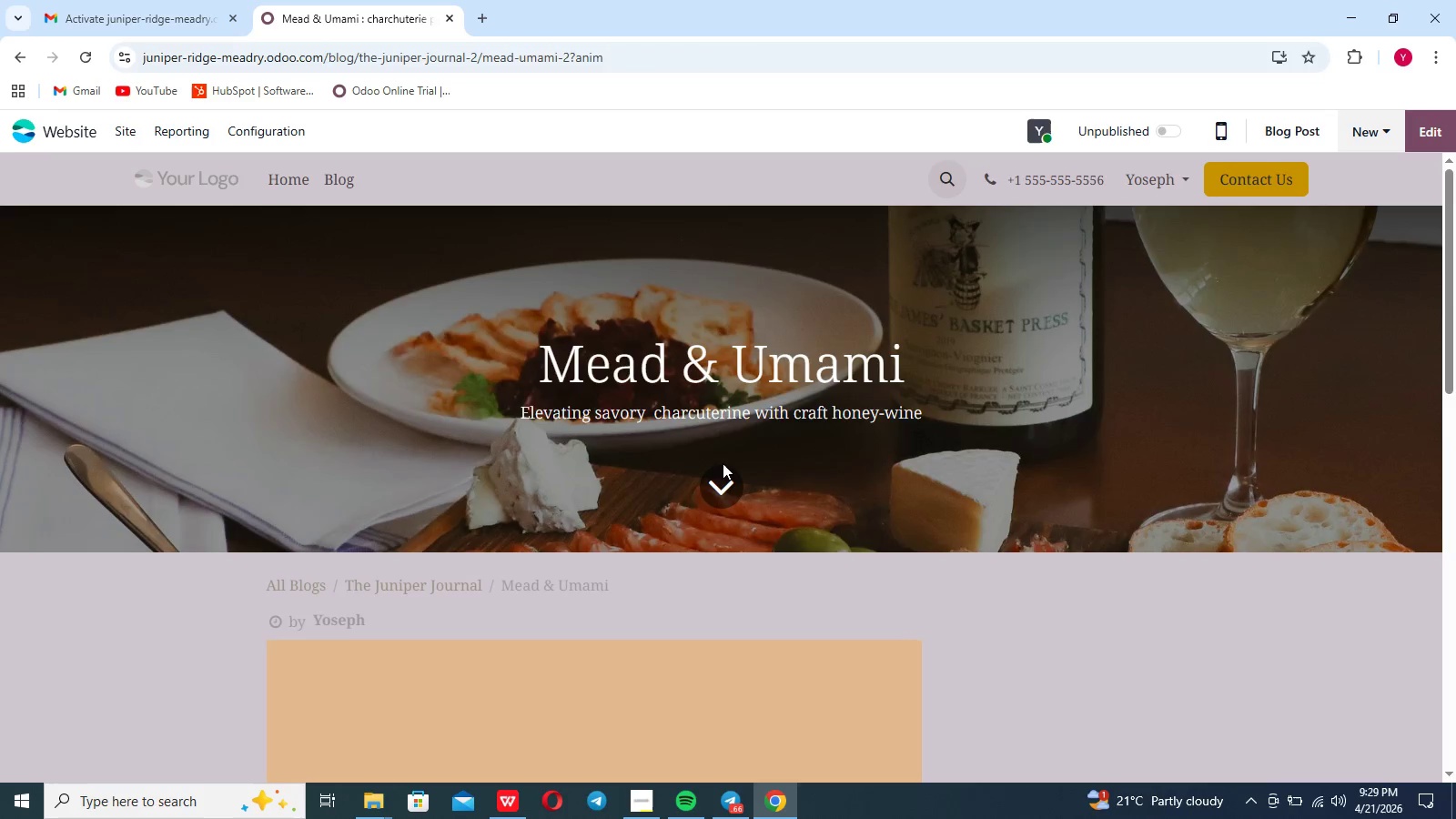 
scroll: coordinate [742, 541], scroll_direction: down, amount: 15.0
 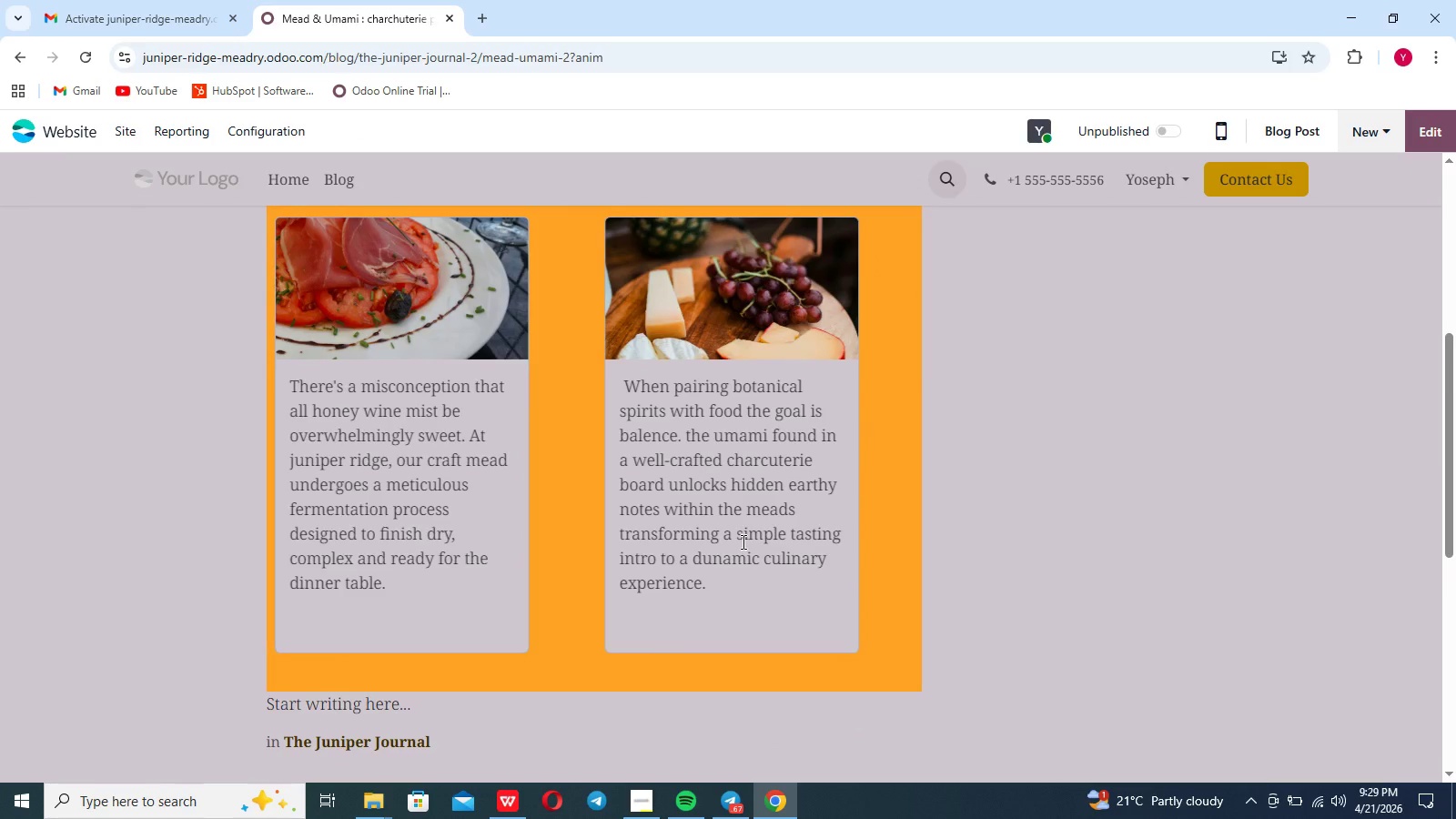 
scroll: coordinate [742, 541], scroll_direction: none, amount: 0.0
 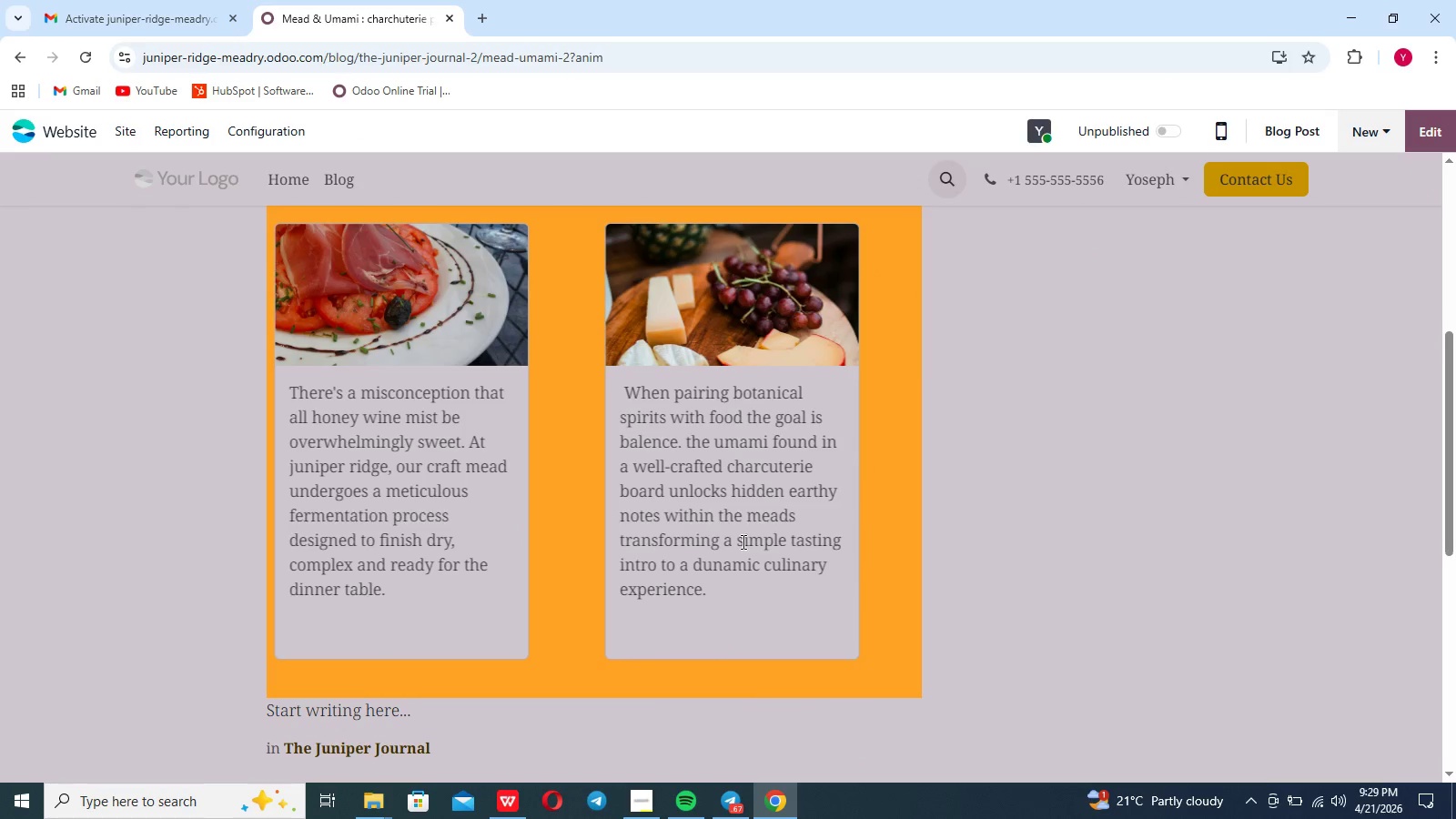 
scroll: coordinate [742, 541], scroll_direction: down, amount: 3.0
 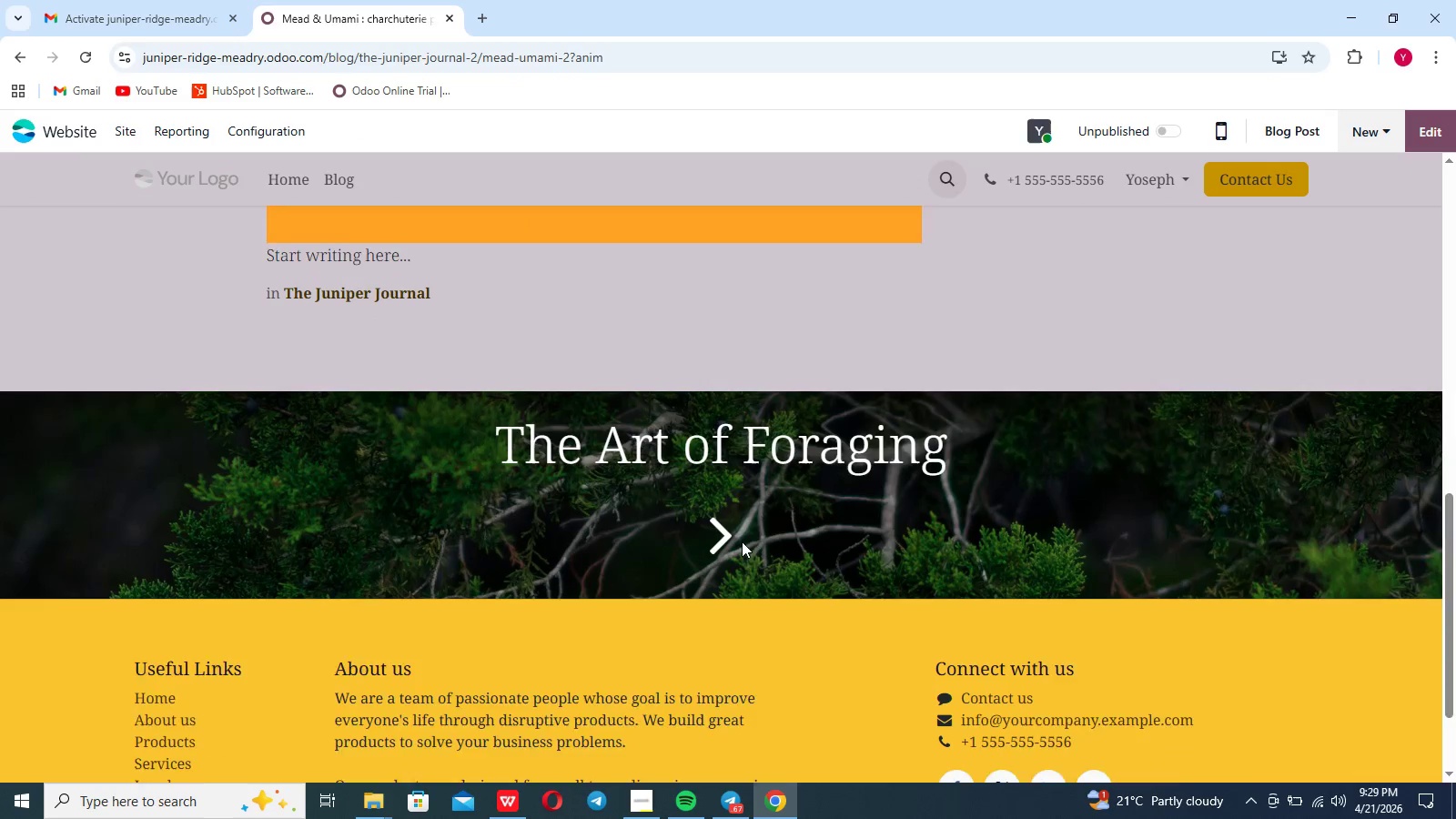 
left_click([723, 490])
 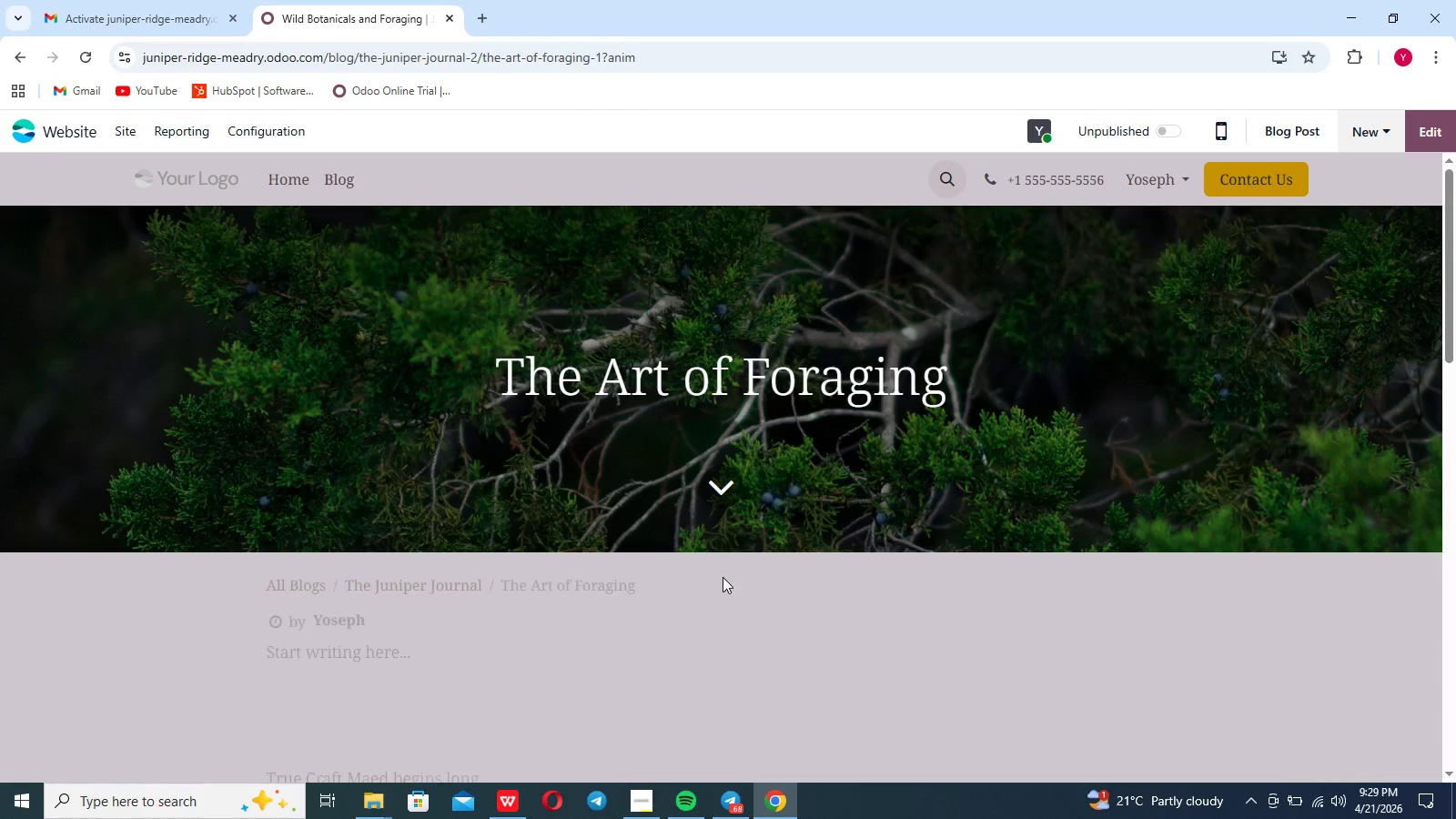 
scroll: coordinate [723, 577], scroll_direction: down, amount: 26.0
 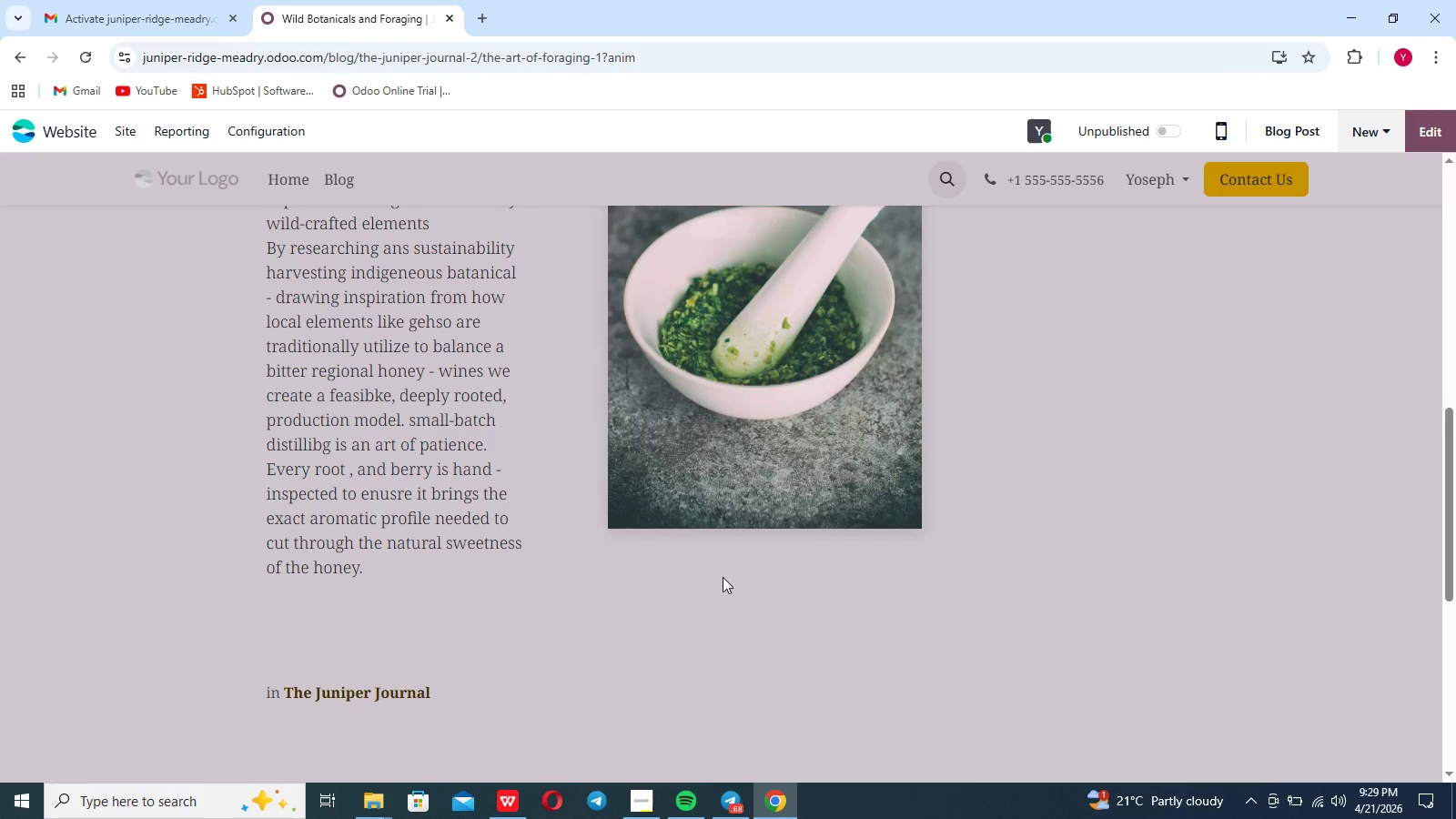 
scroll: coordinate [607, 561], scroll_direction: up, amount: 20.0
 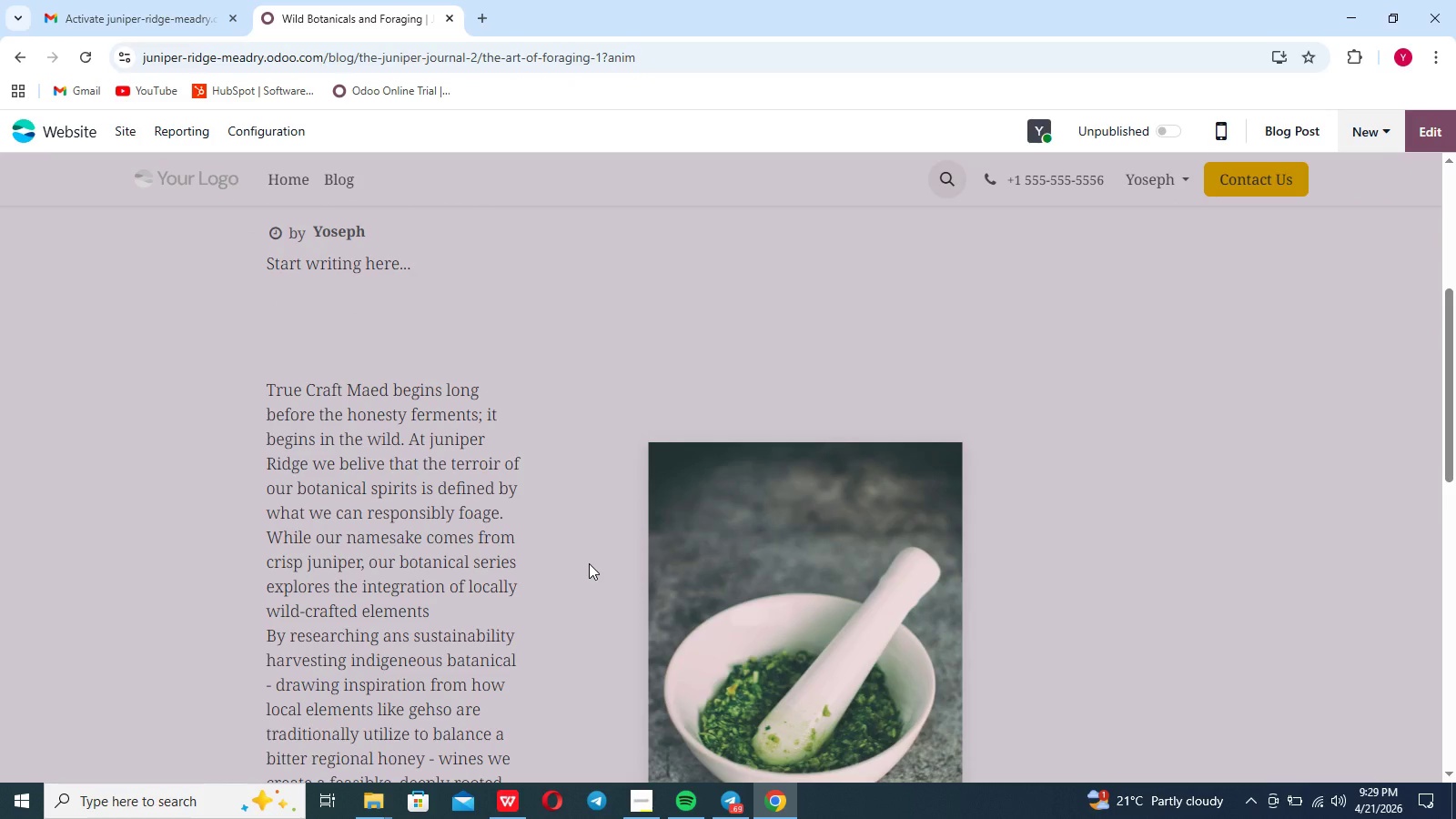 
left_click_drag(start_coordinate=[589, 563], to_coordinate=[1440, 129])
 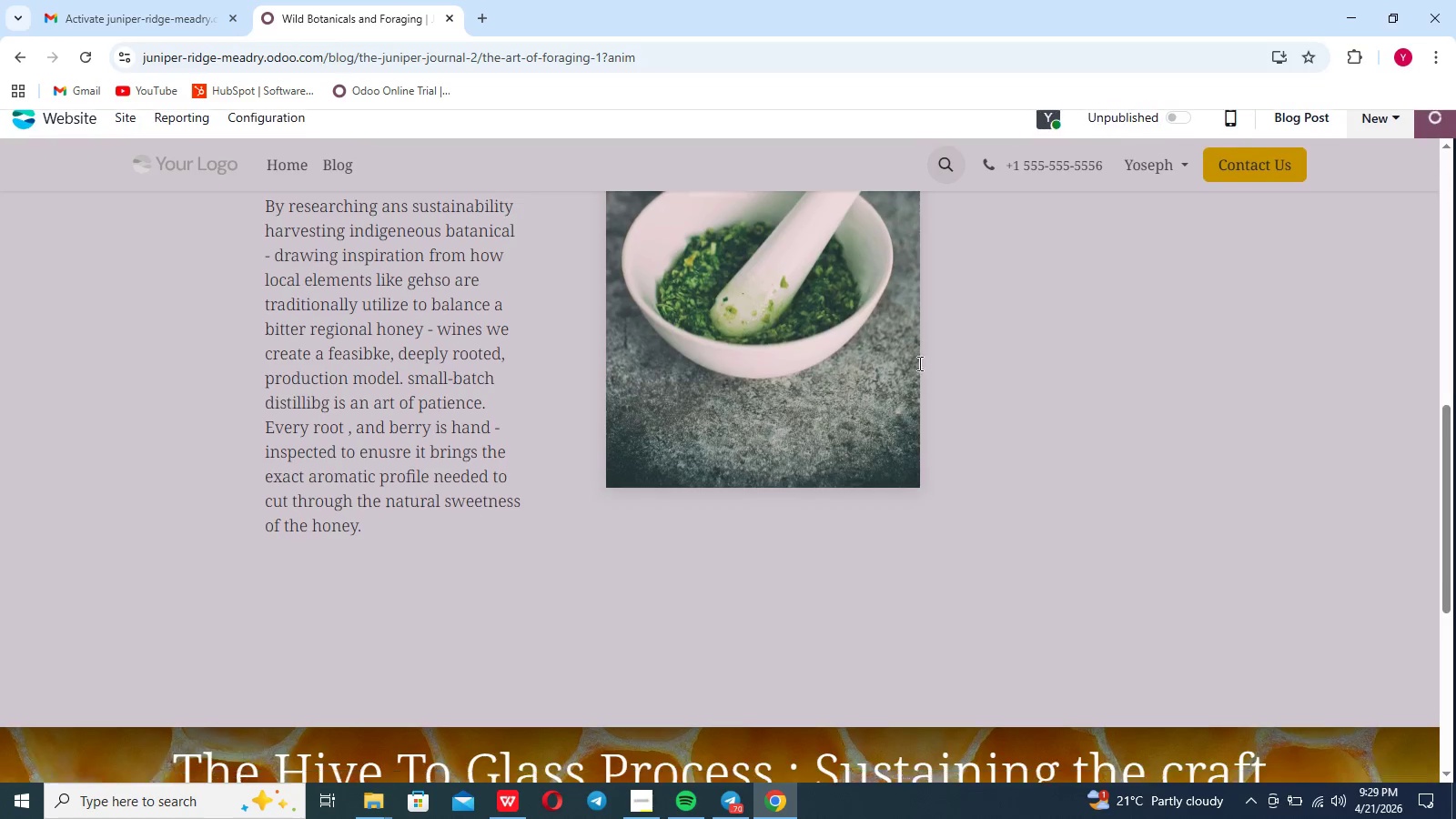 
scroll: coordinate [589, 563], scroll_direction: down, amount: 5.0
 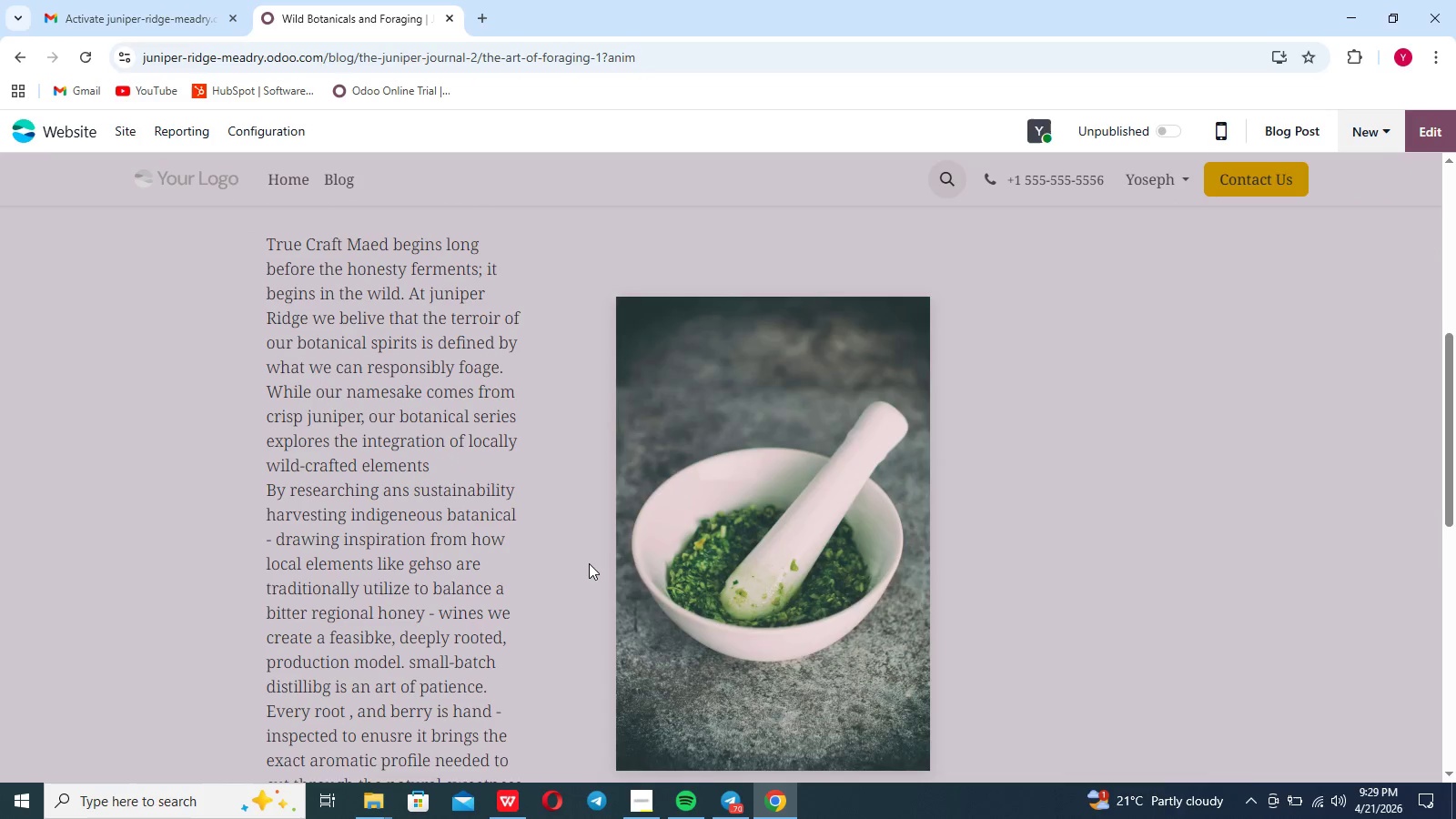 
scroll: coordinate [589, 563], scroll_direction: none, amount: 0.0
 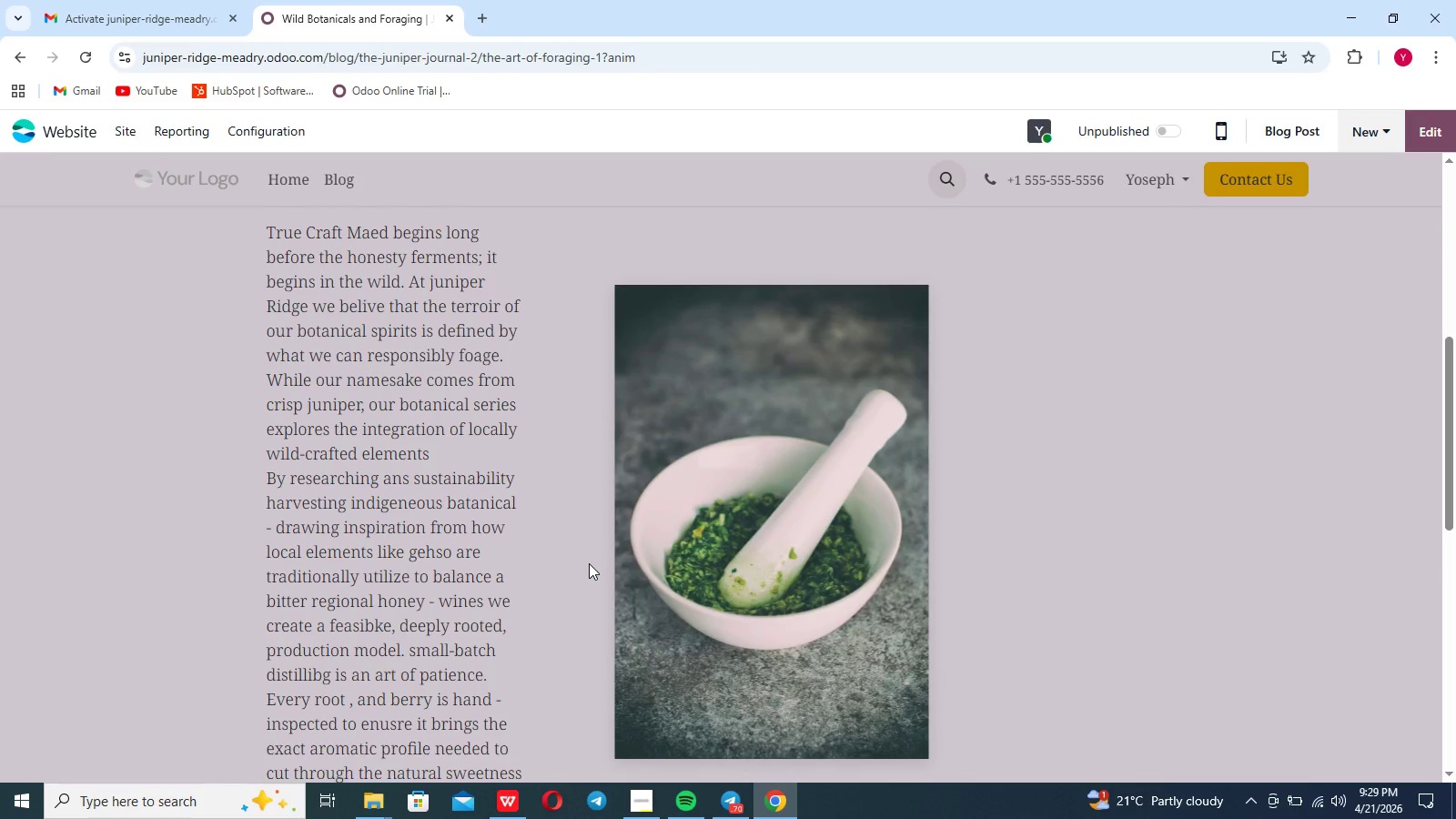 
scroll: coordinate [589, 563], scroll_direction: down, amount: 7.0
 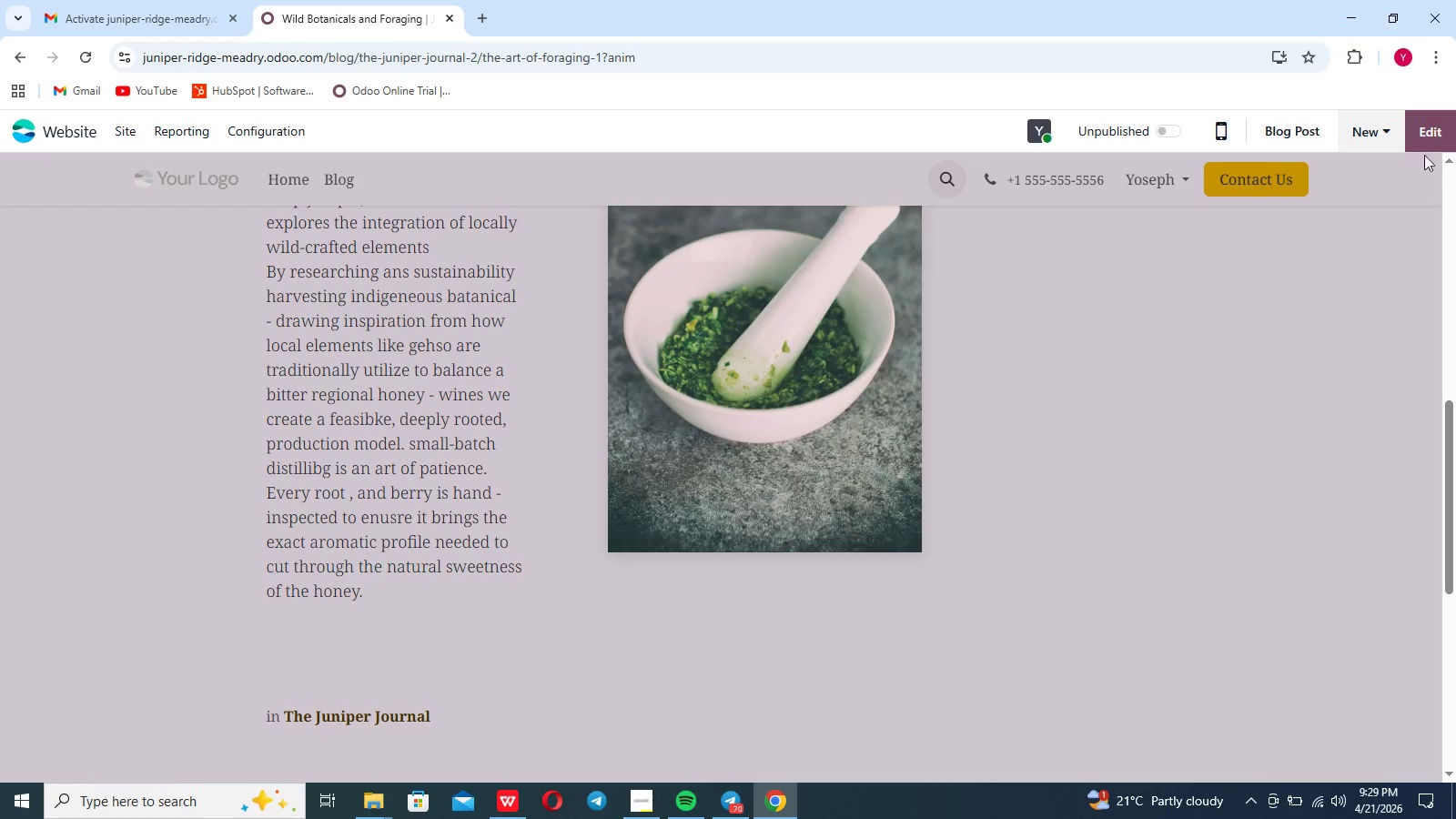 
left_click([1440, 129])
 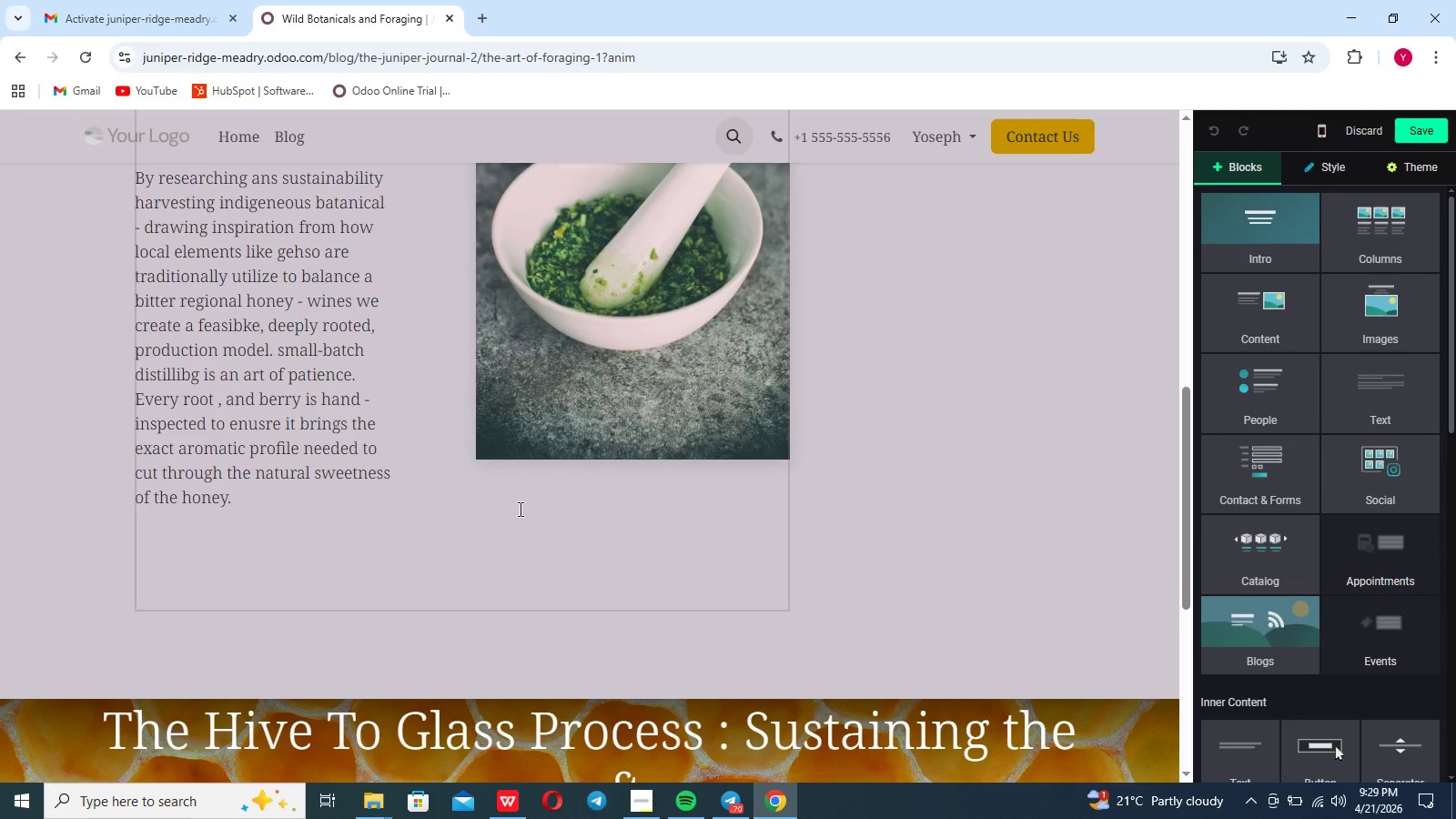 
scroll: coordinate [519, 509], scroll_direction: up, amount: 7.0
 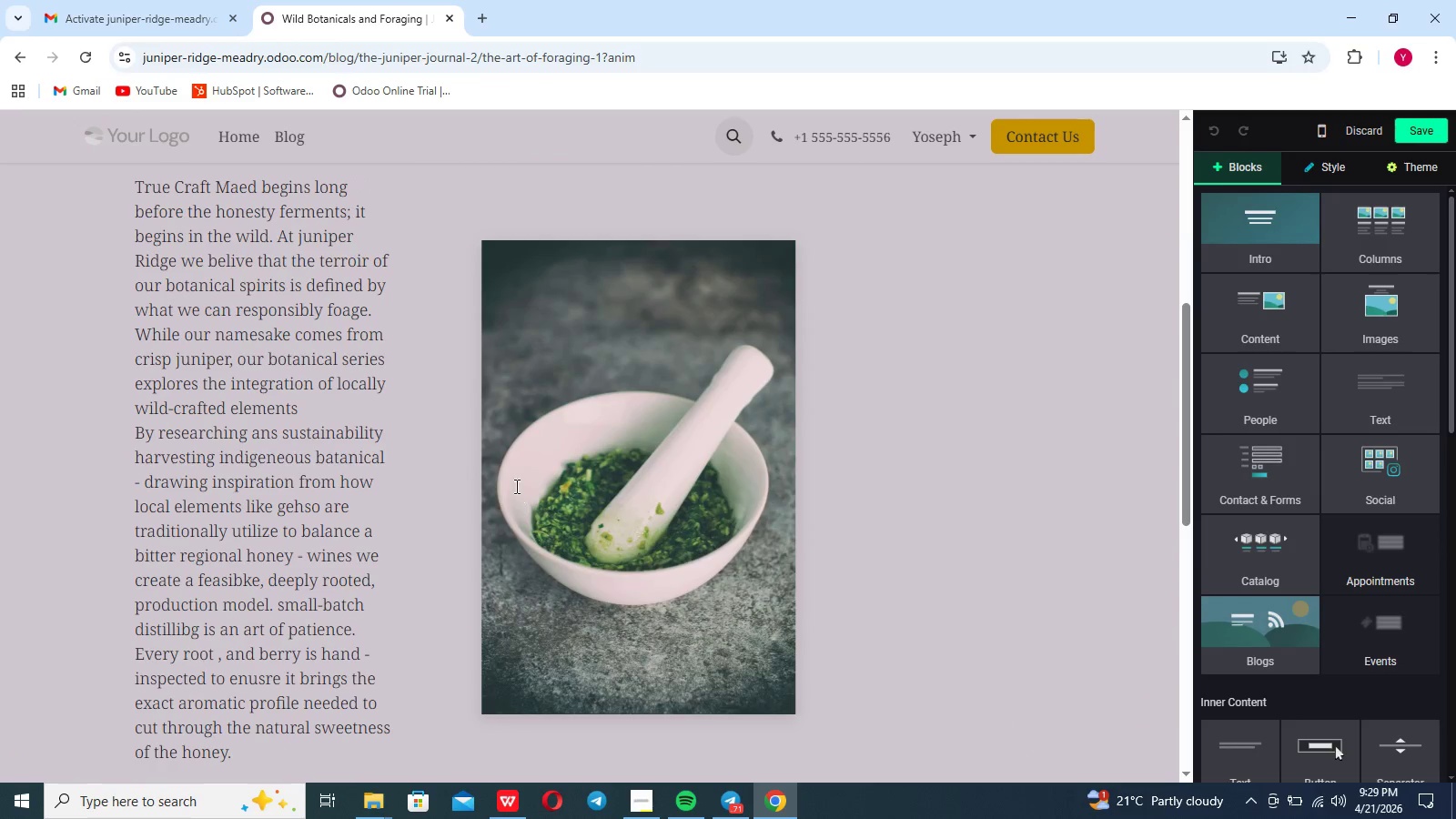 
left_click([500, 457])
 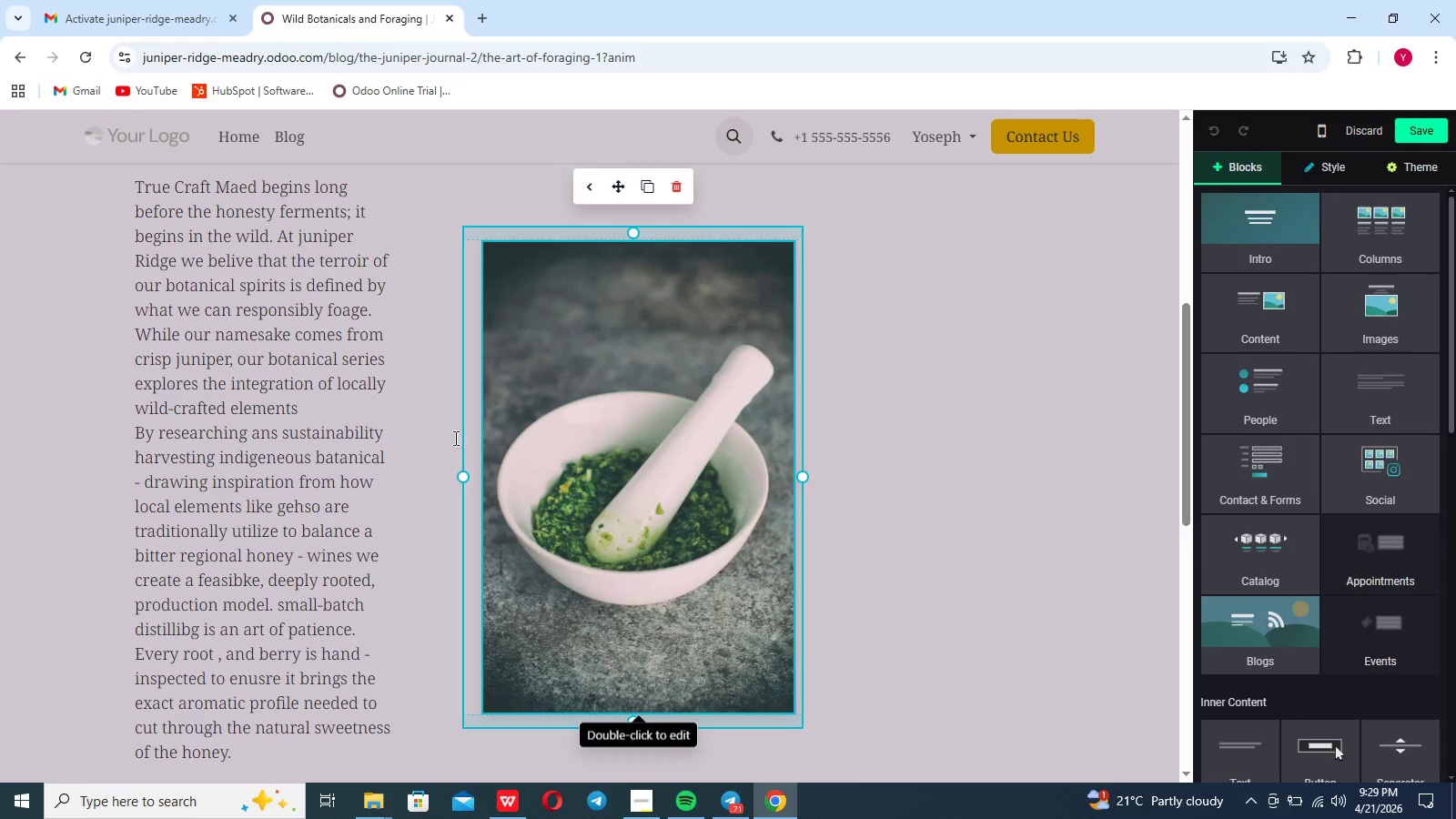 
left_click([442, 431])
 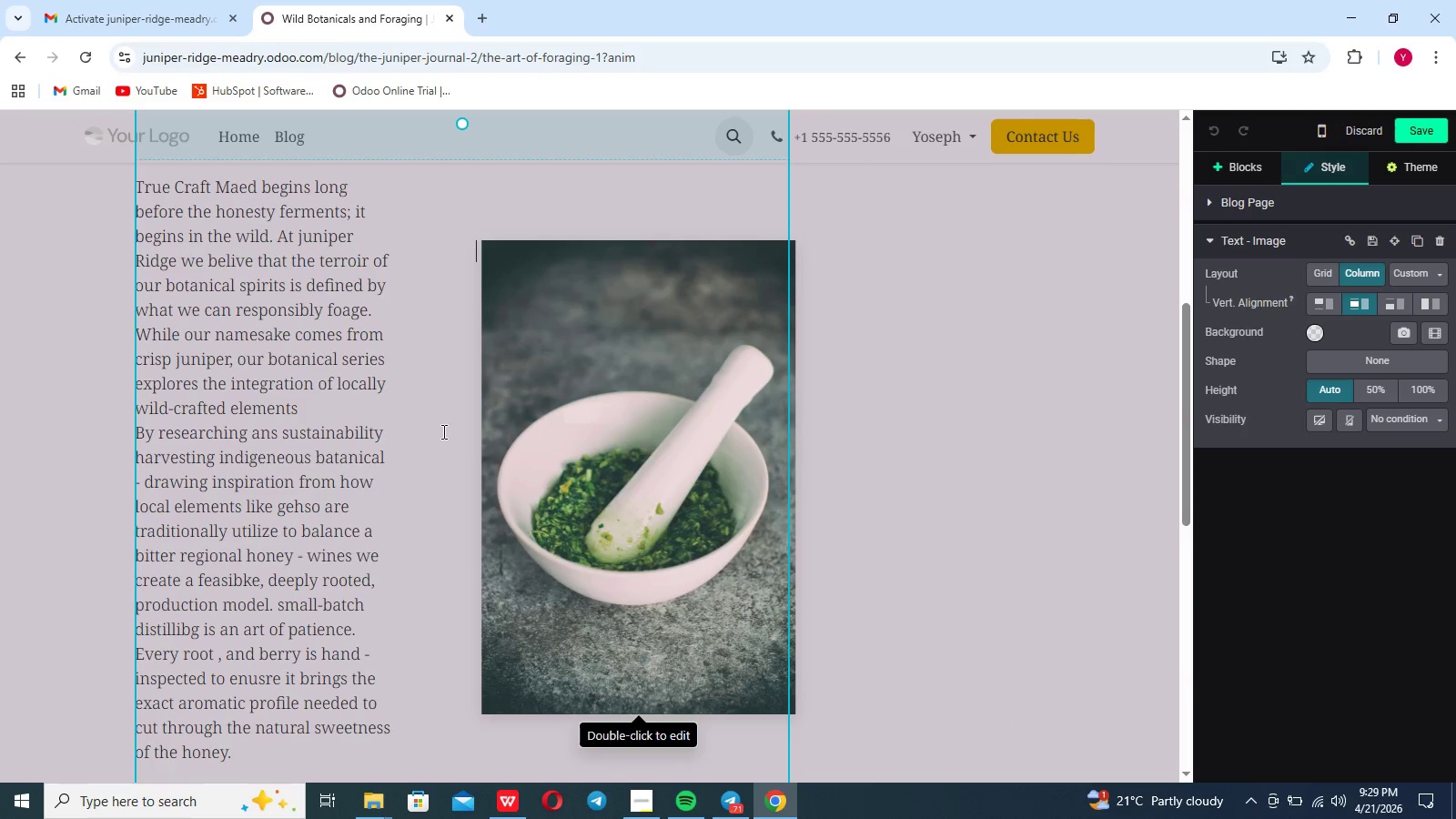 
left_click([442, 431])
 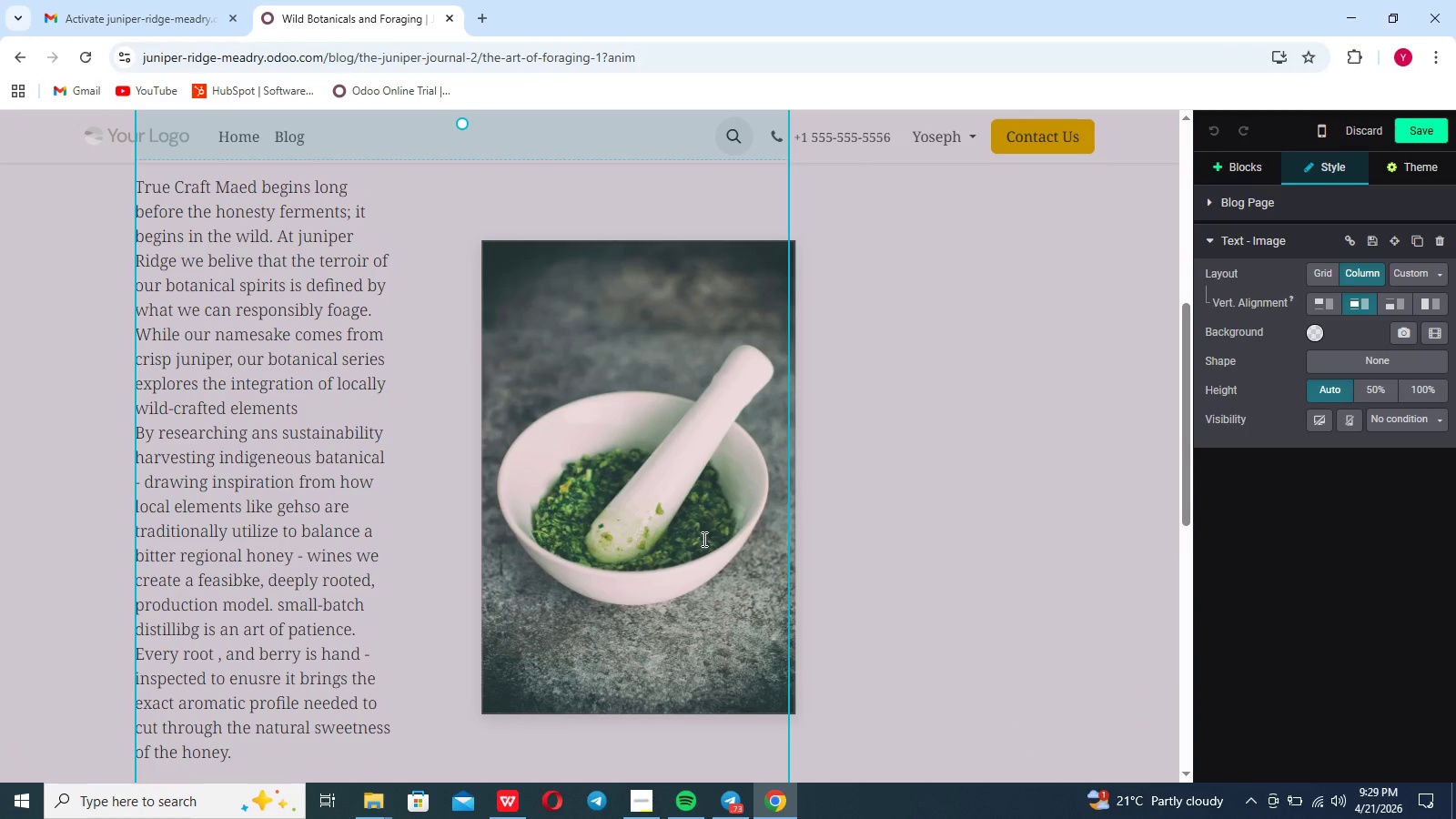 
left_click([367, 502])
 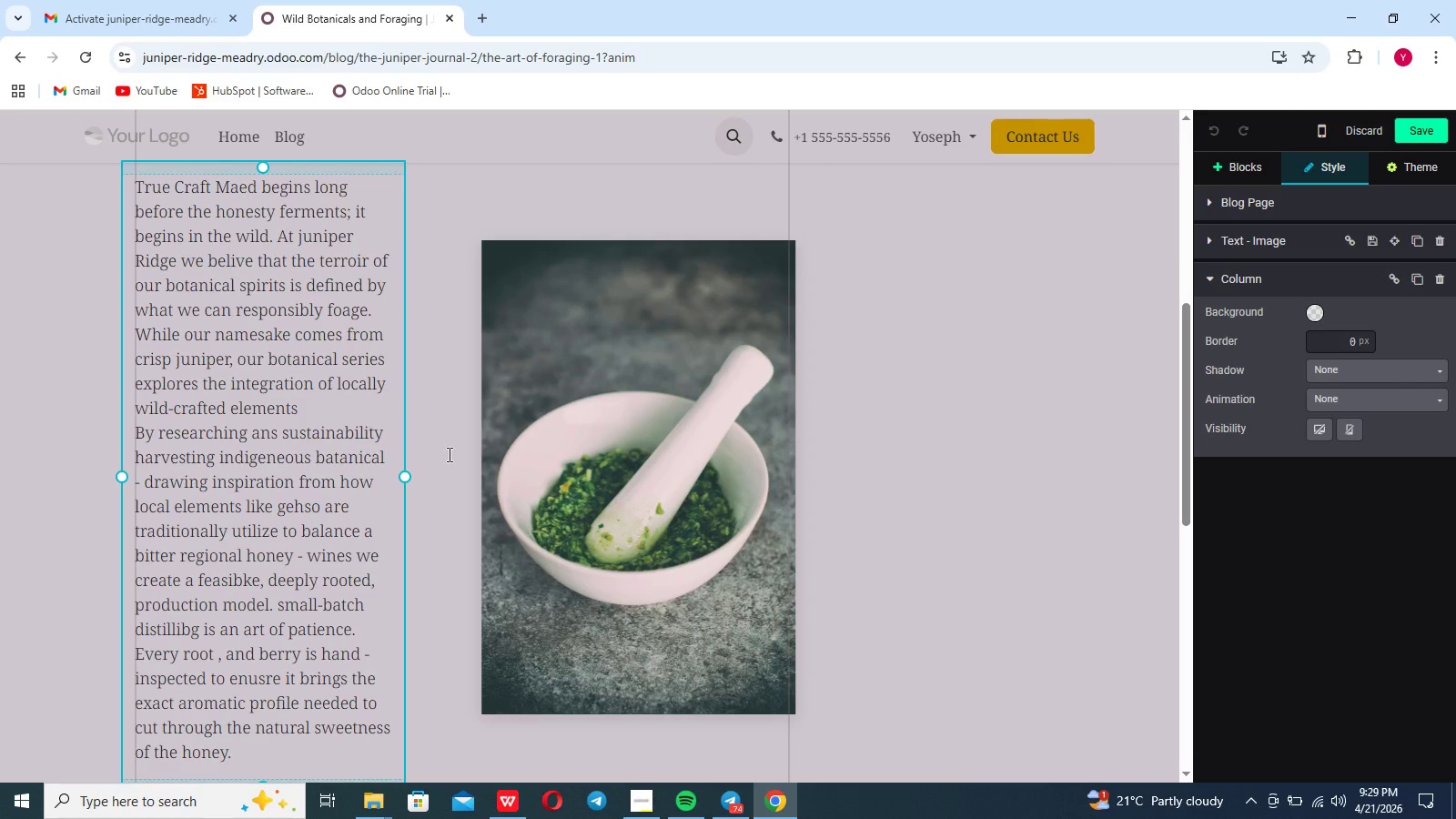 
wait(5.34)
 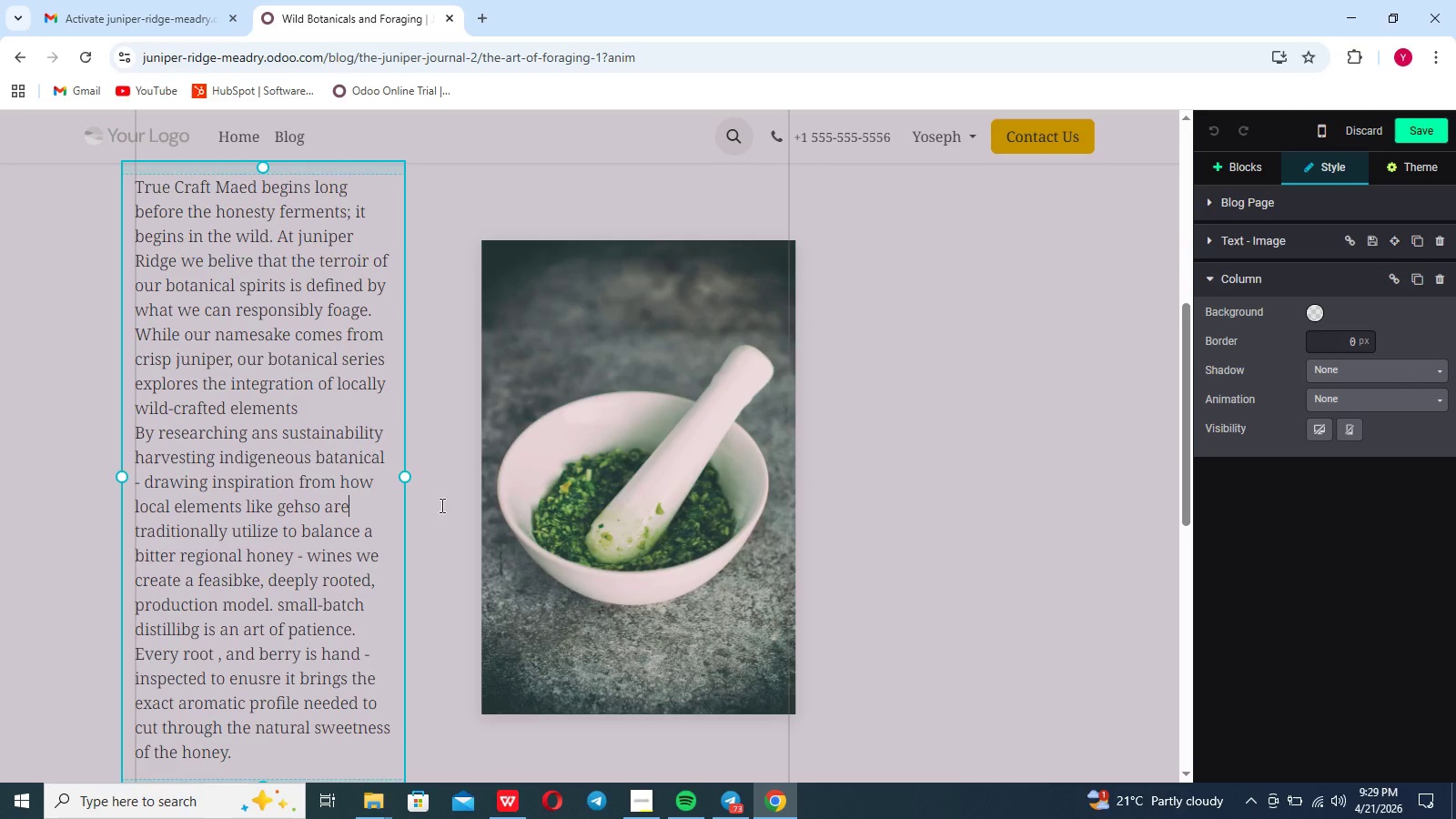 
left_click([453, 434])
 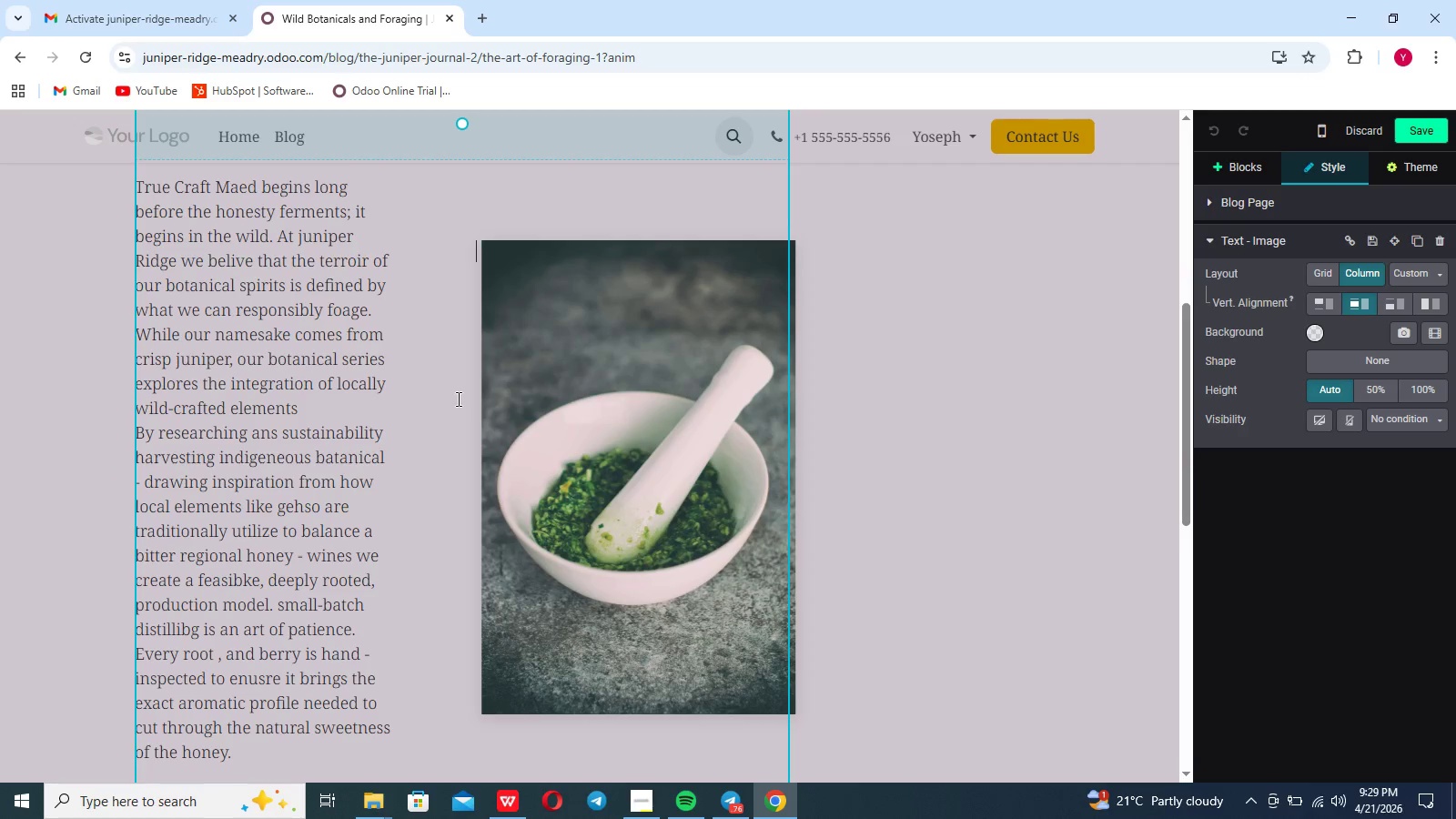 
left_click([457, 399])
 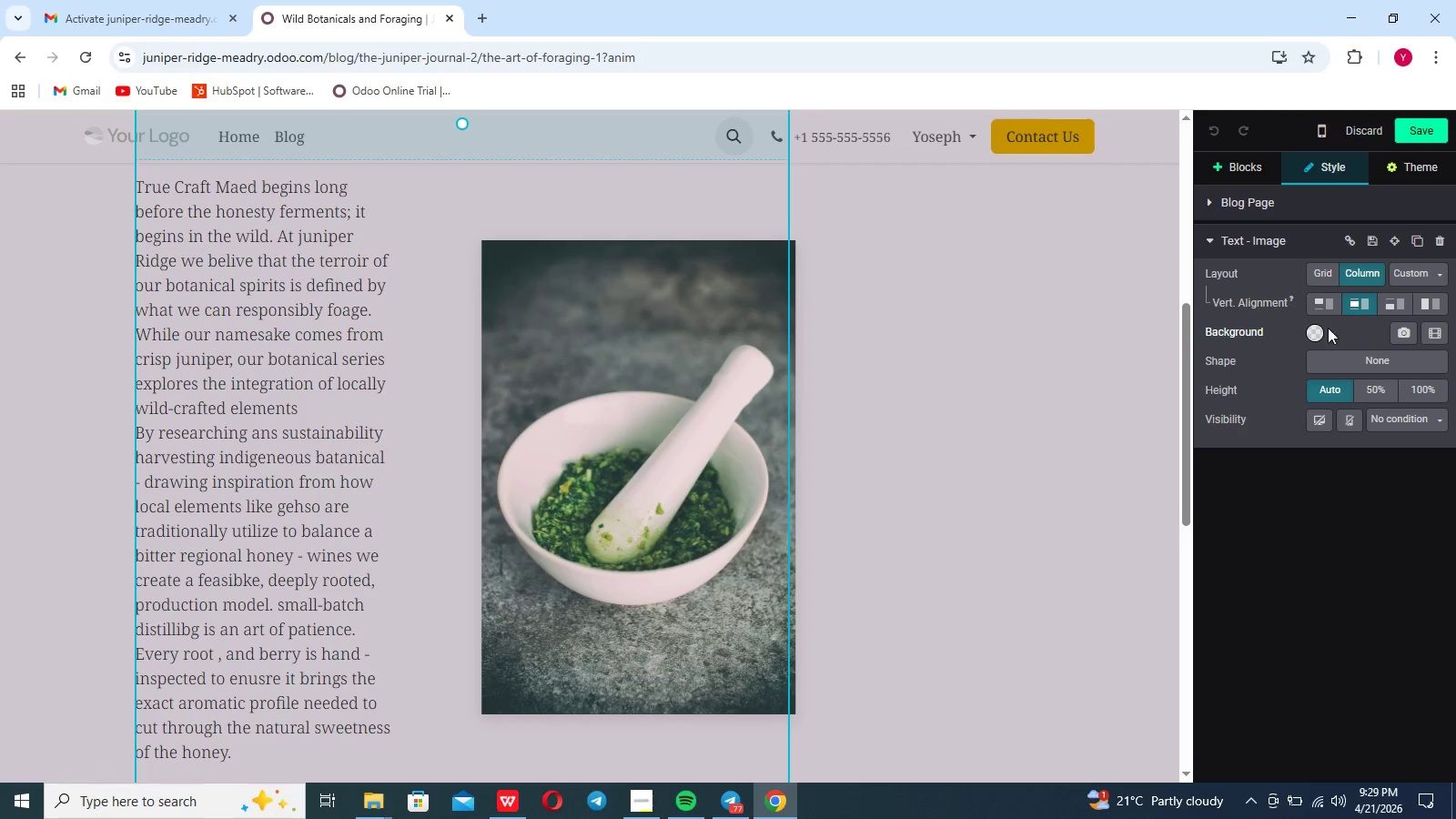 
left_click([1315, 329])
 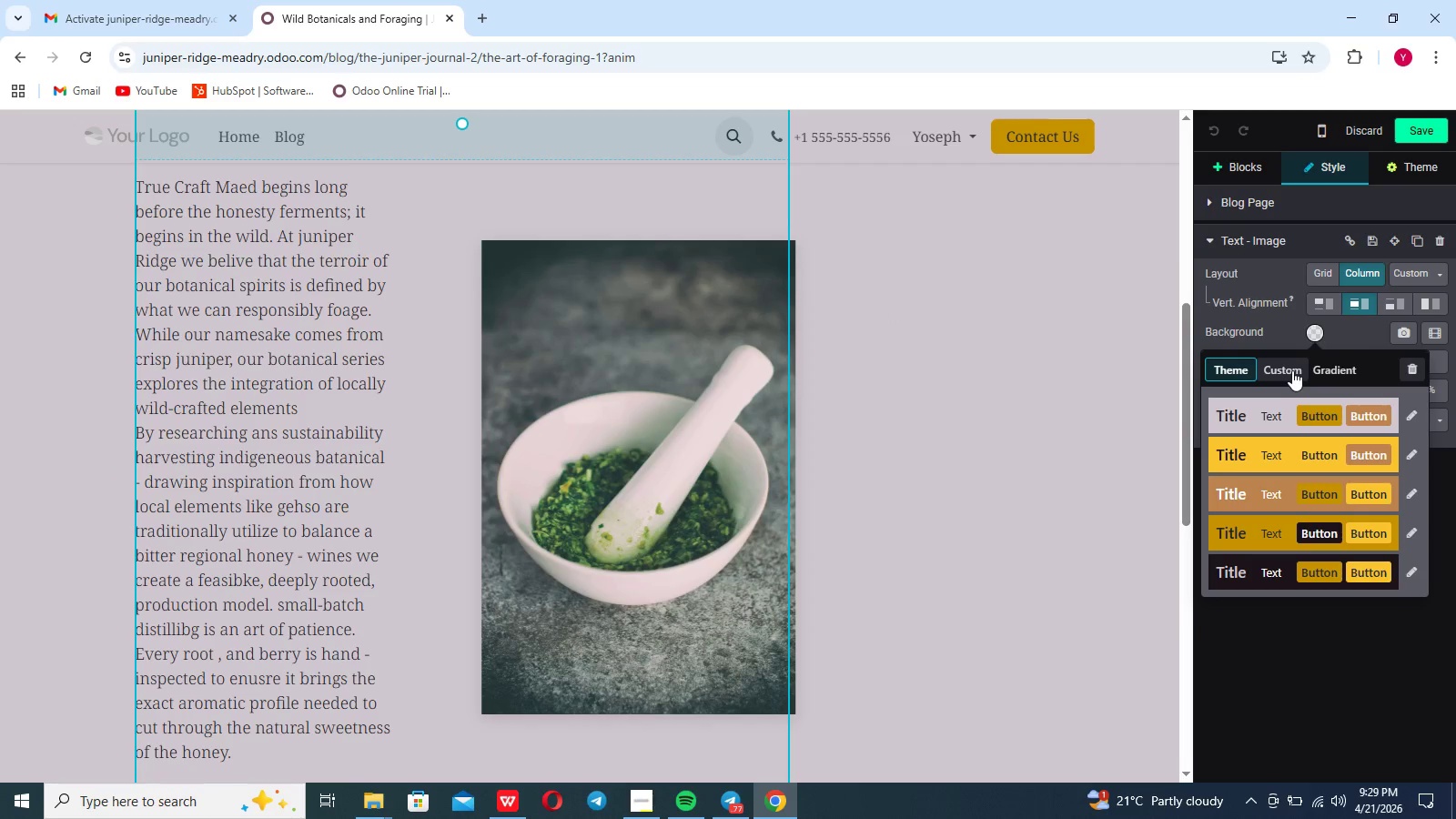 
left_click([1292, 369])
 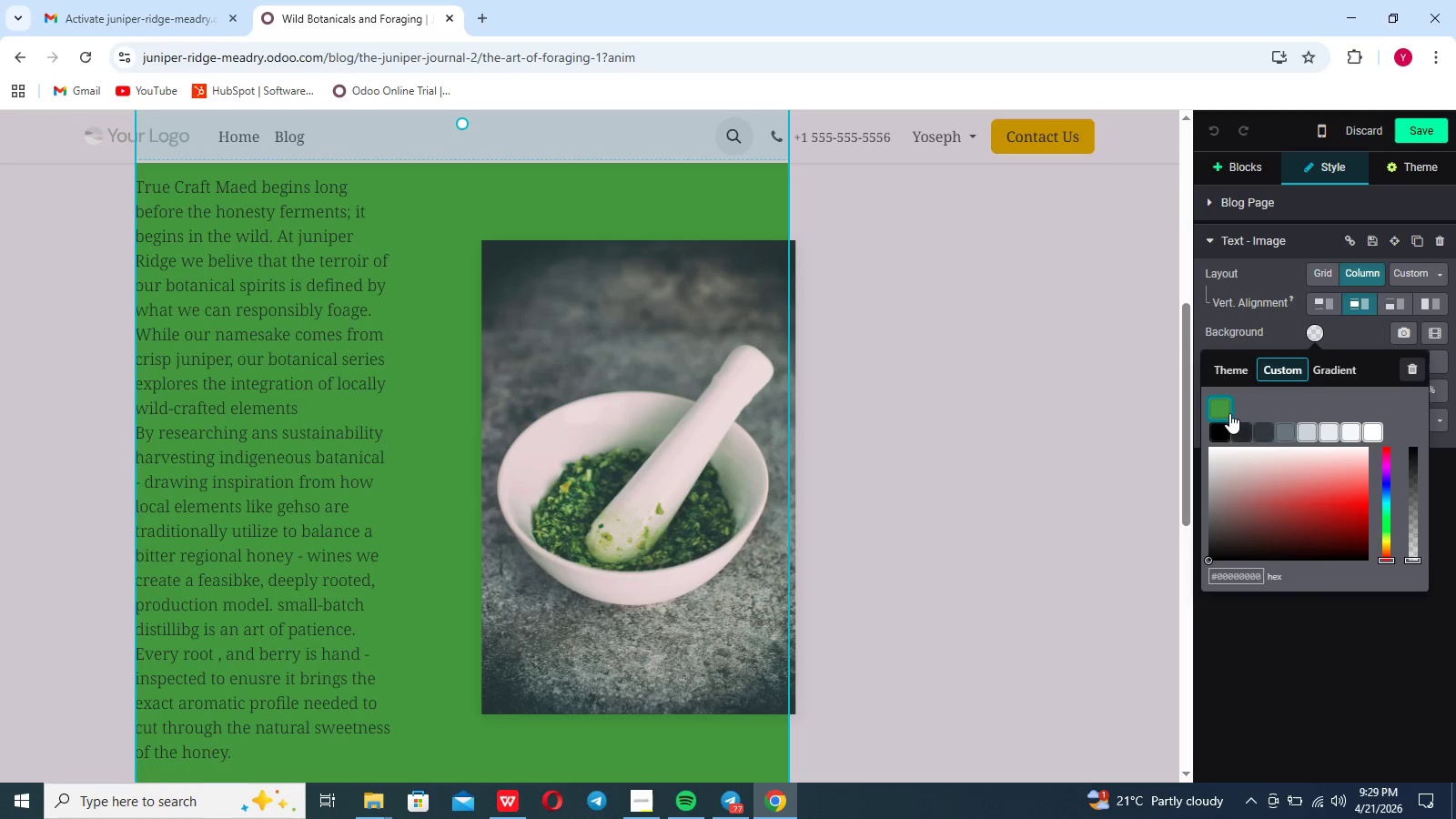 
left_click([1229, 413])
 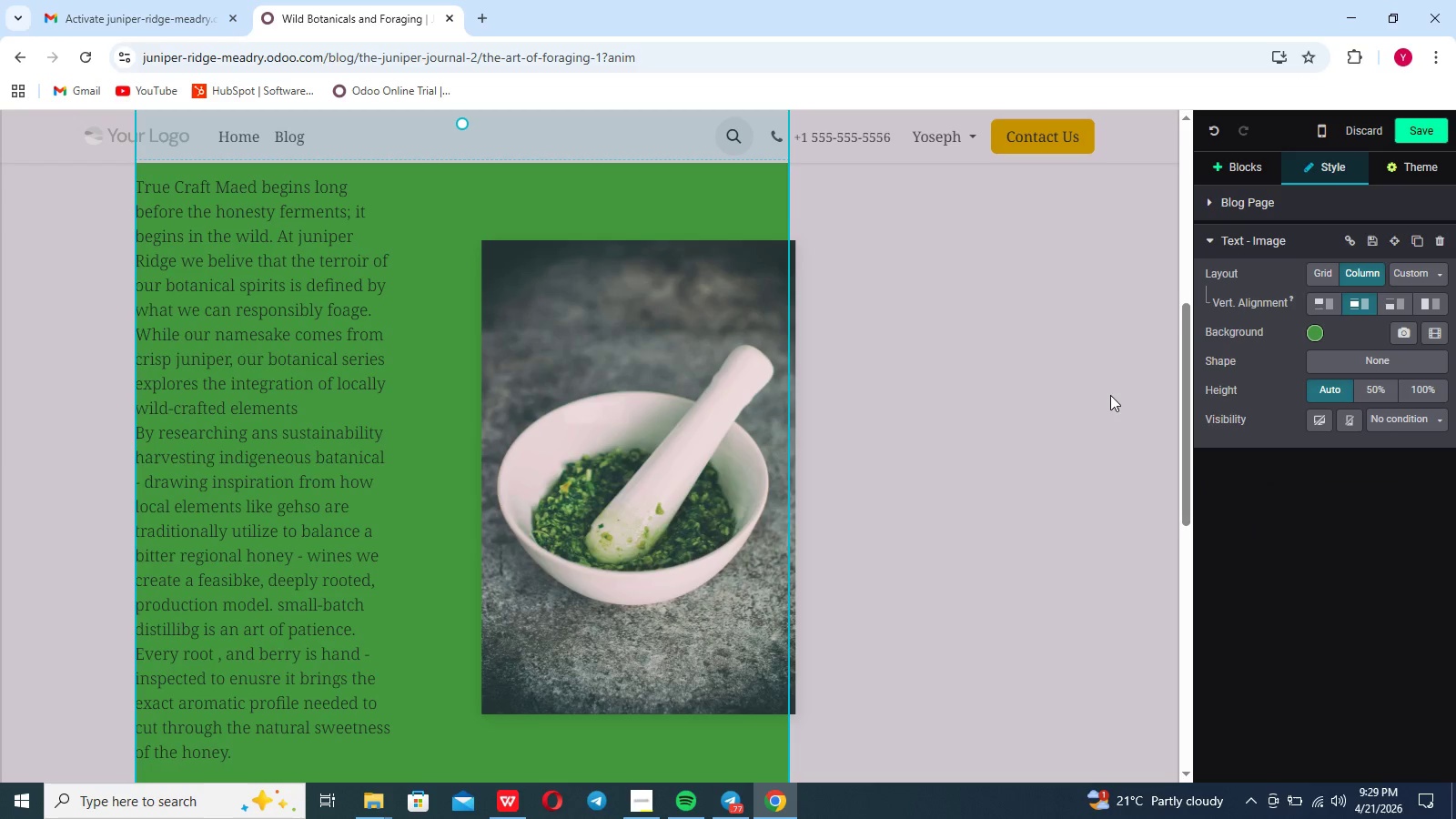 
scroll: coordinate [1110, 395], scroll_direction: up, amount: 14.0
 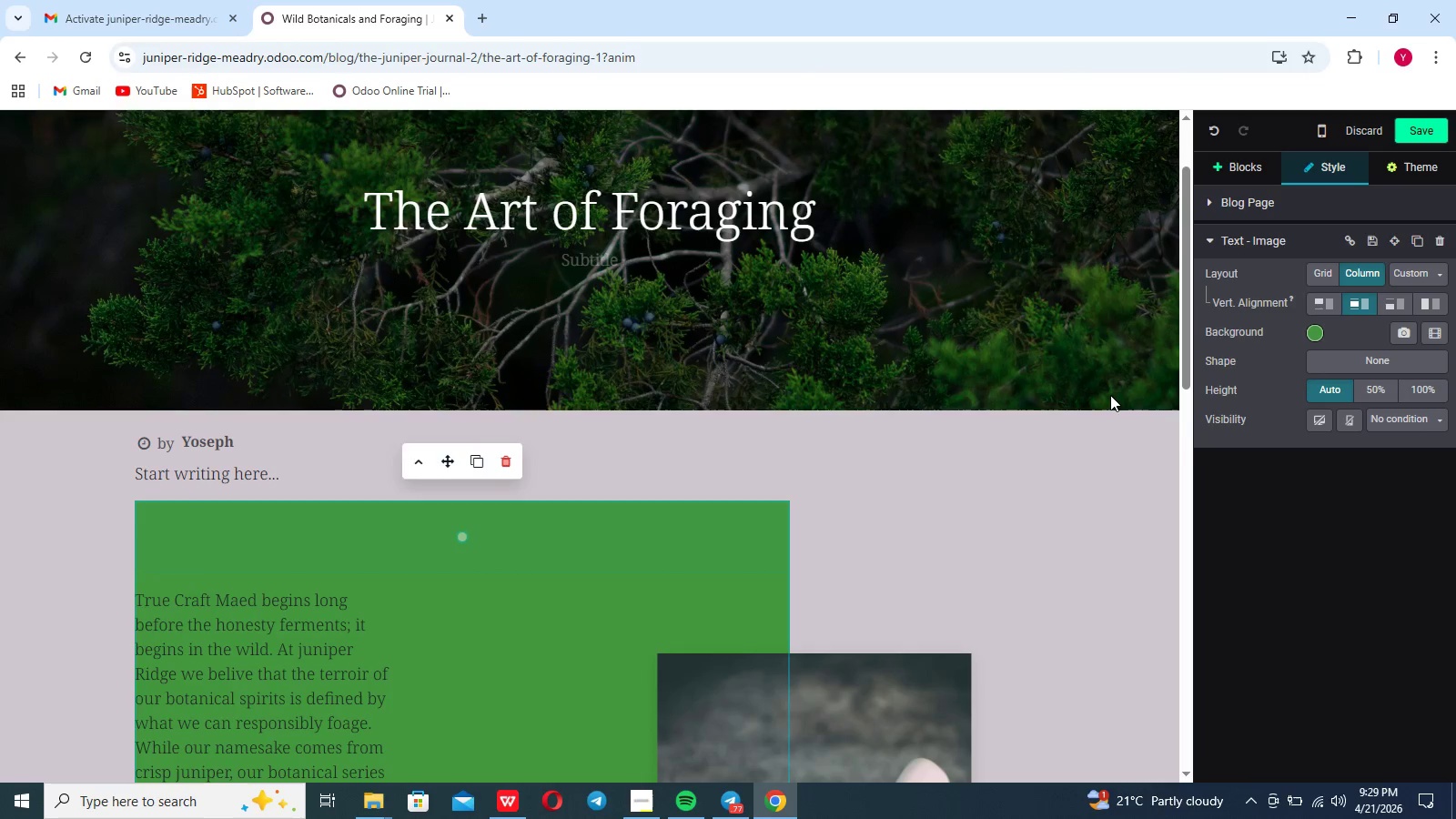 
scroll: coordinate [1110, 395], scroll_direction: down, amount: 19.0
 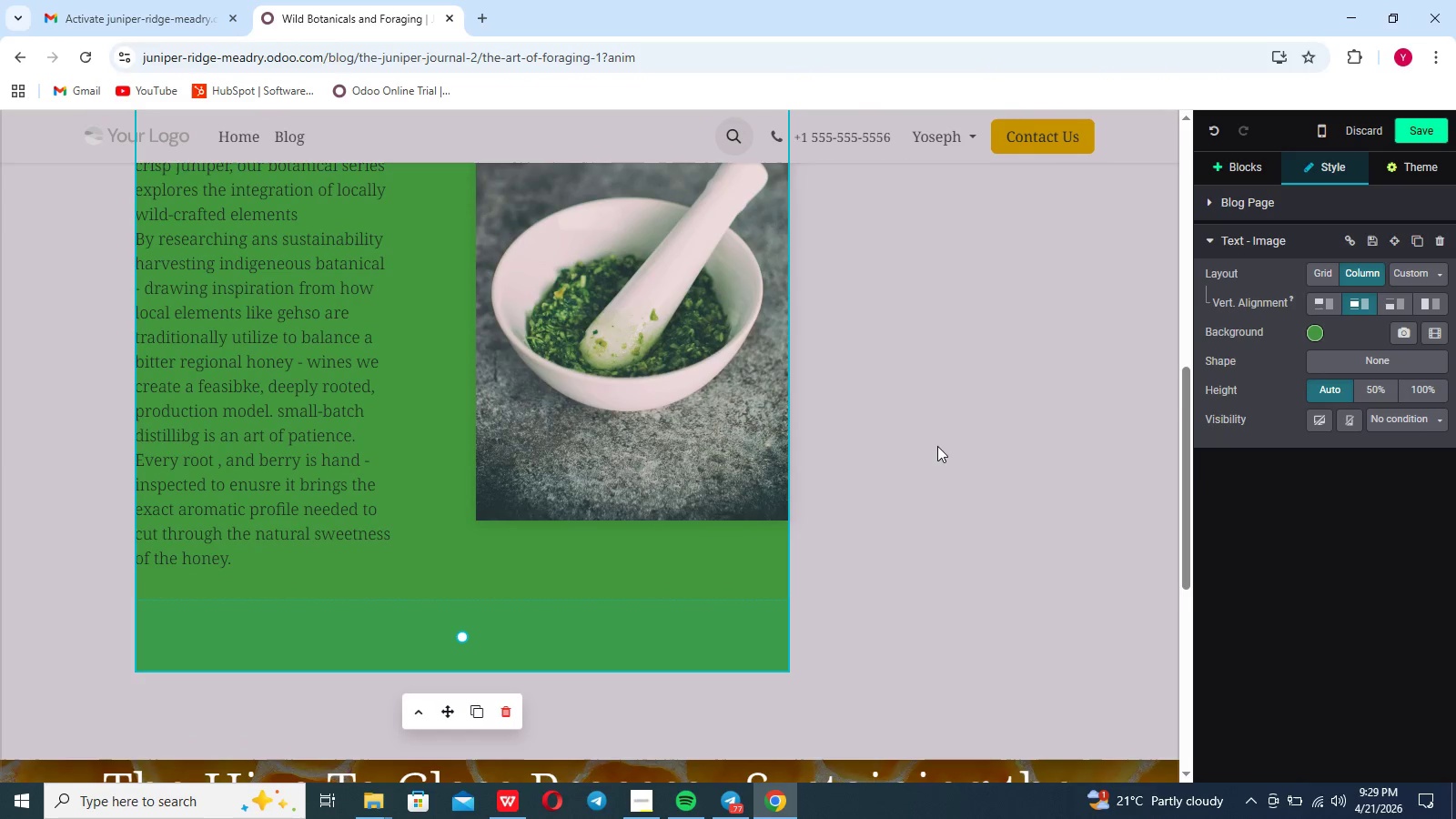 
left_click([938, 441])
 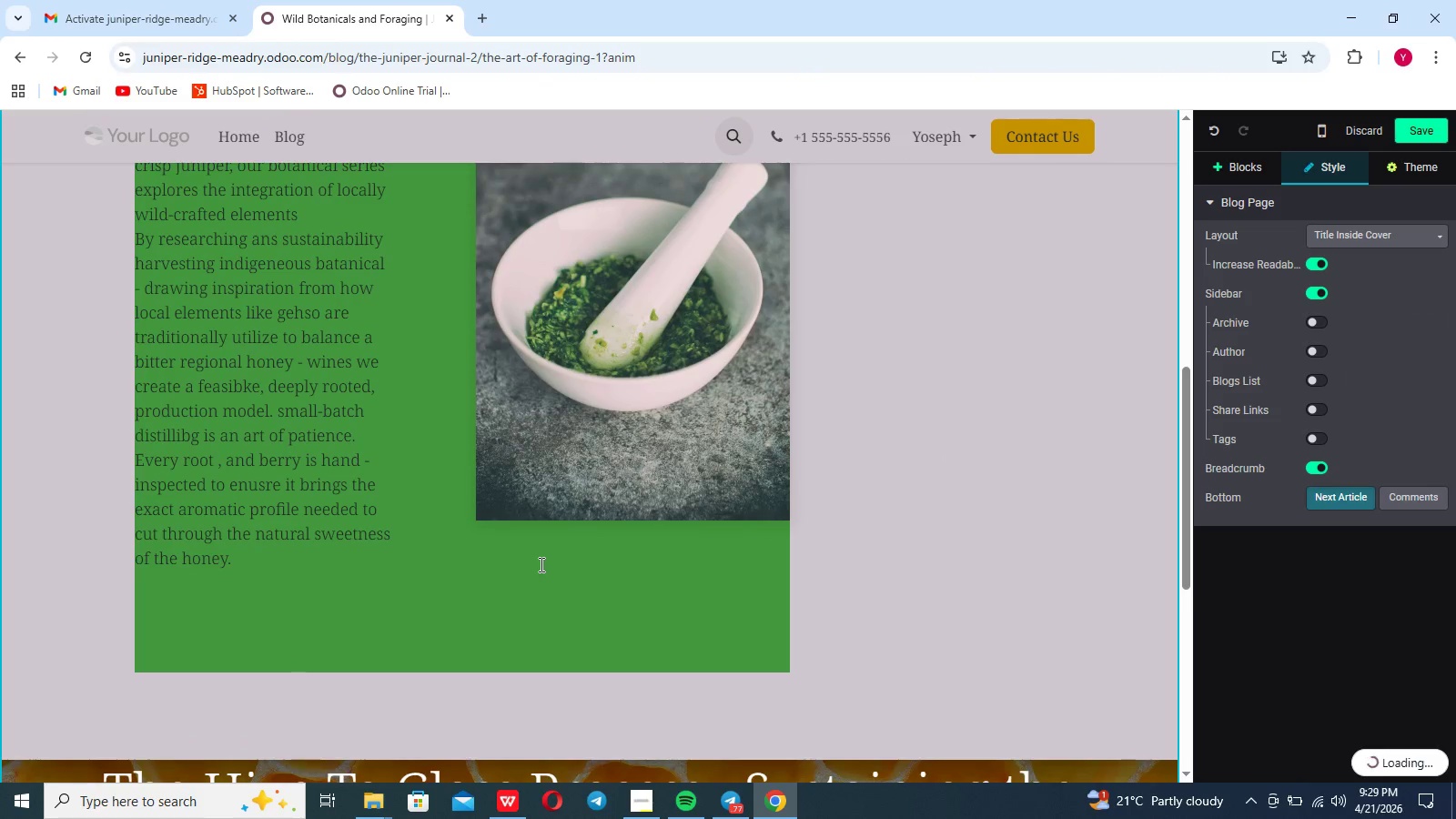 
left_click([536, 565])
 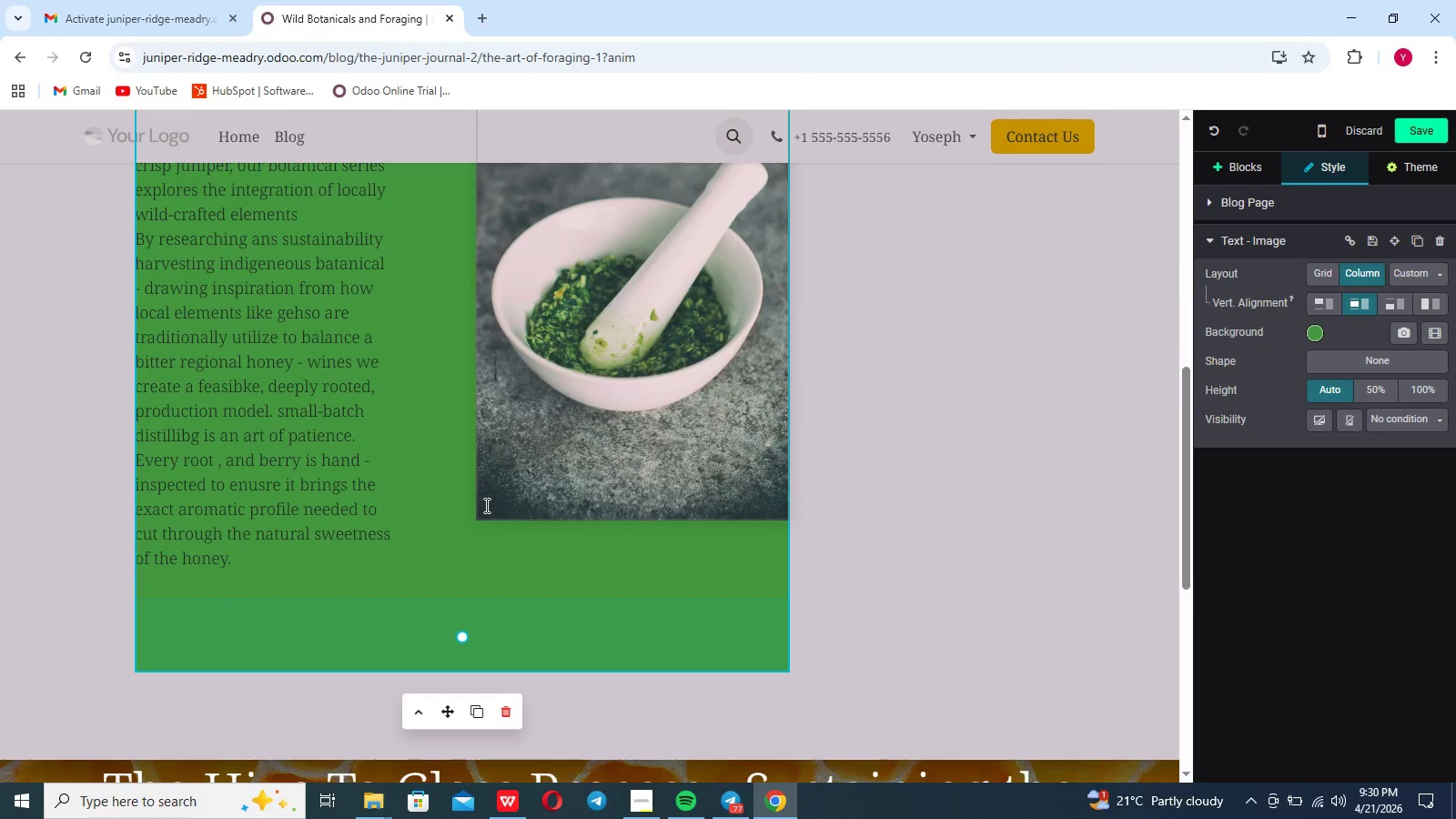 
left_click([460, 509])
 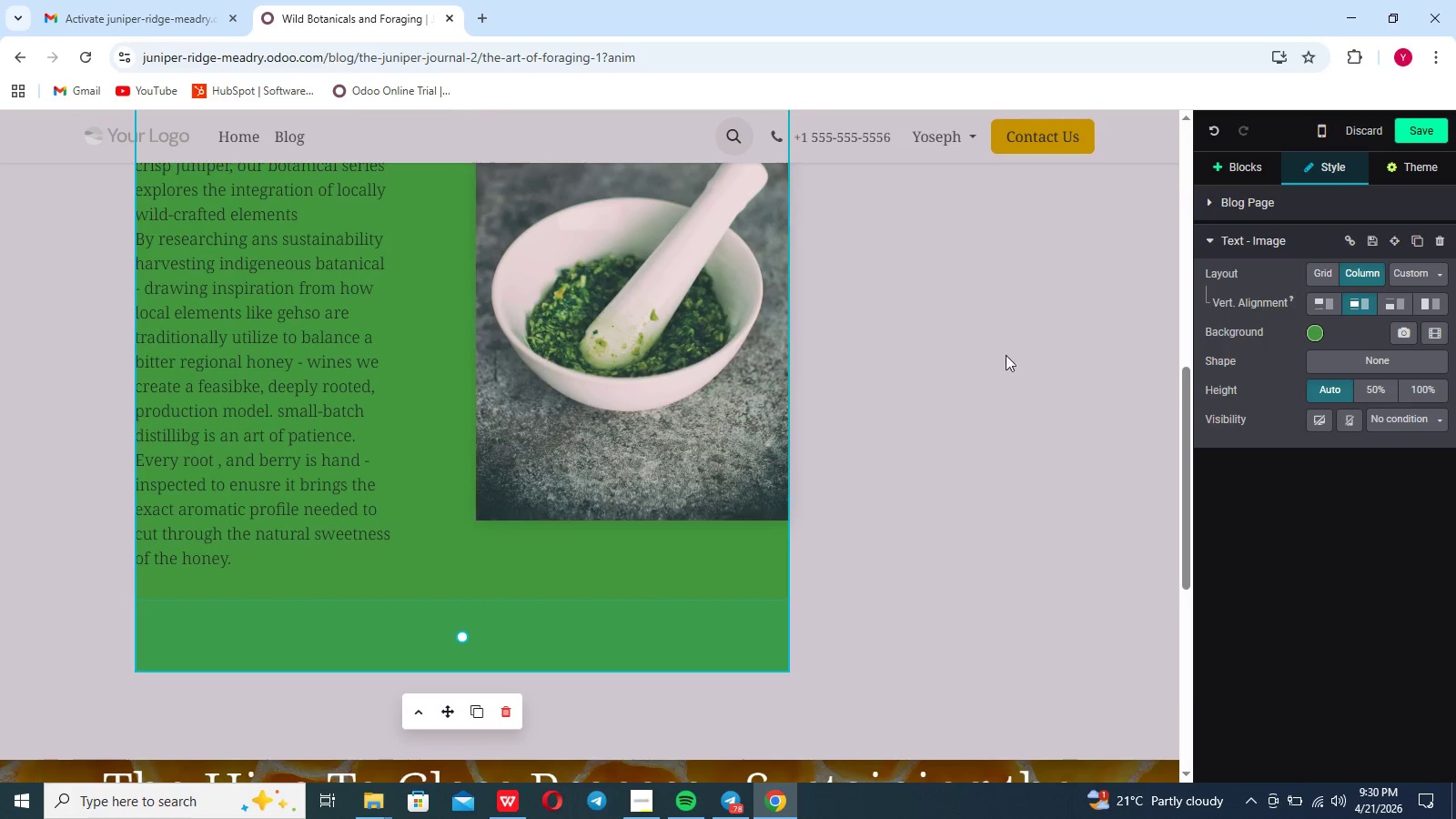 
left_click([1426, 135])
 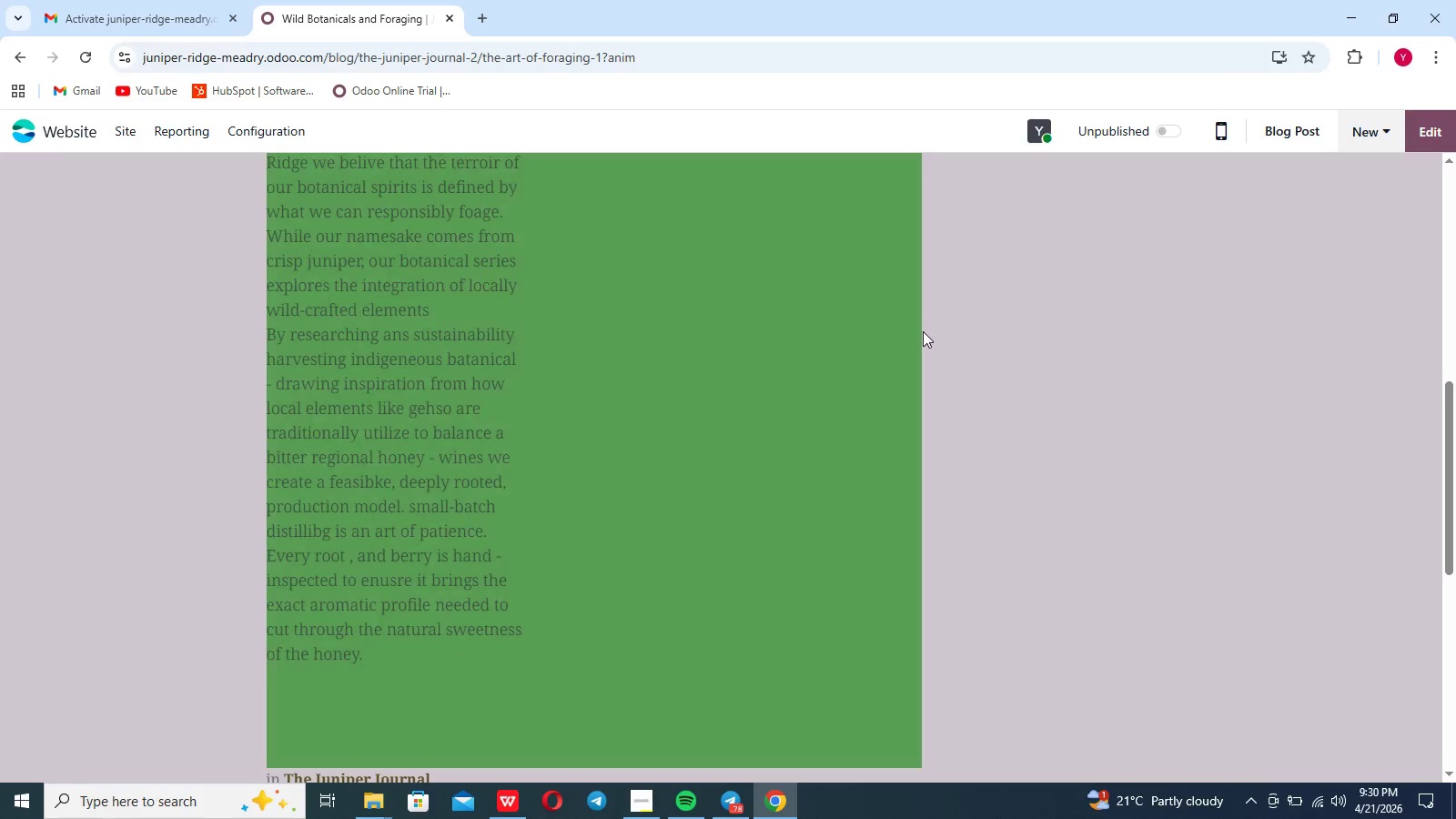 
scroll: coordinate [757, 428], scroll_direction: down, amount: 4.0
 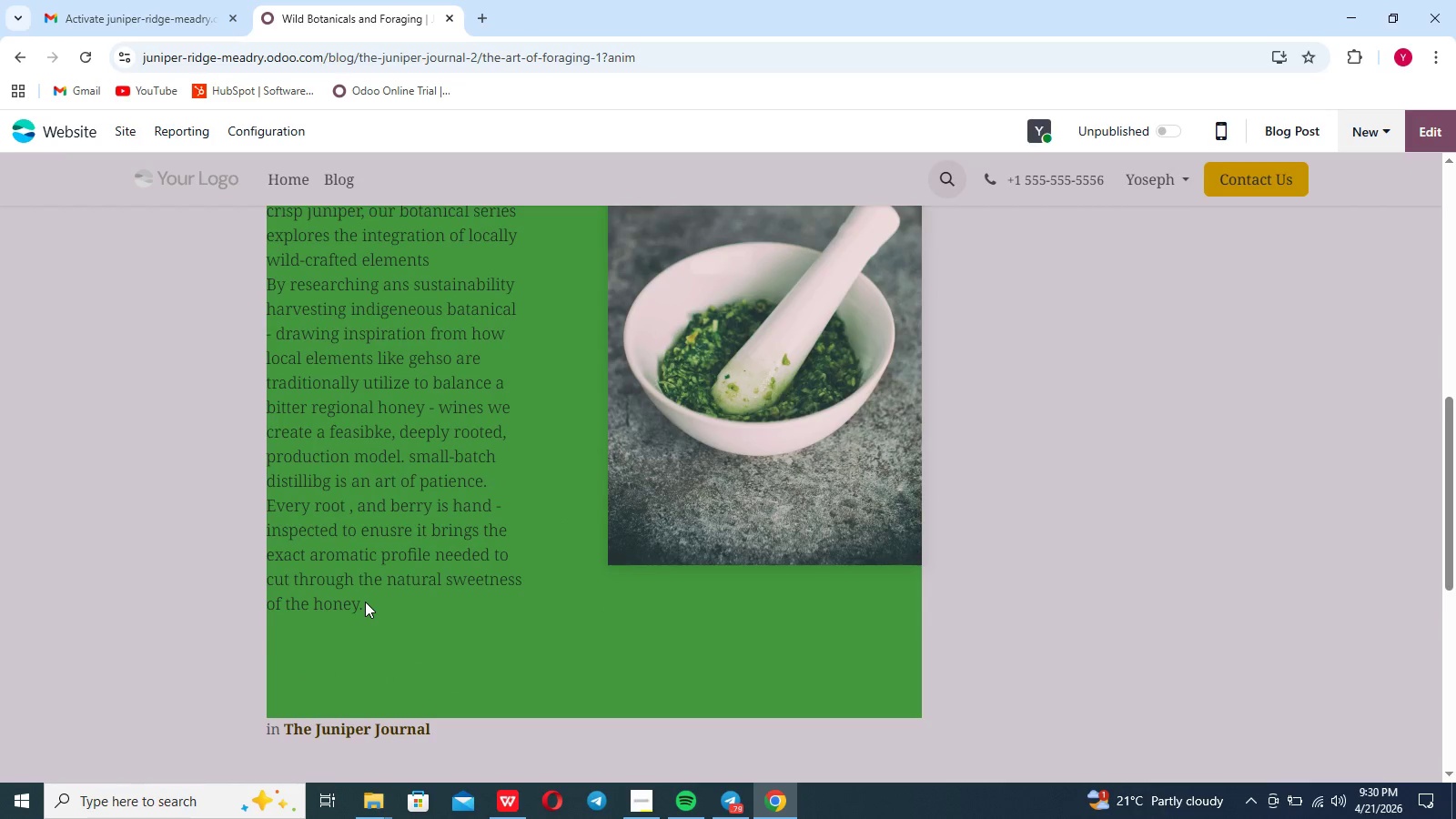 
left_click_drag(start_coordinate=[365, 602], to_coordinate=[276, 247])
 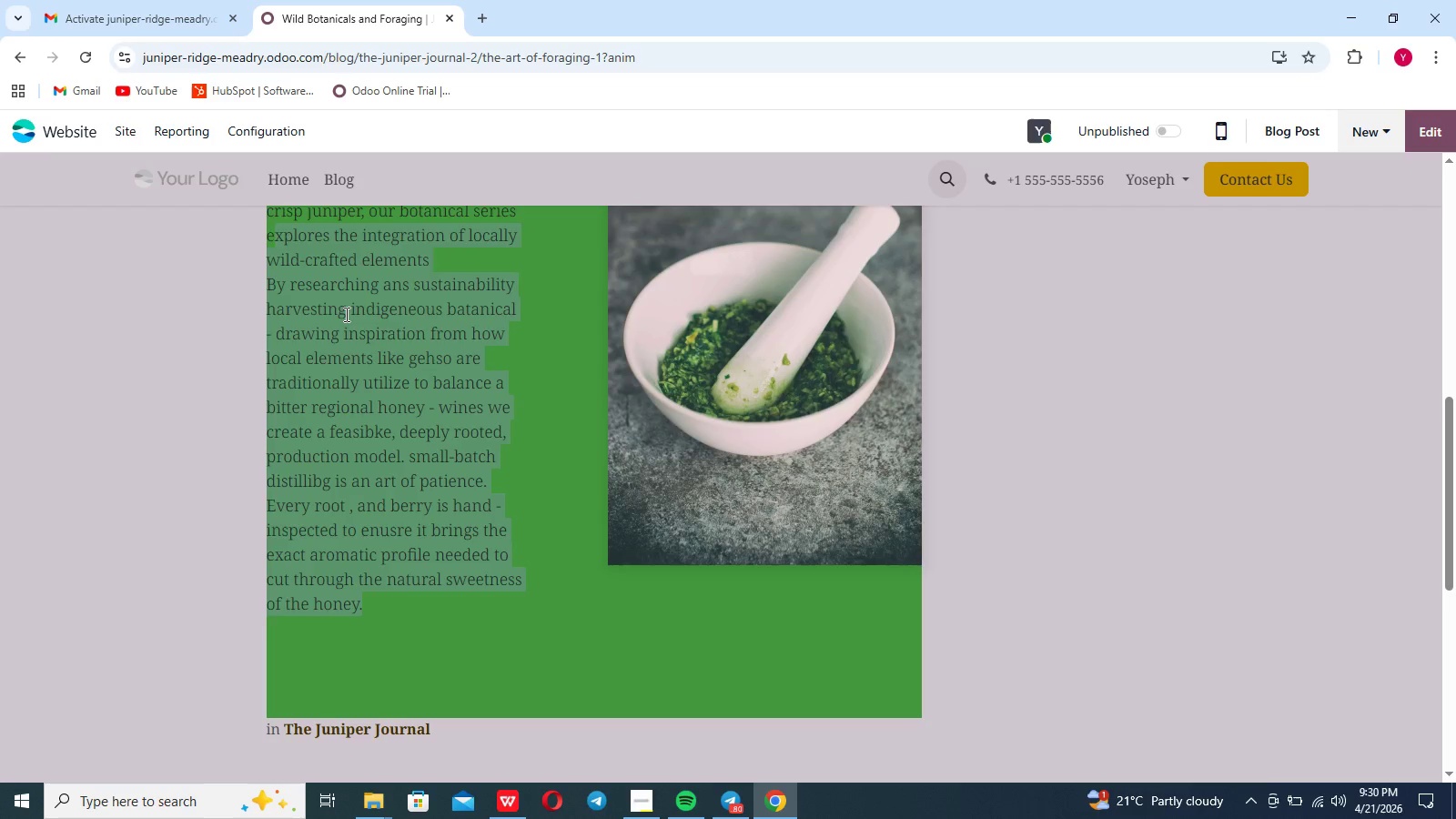 
left_click([345, 314])
 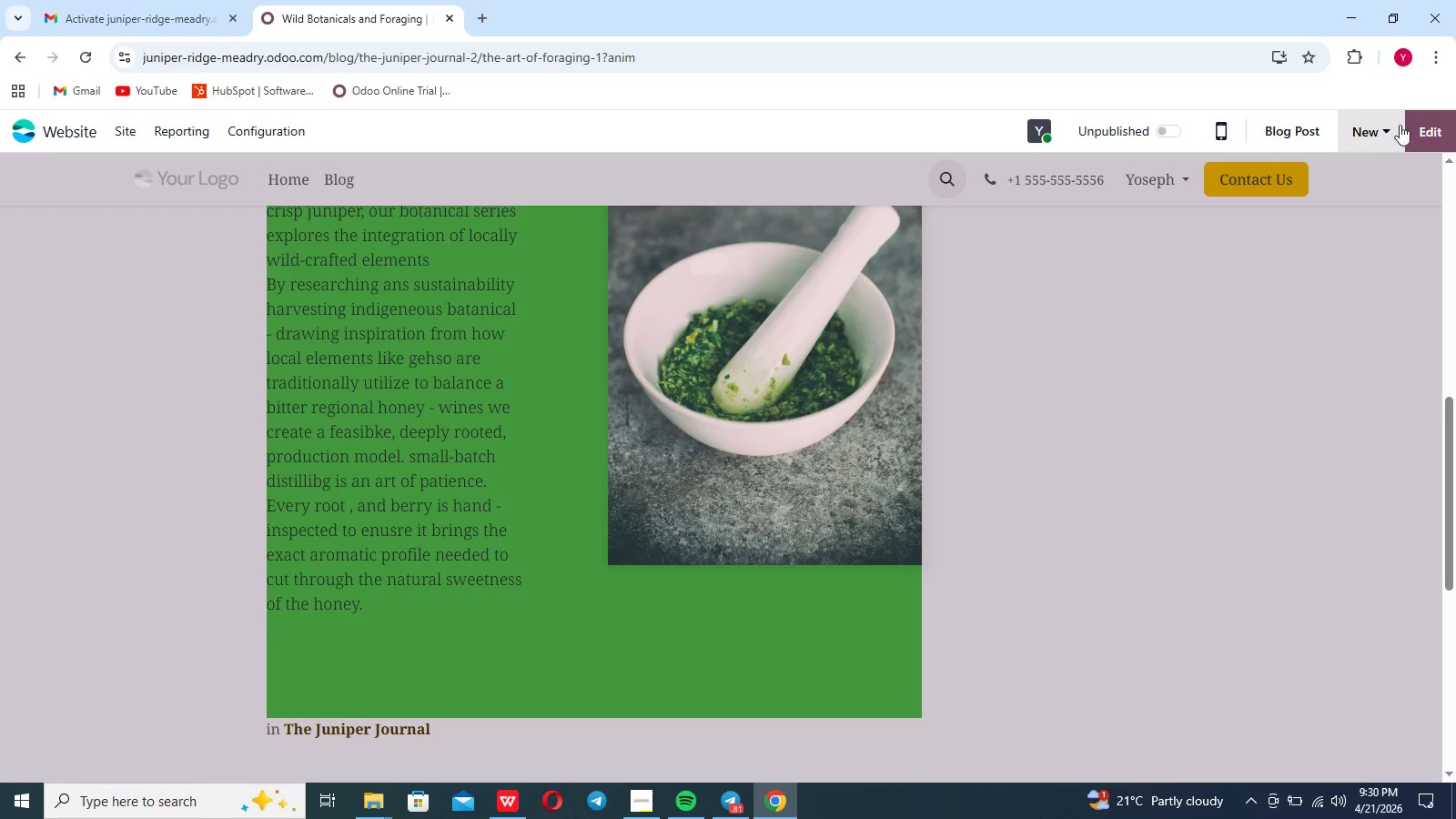 
left_click([1421, 125])
 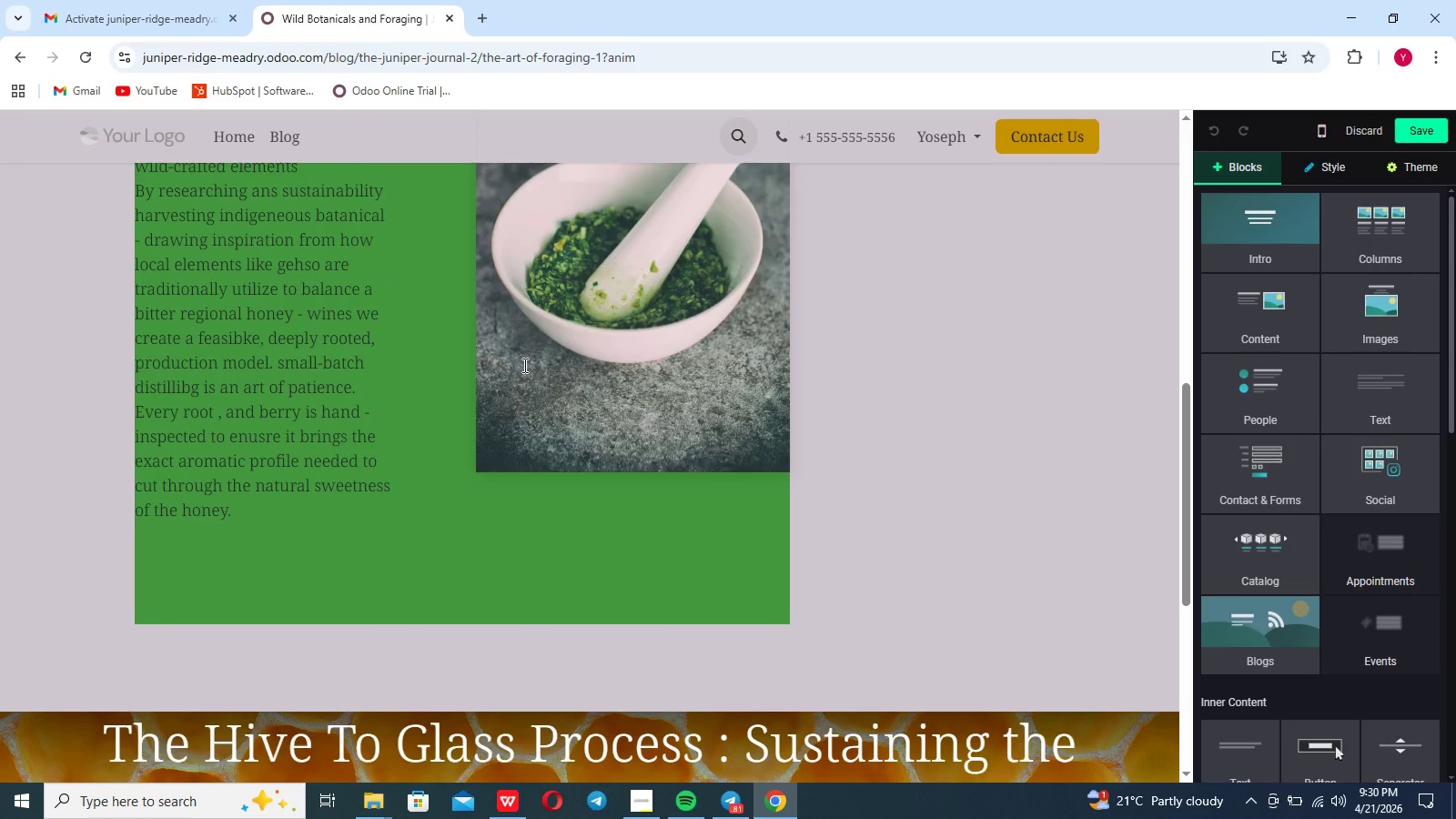 
scroll: coordinate [520, 365], scroll_direction: up, amount: 10.0
 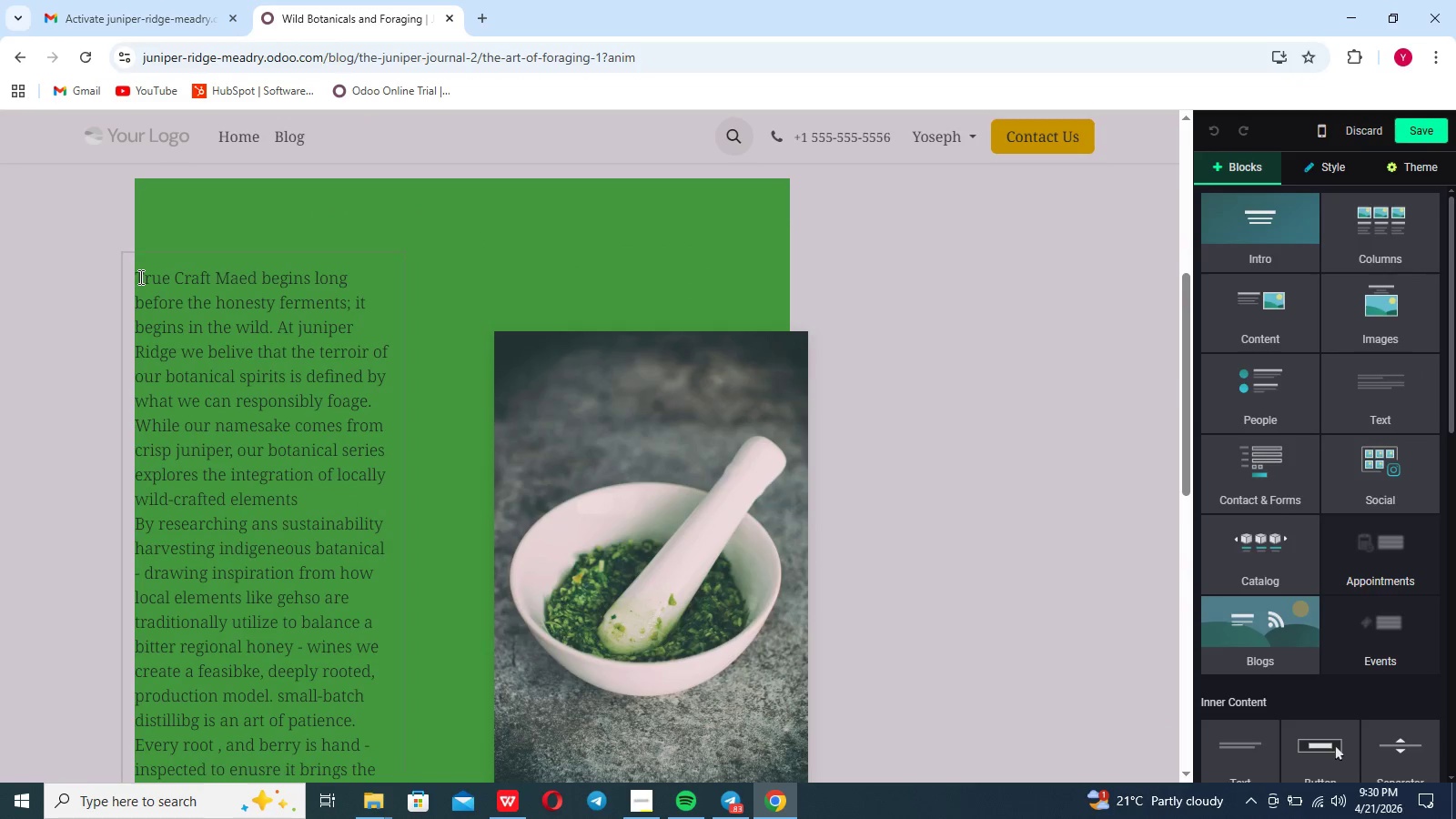 
left_click_drag(start_coordinate=[139, 277], to_coordinate=[285, 653])
 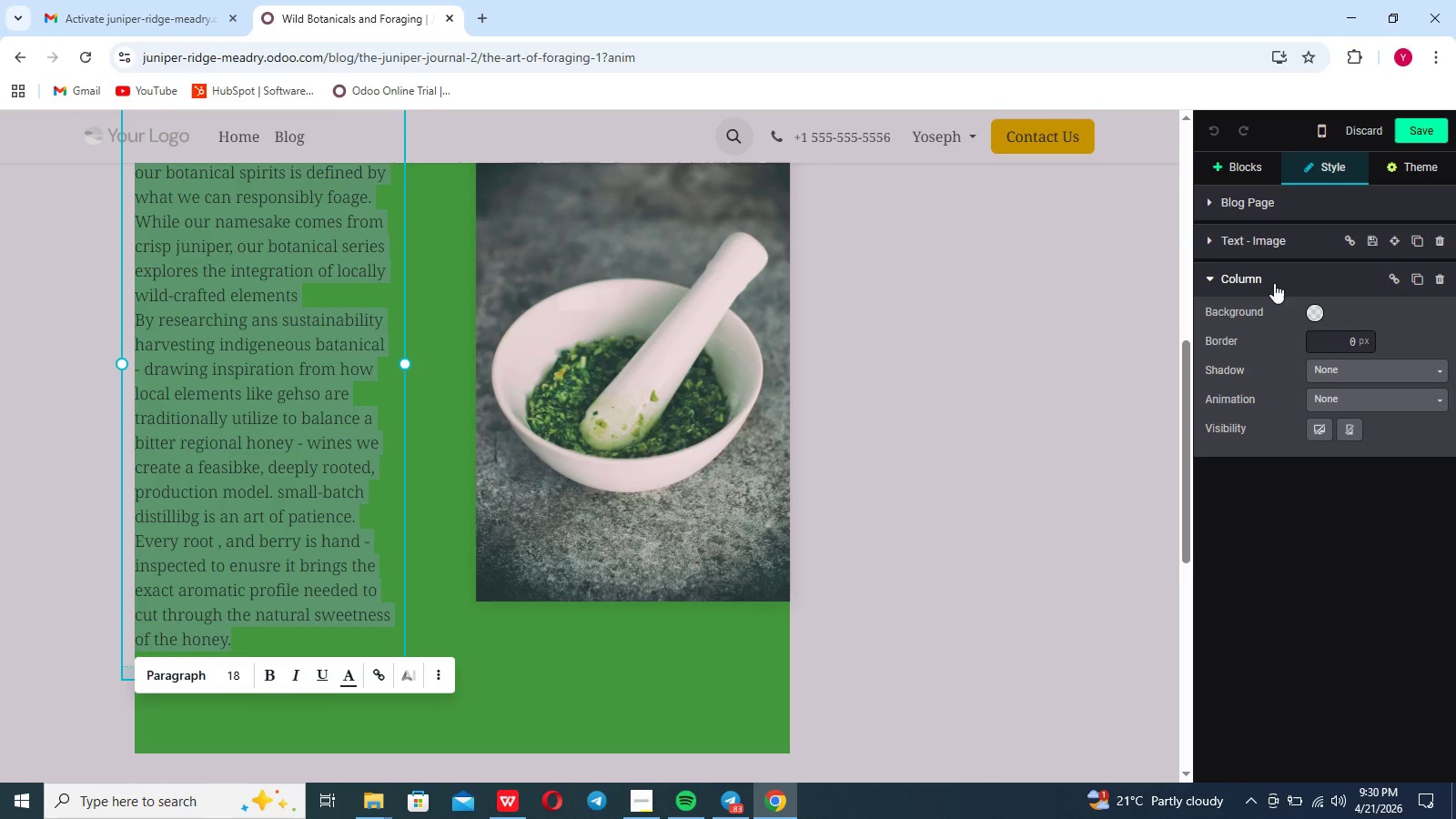 
mouse_move([1328, 329])
 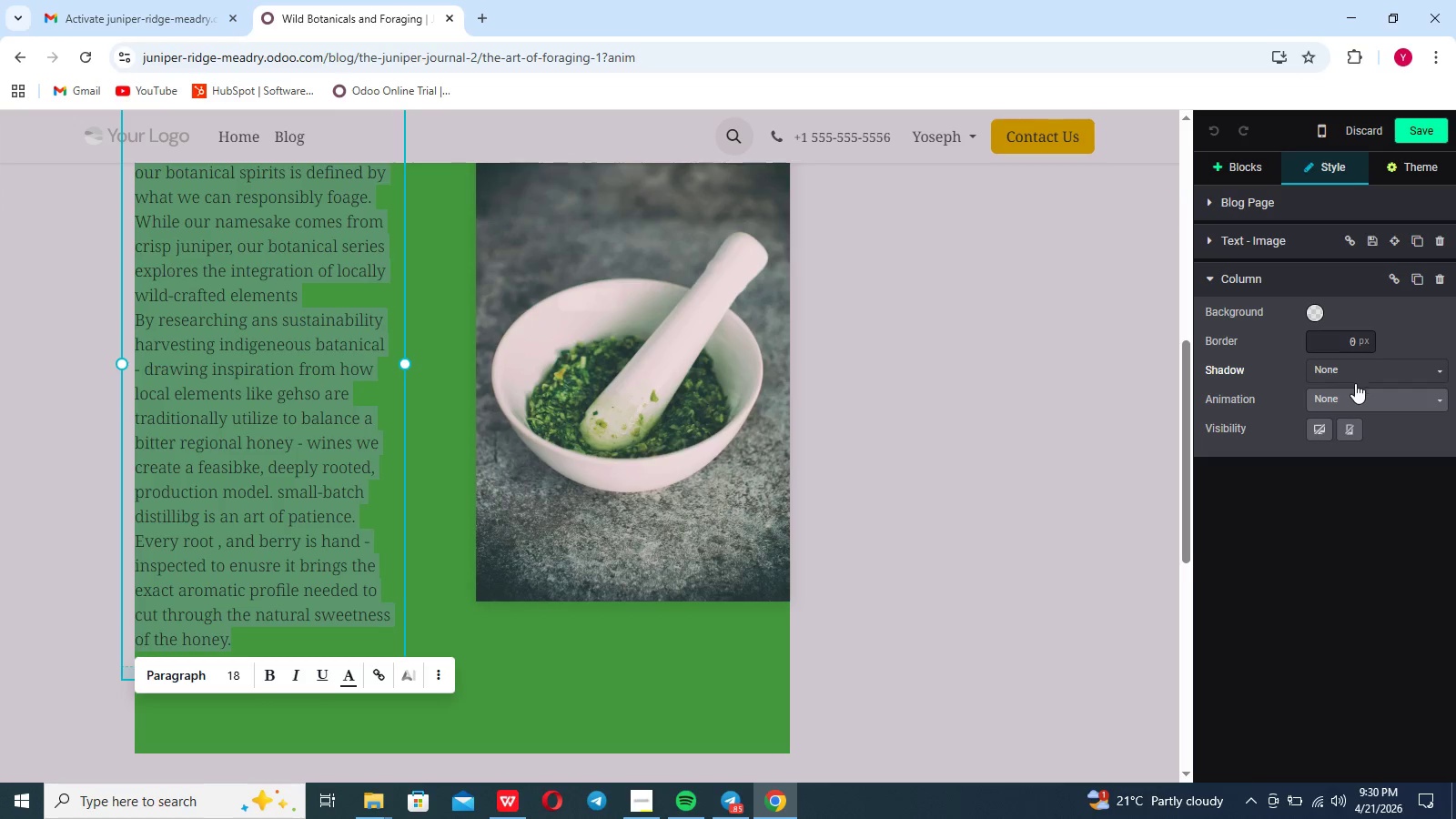 
left_click([1356, 392])
 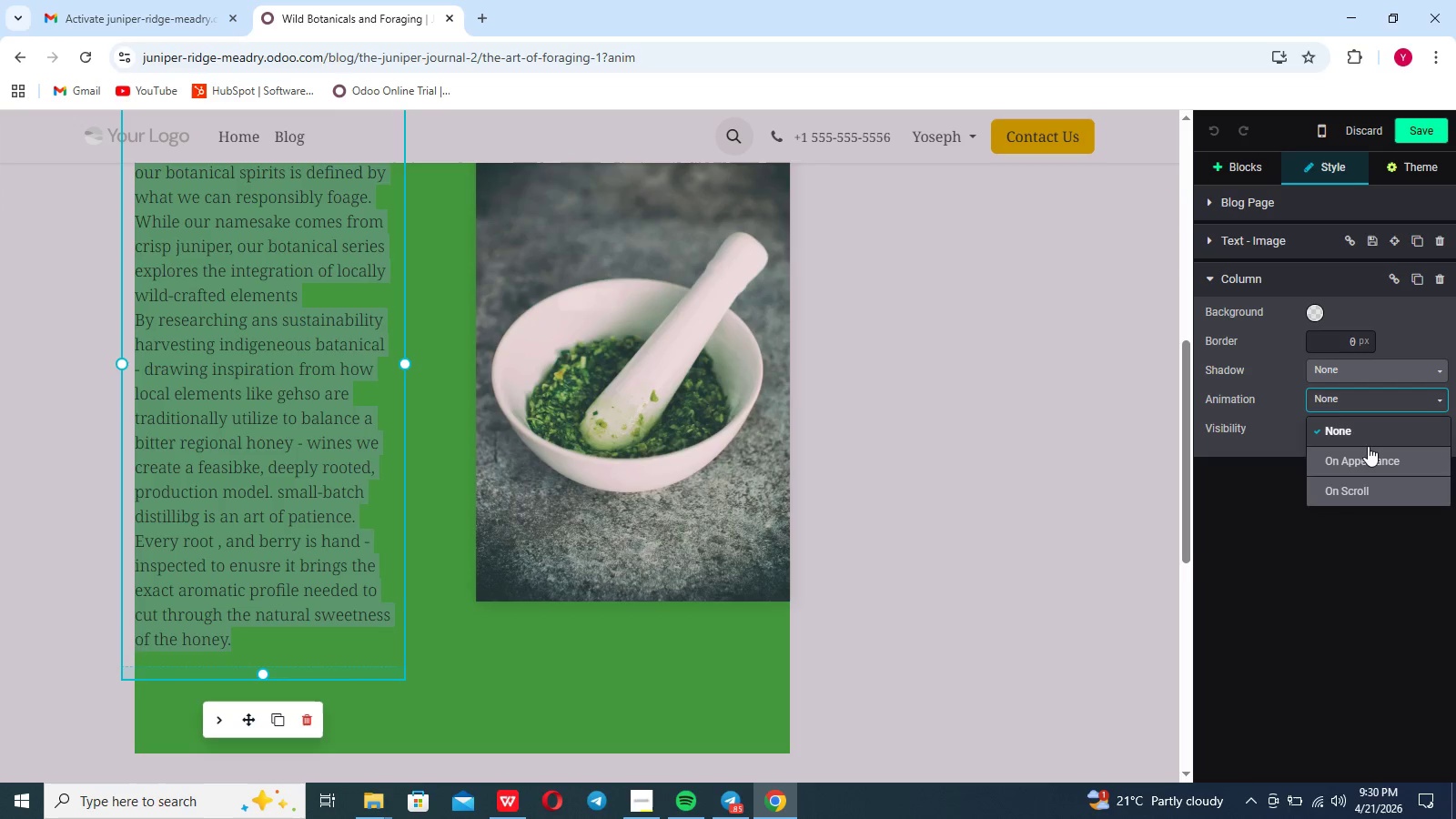 
left_click([1368, 460])
 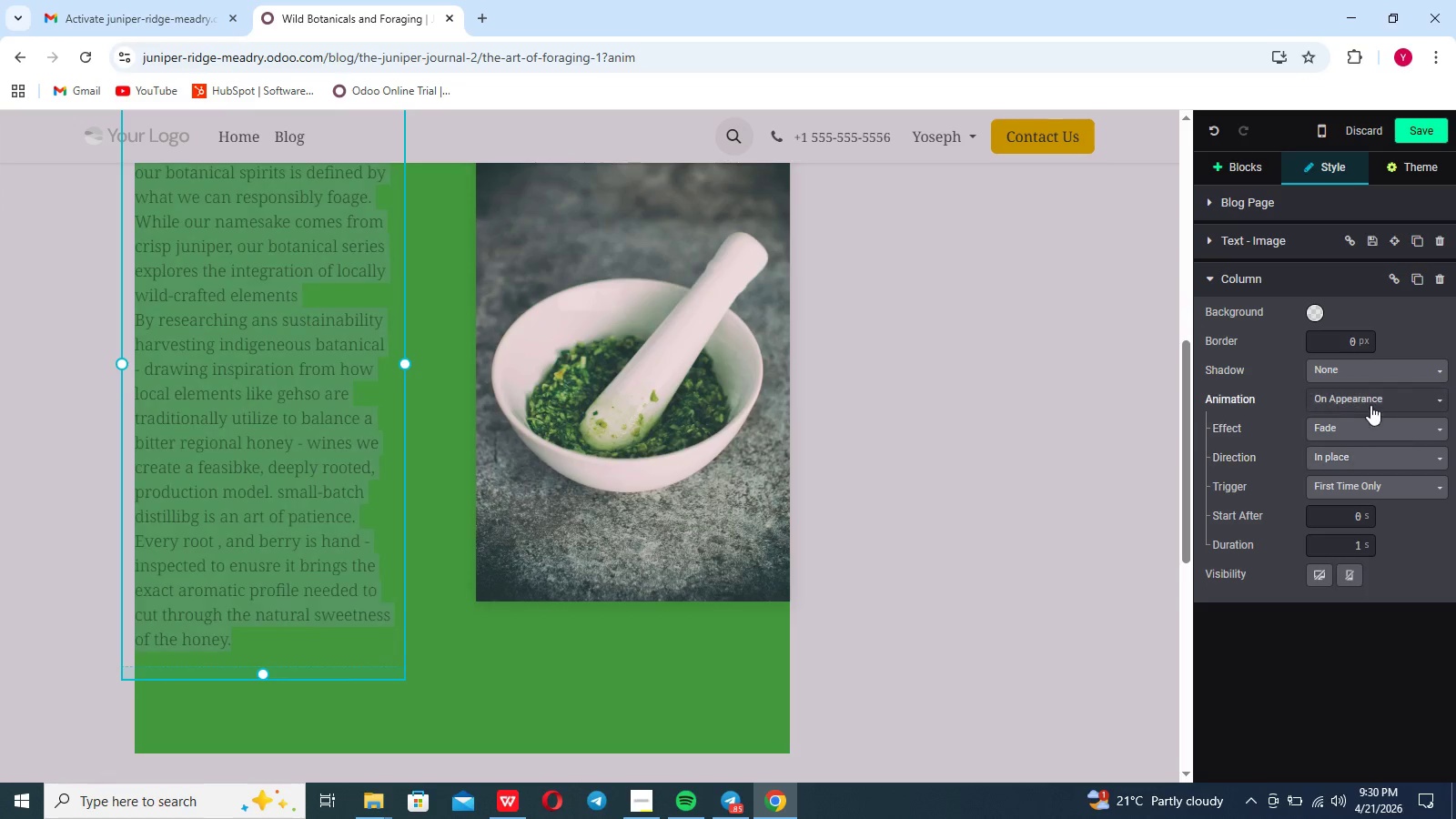 
left_click([1370, 403])
 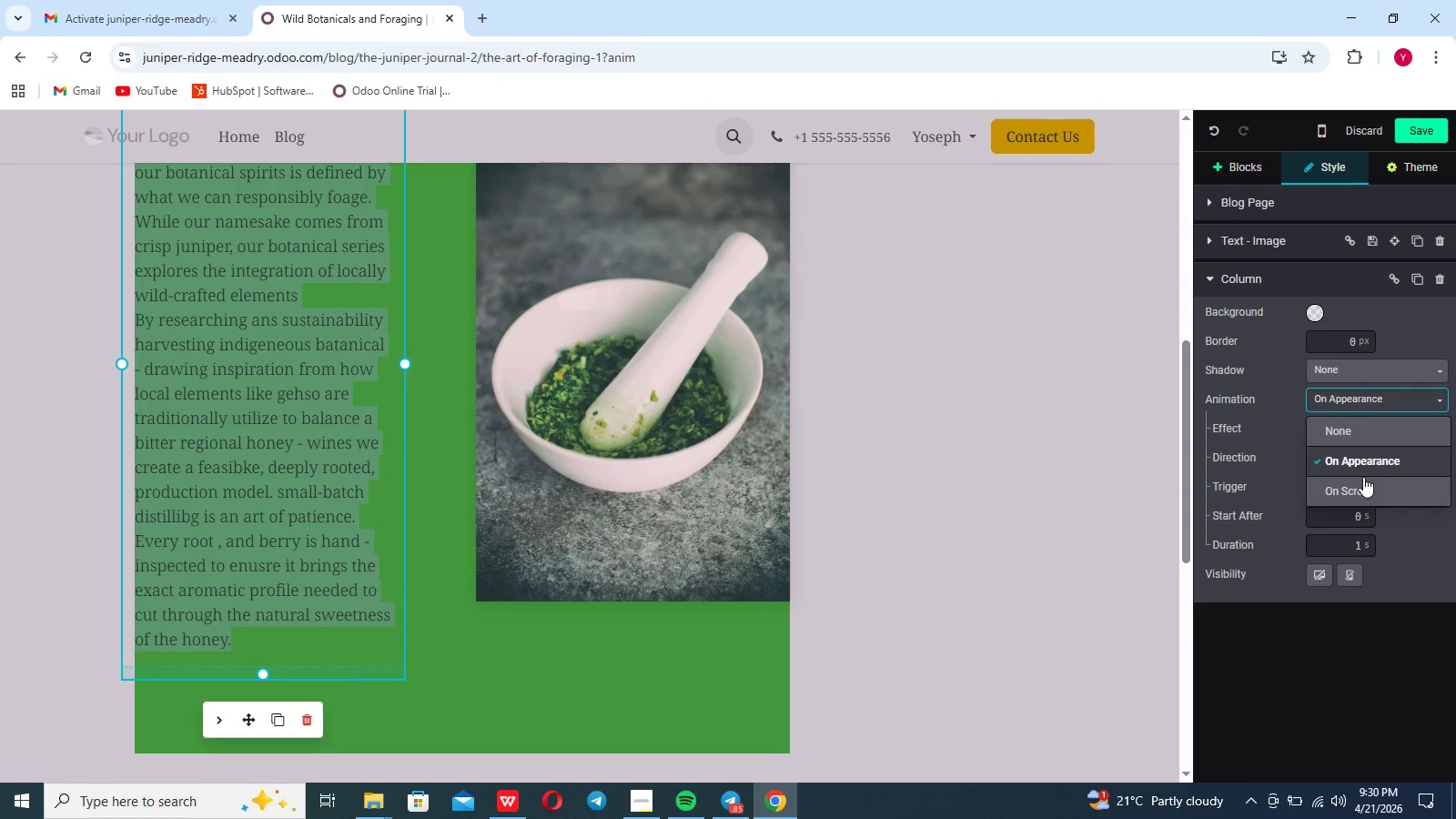 
left_click([1363, 478])
 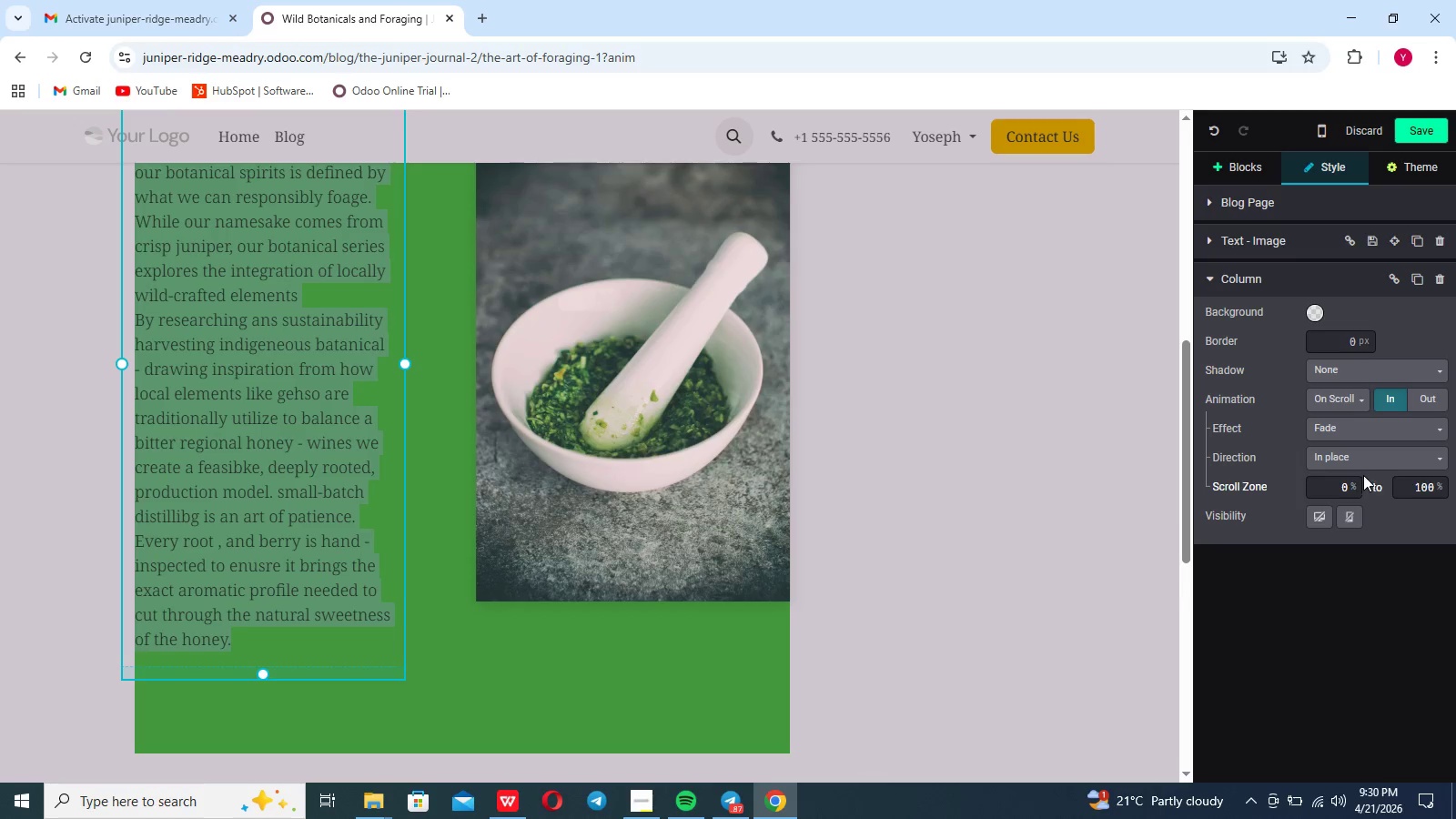 
left_click([1366, 460])
 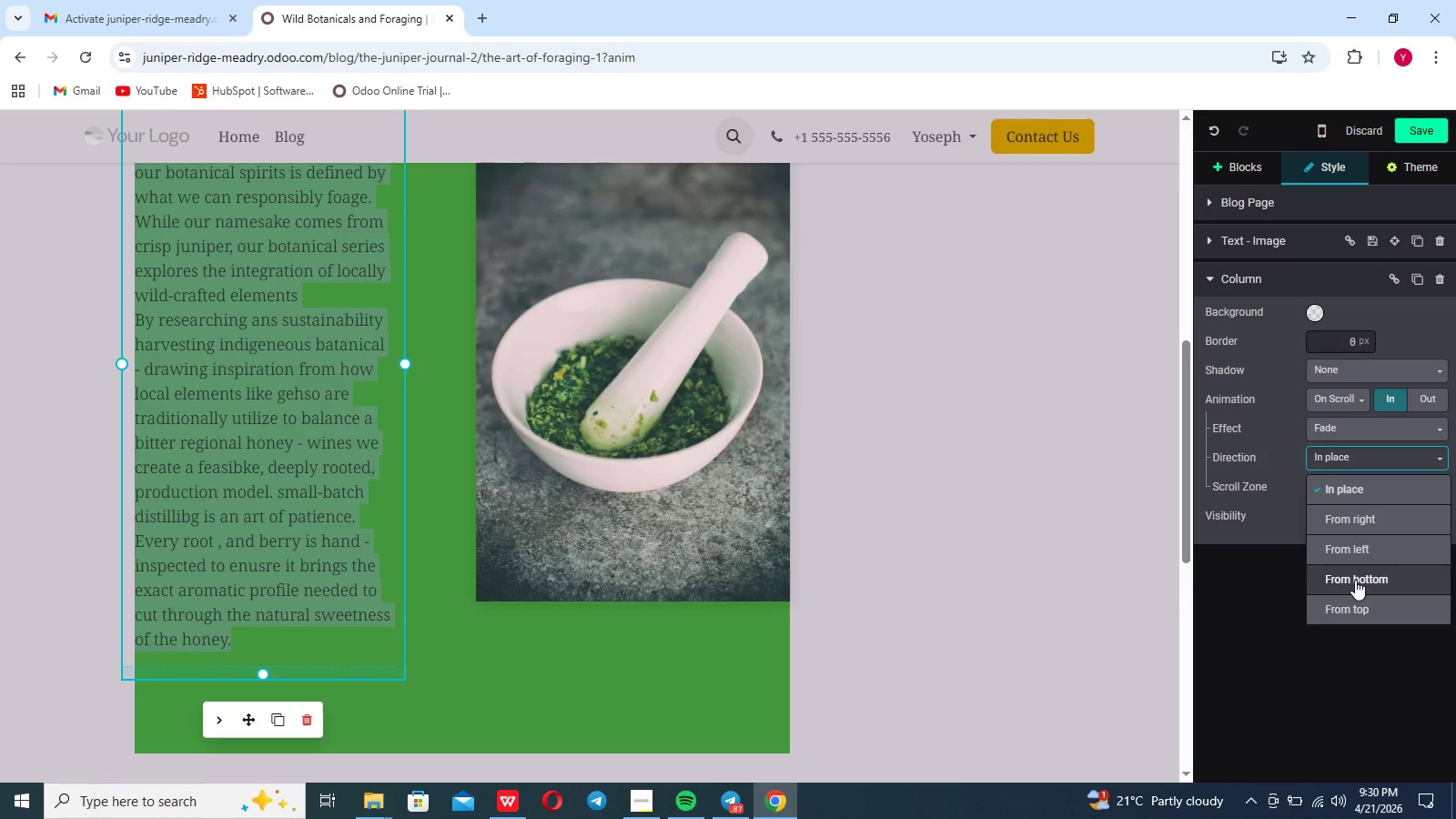 
left_click([1348, 425])
 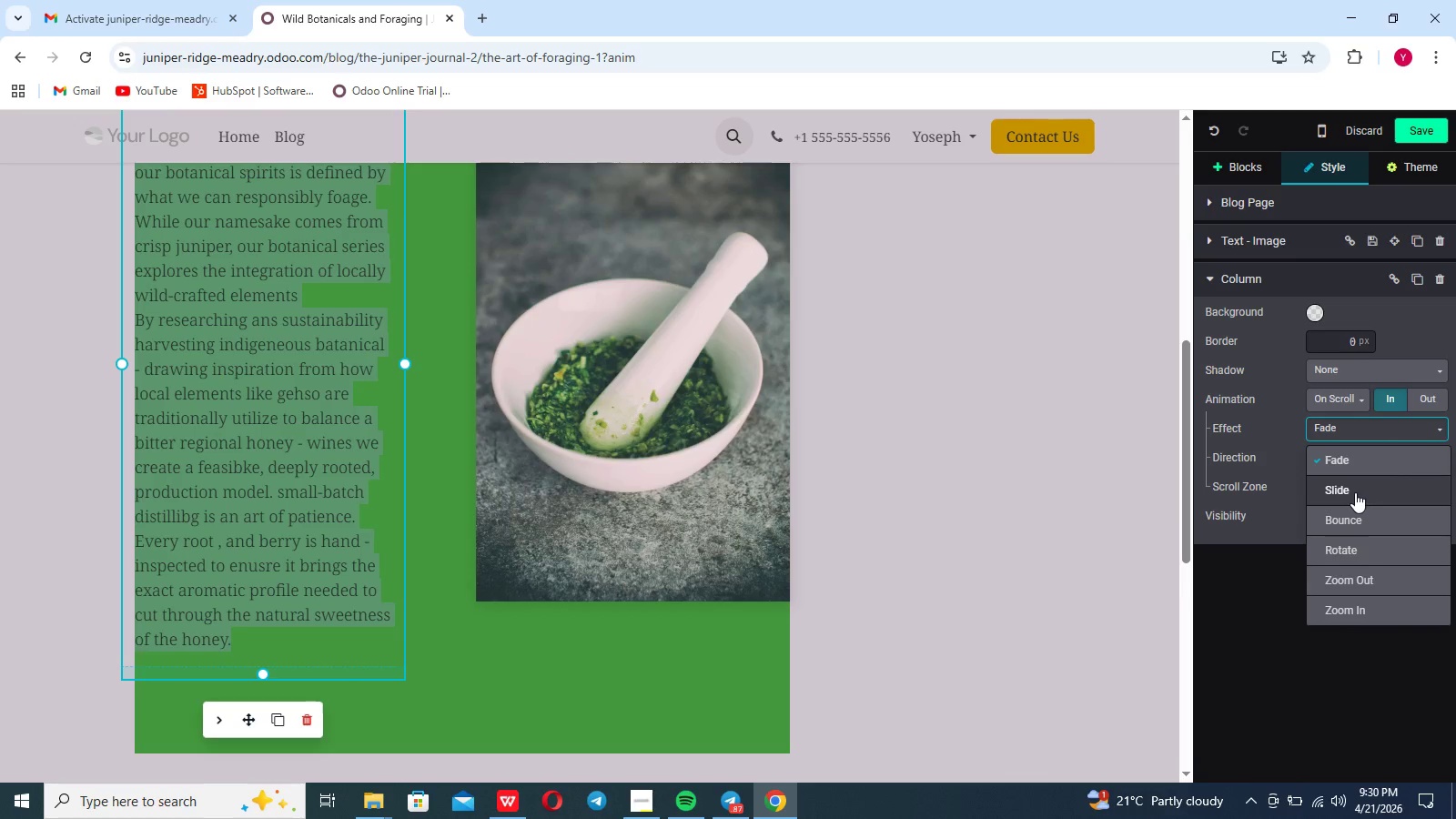 
wait(5.77)
 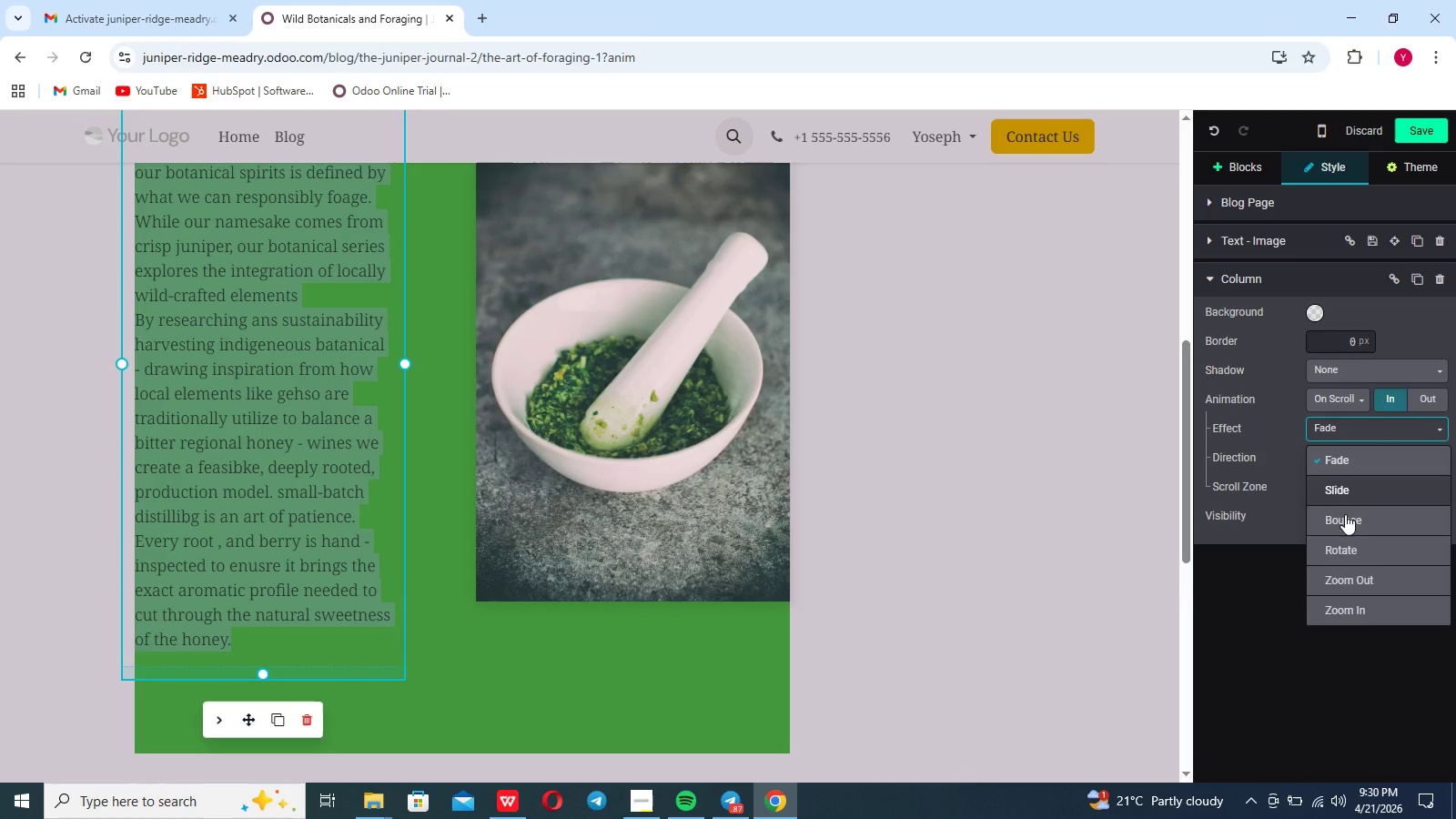 
left_click([1355, 484])
 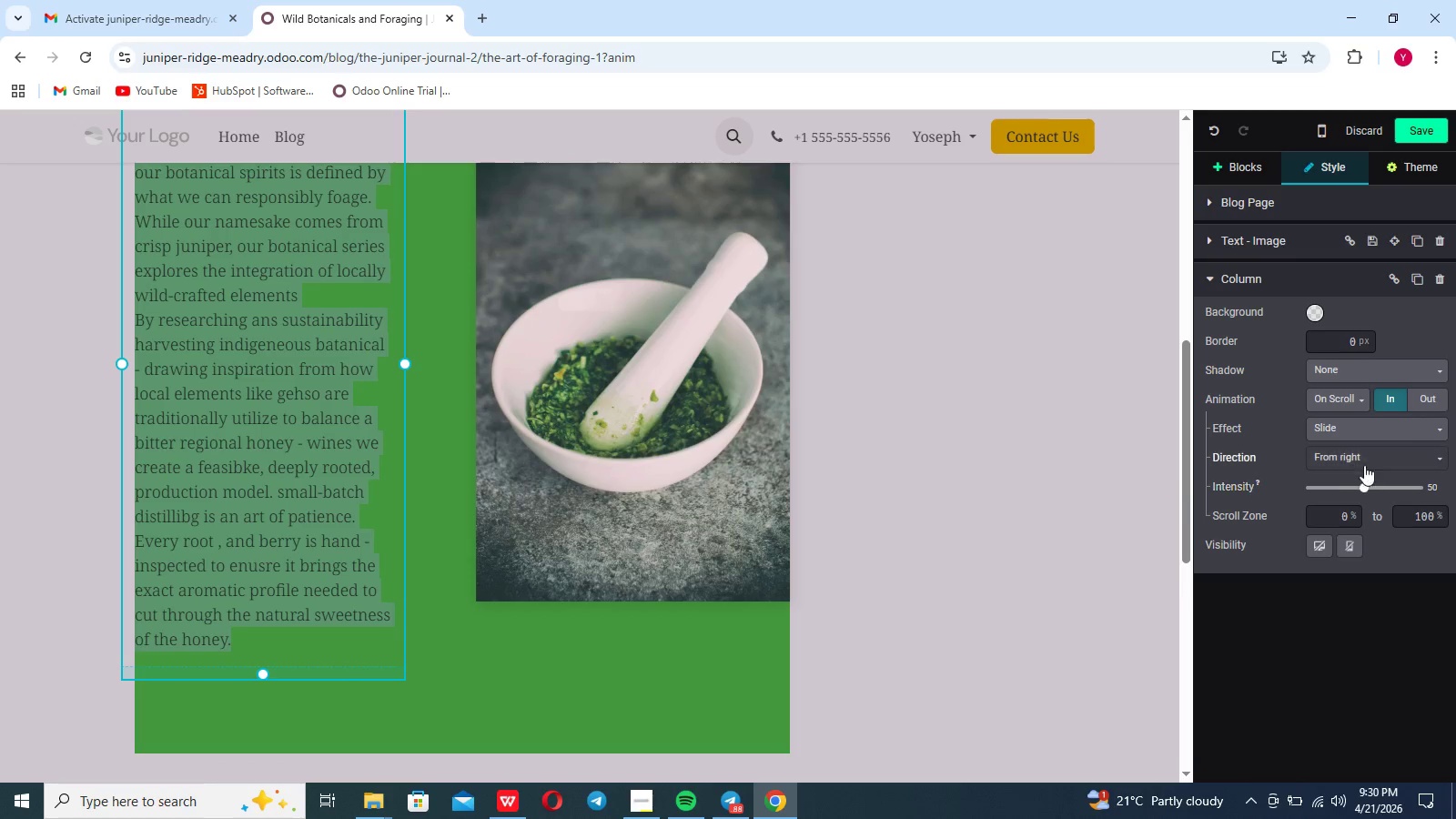 
left_click([1365, 462])
 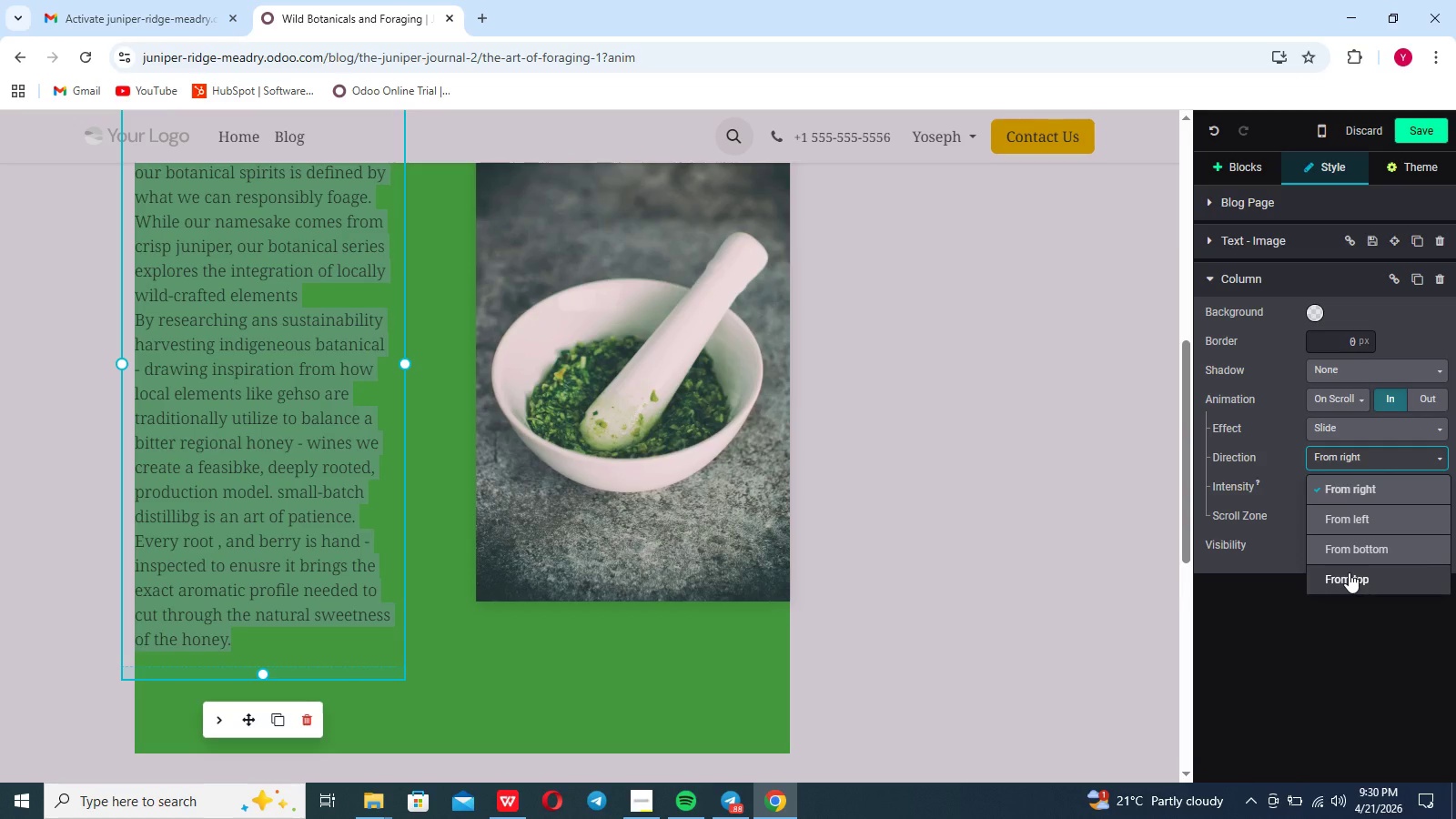 
left_click([1349, 572])
 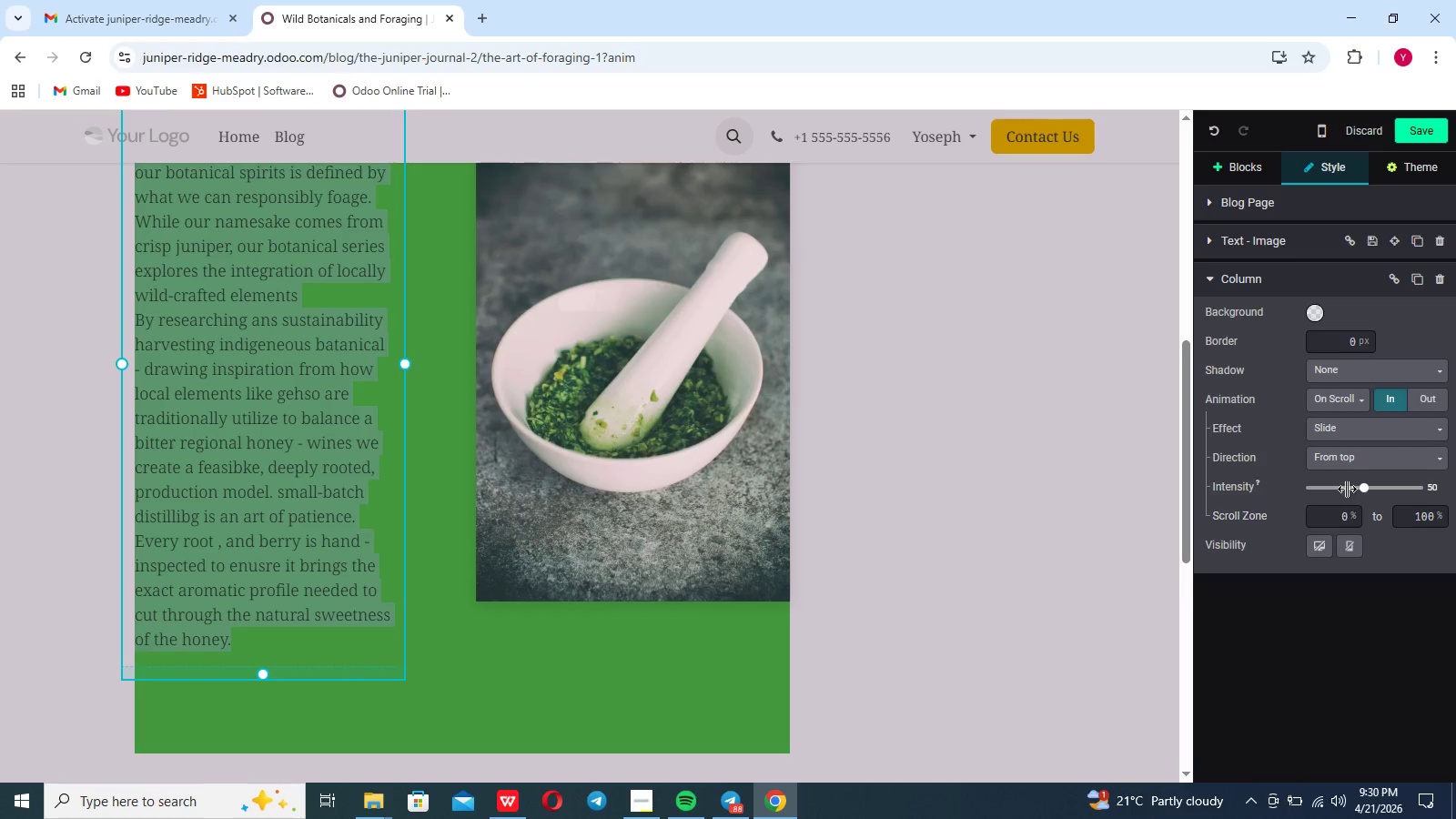 
left_click([1347, 465])
 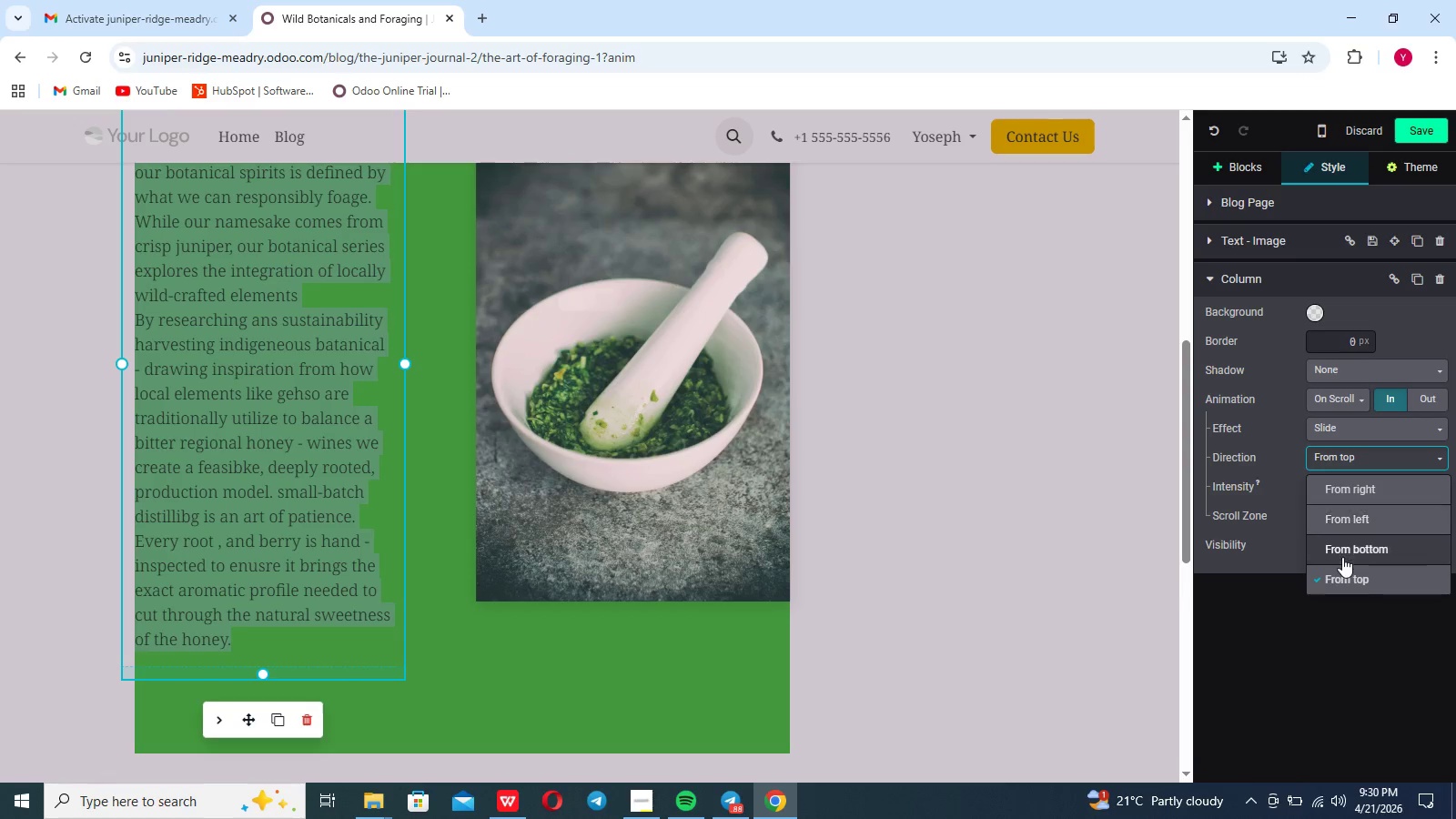 
left_click([1342, 557])
 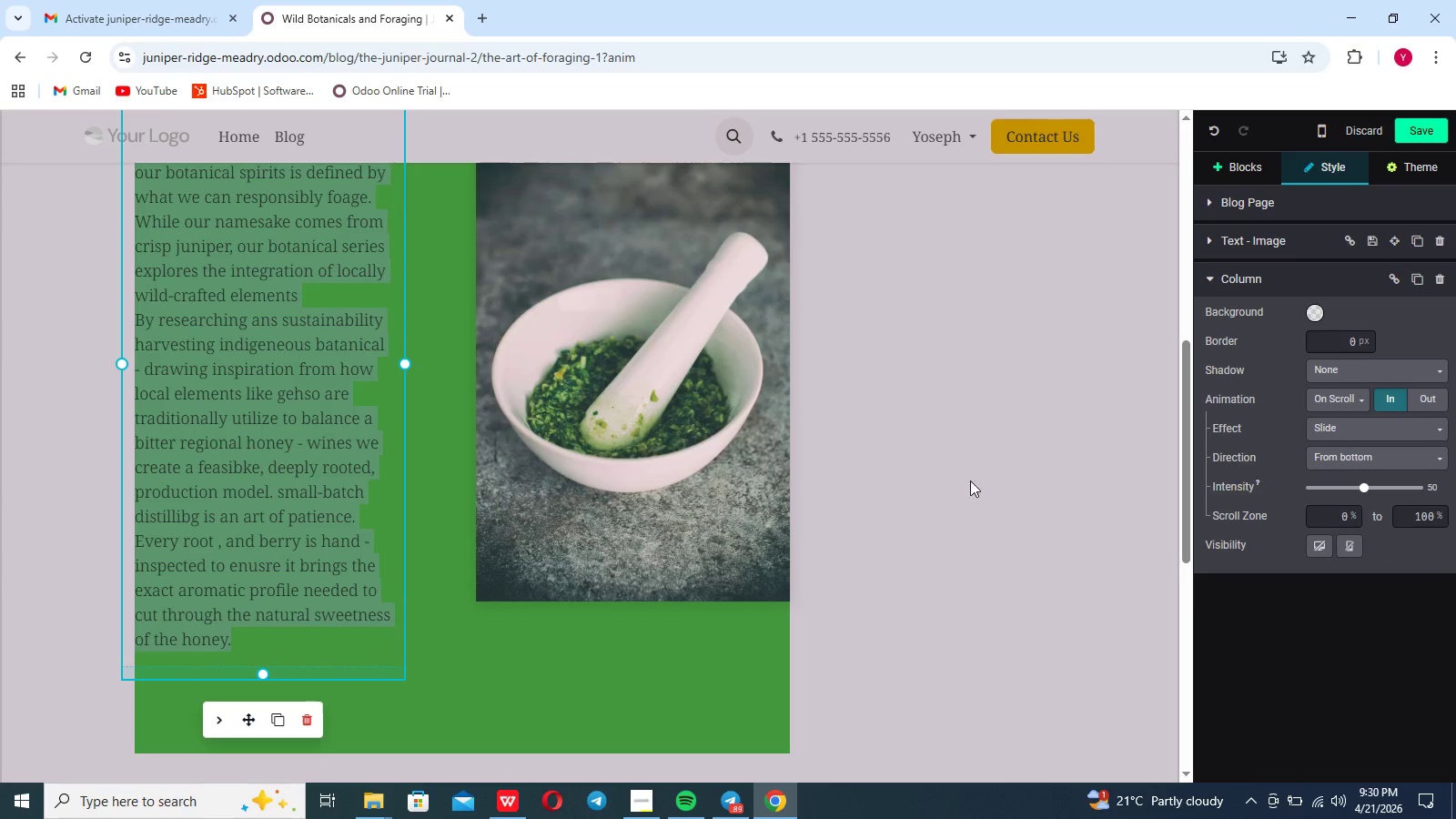 
scroll: coordinate [939, 449], scroll_direction: up, amount: 35.0
 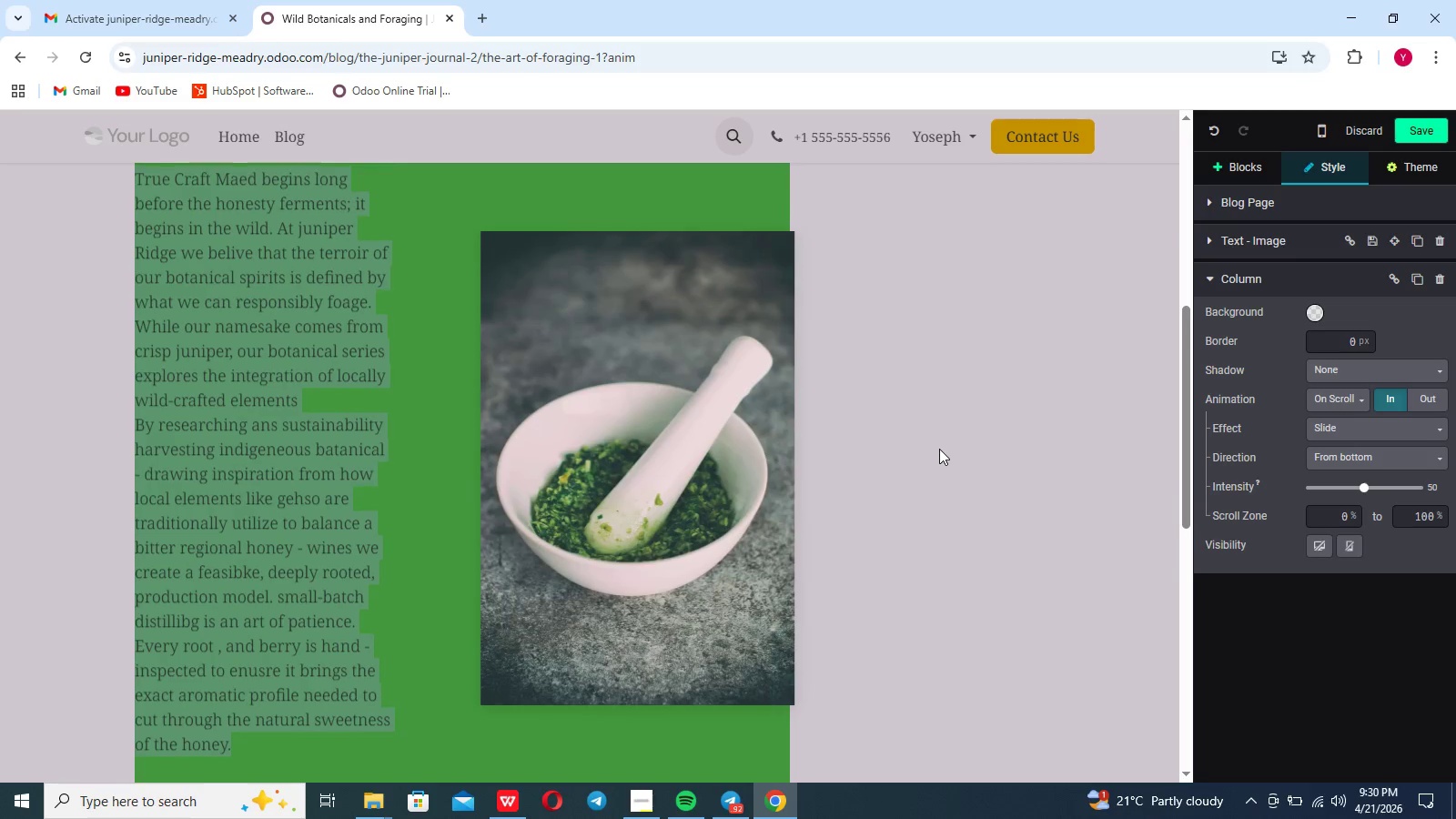 
scroll: coordinate [939, 449], scroll_direction: down, amount: 1.0
 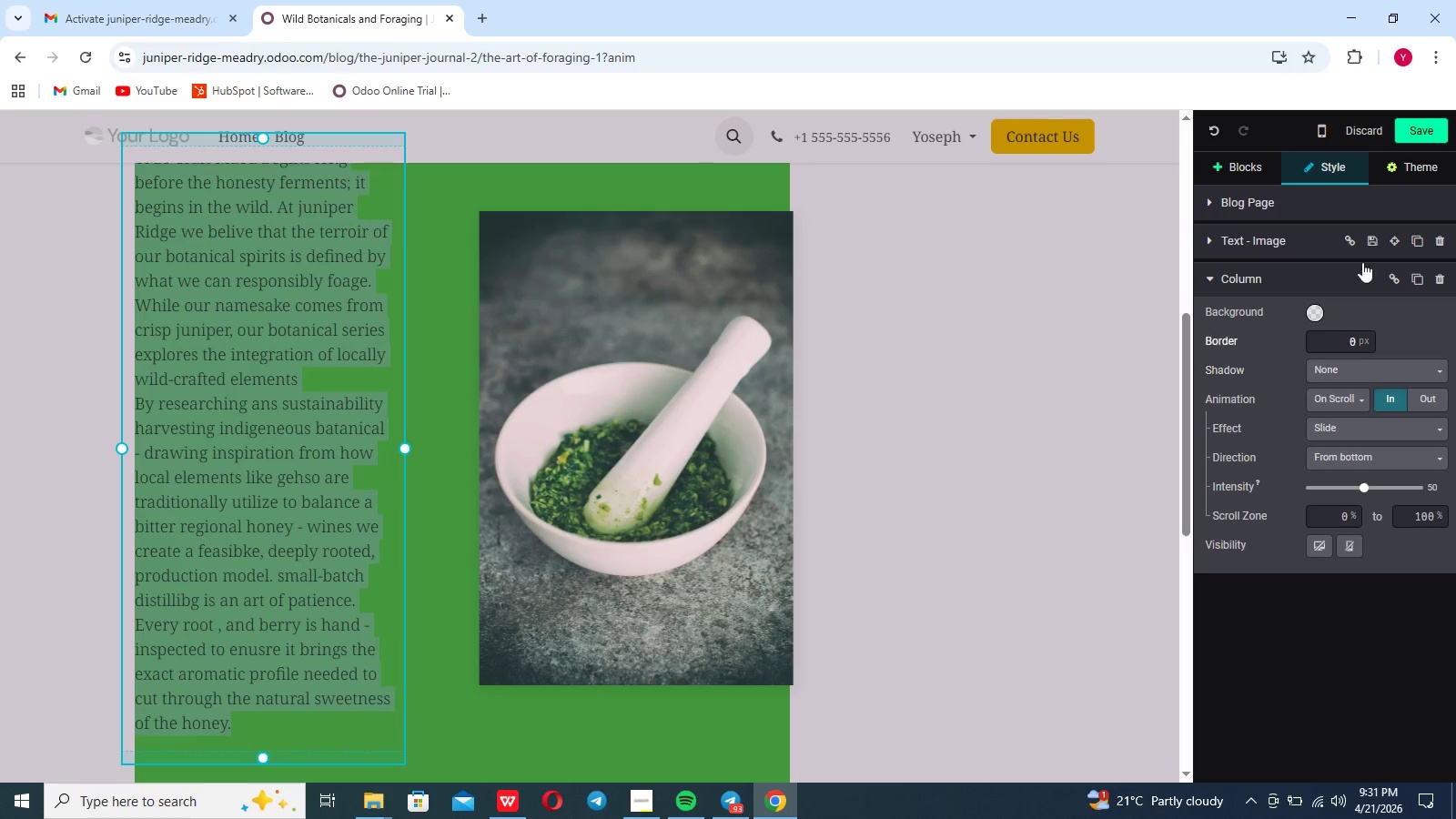 
wait(5.5)
 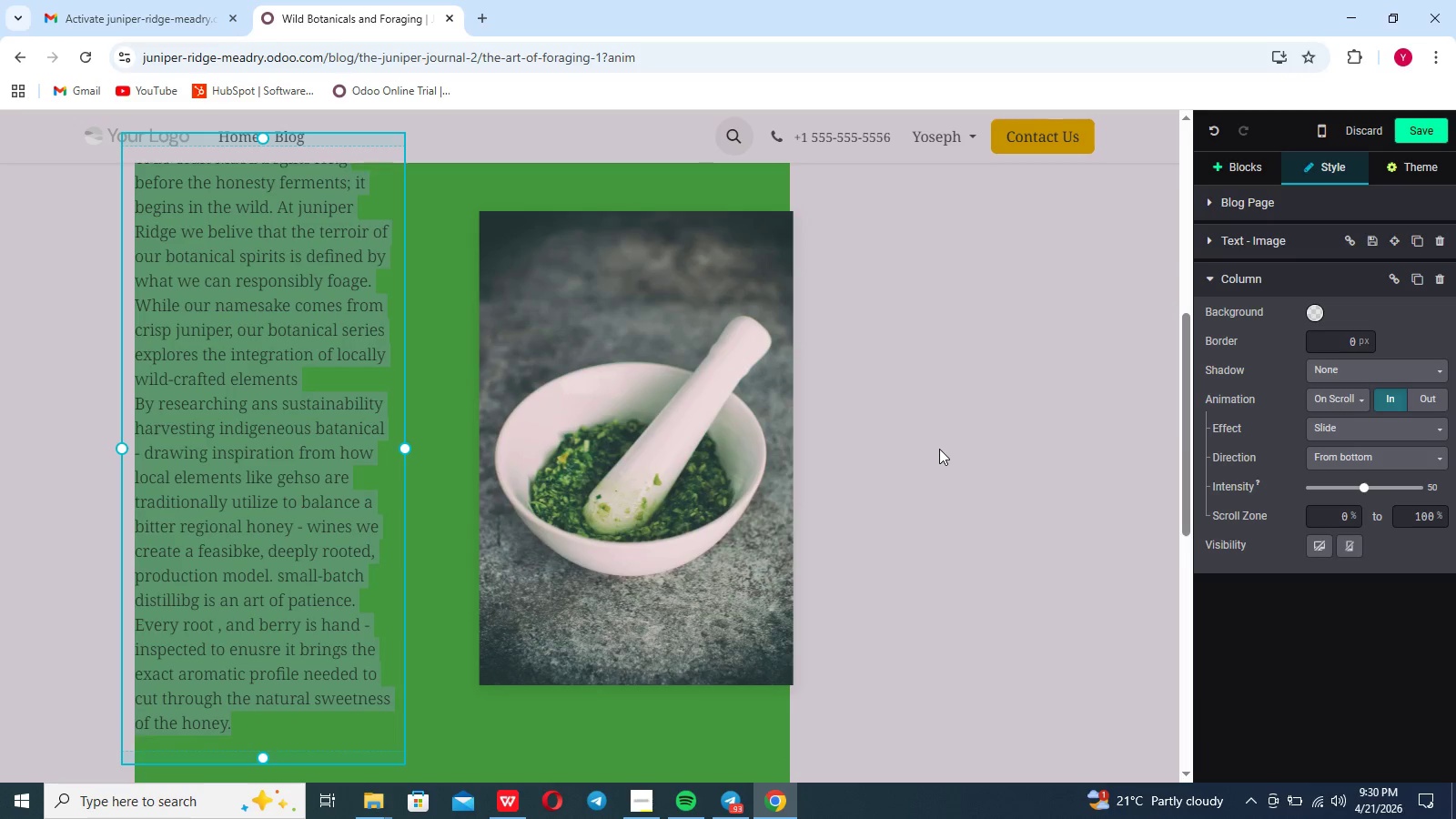 
left_click([1421, 129])
 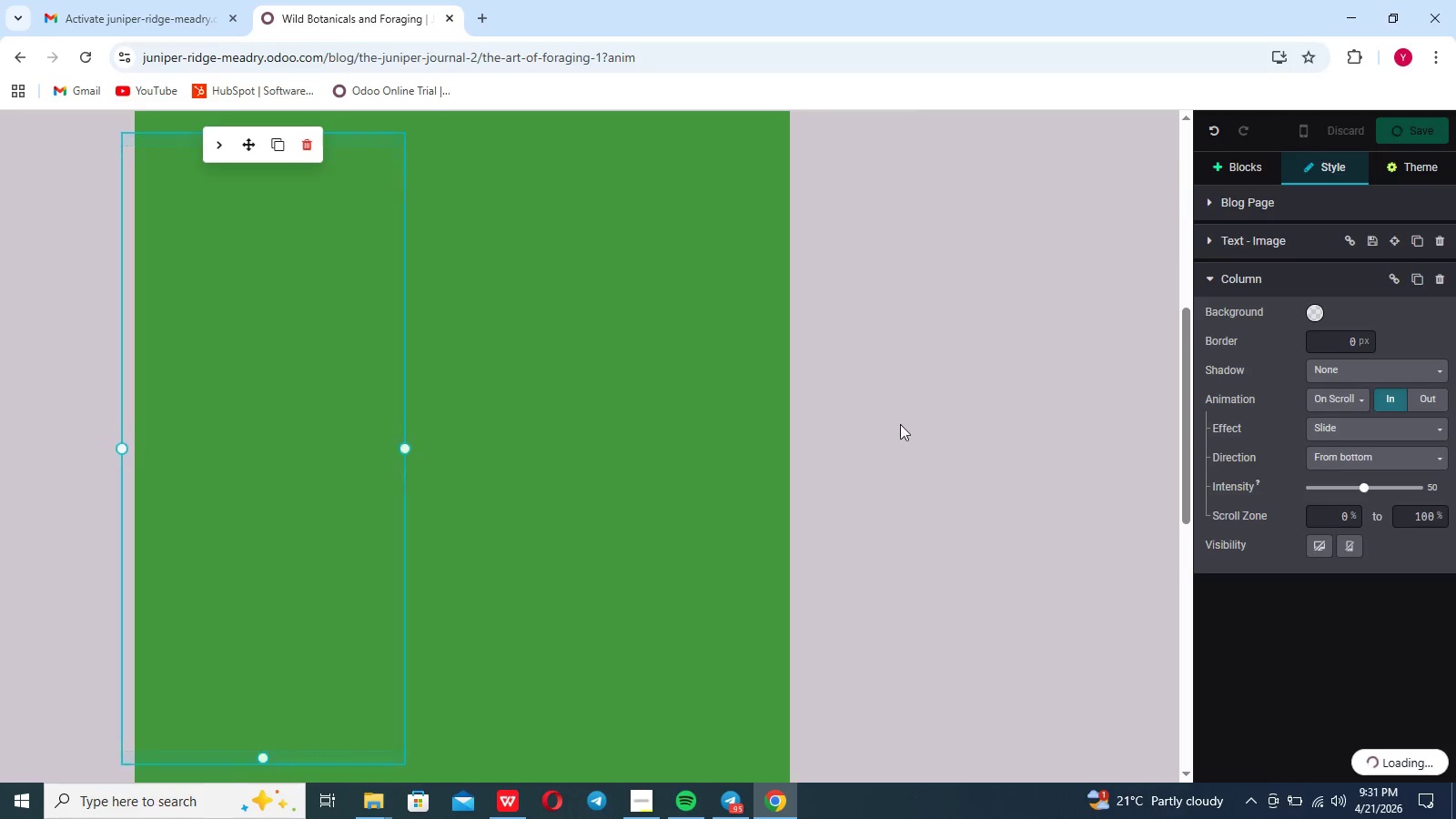 
scroll: coordinate [900, 424], scroll_direction: up, amount: 9.0
 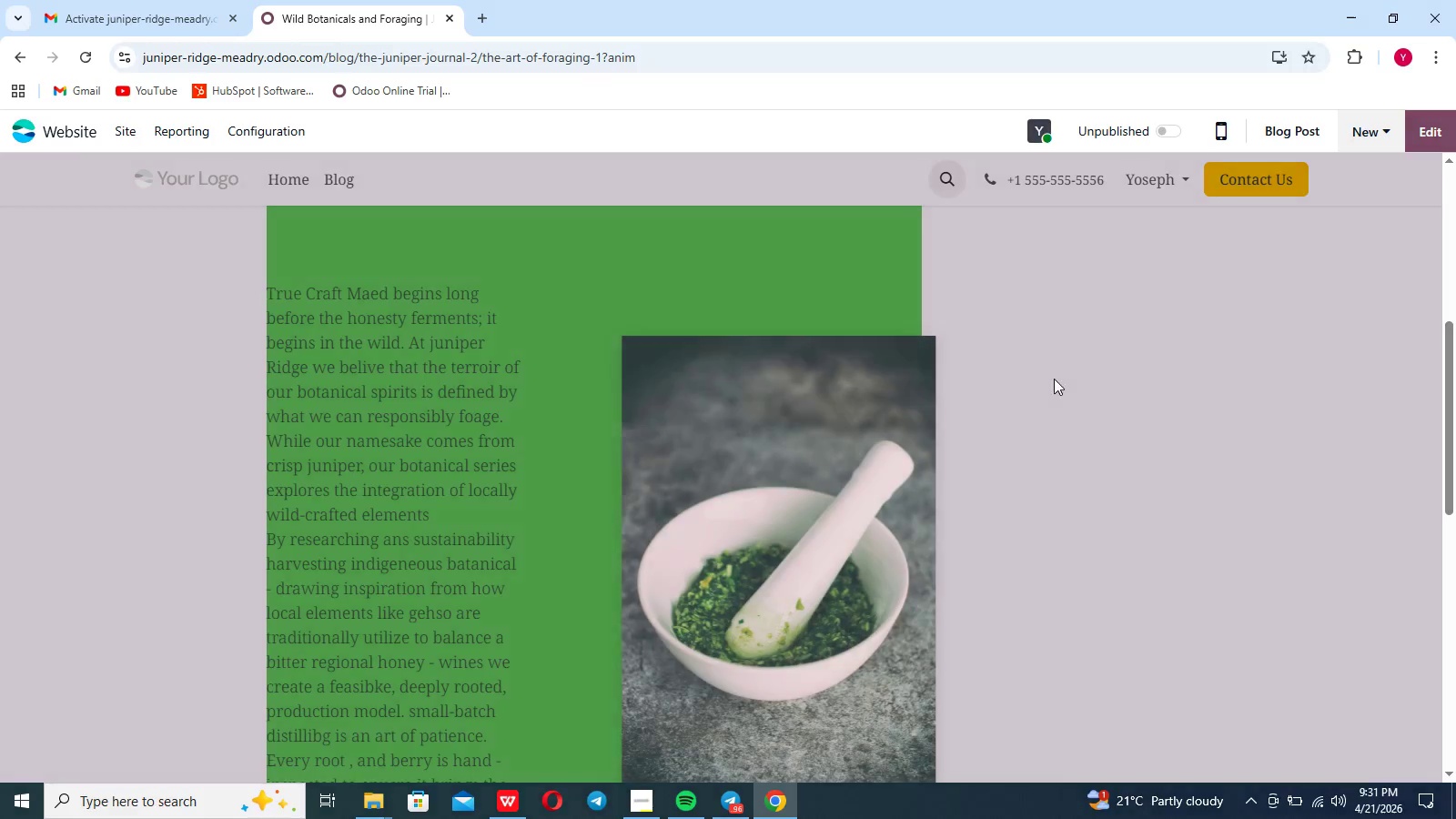 
scroll: coordinate [1054, 379], scroll_direction: down, amount: 14.0
 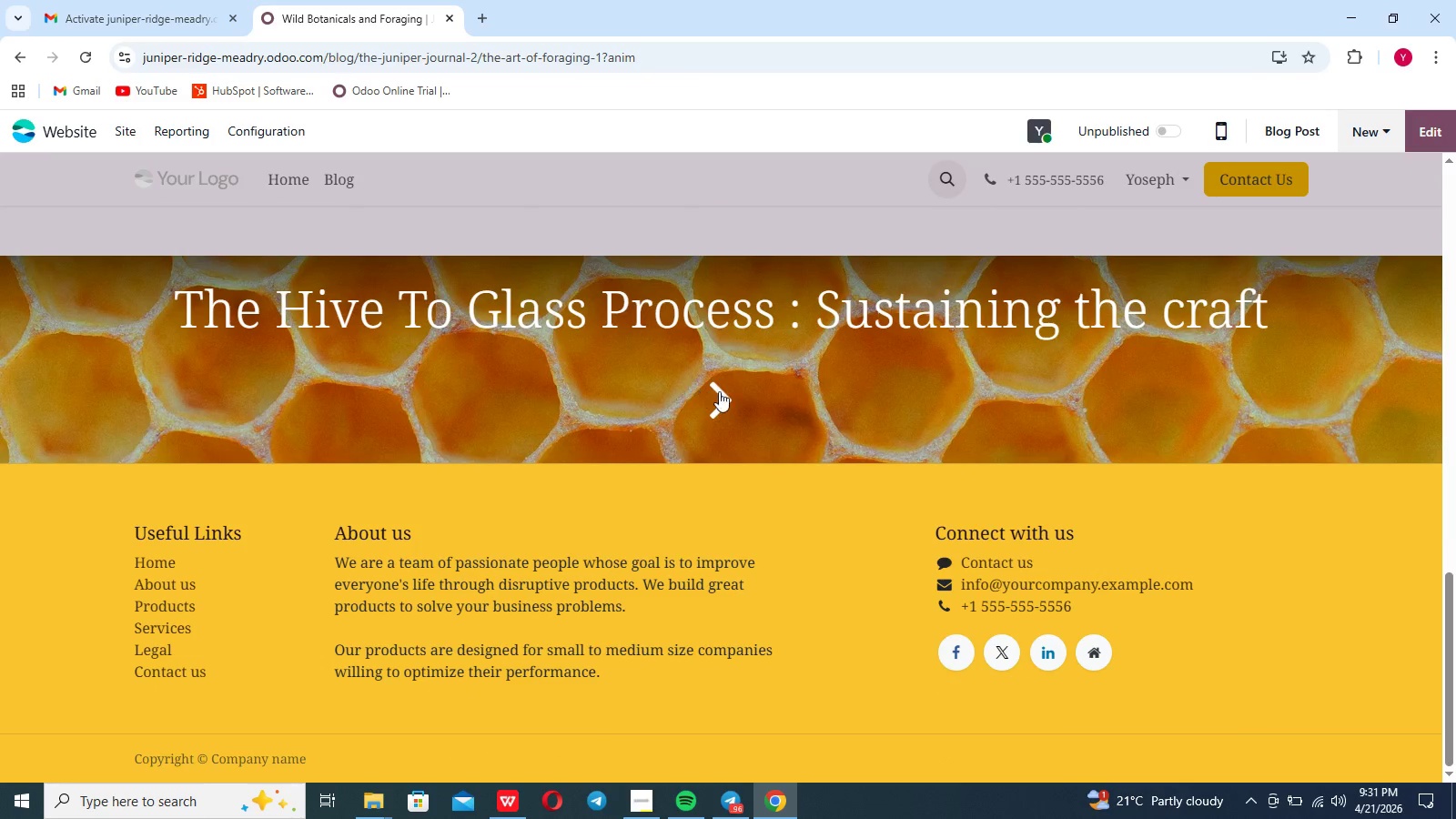 
left_click([725, 394])
 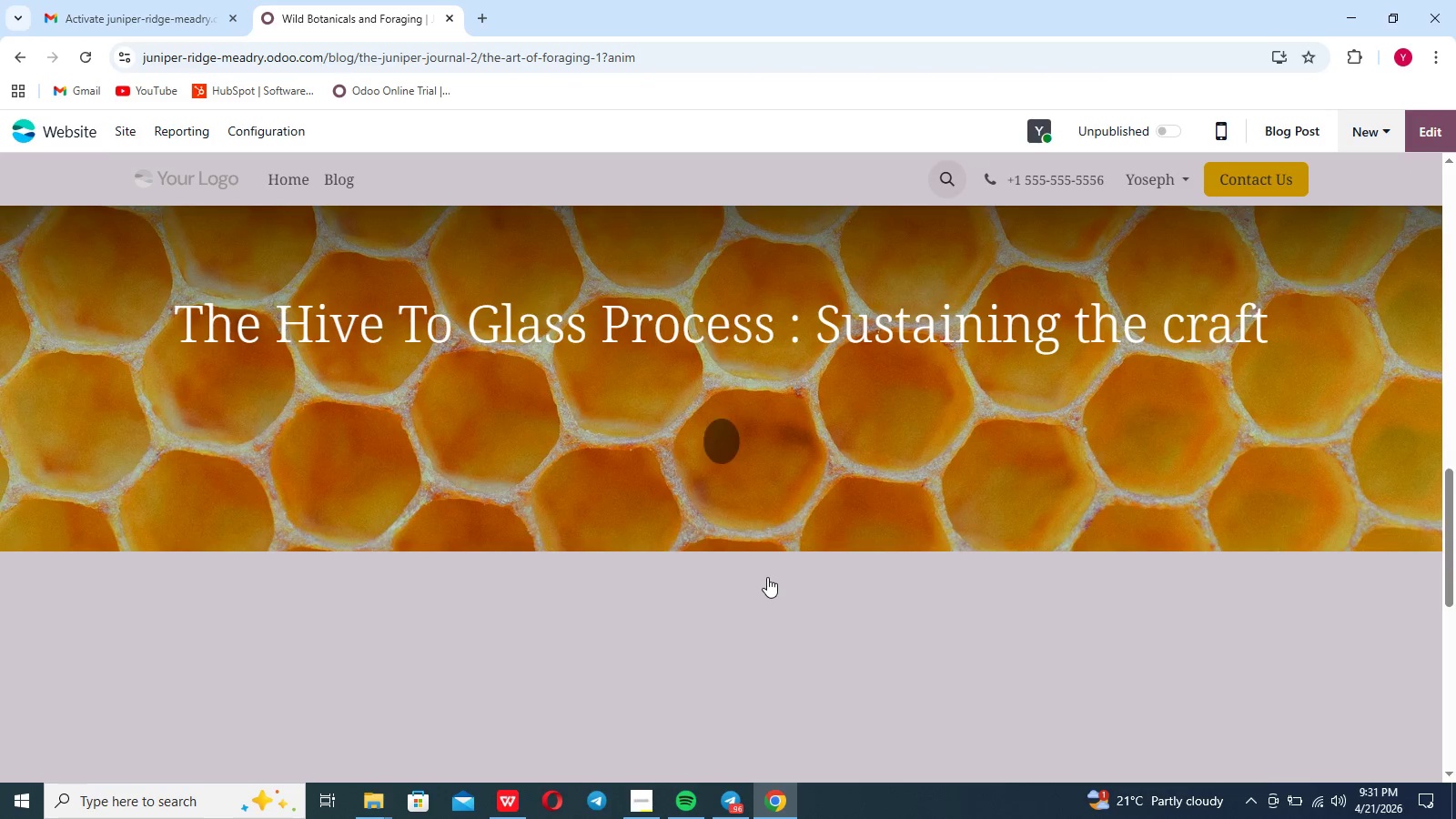 
scroll: coordinate [767, 577], scroll_direction: down, amount: 16.0
 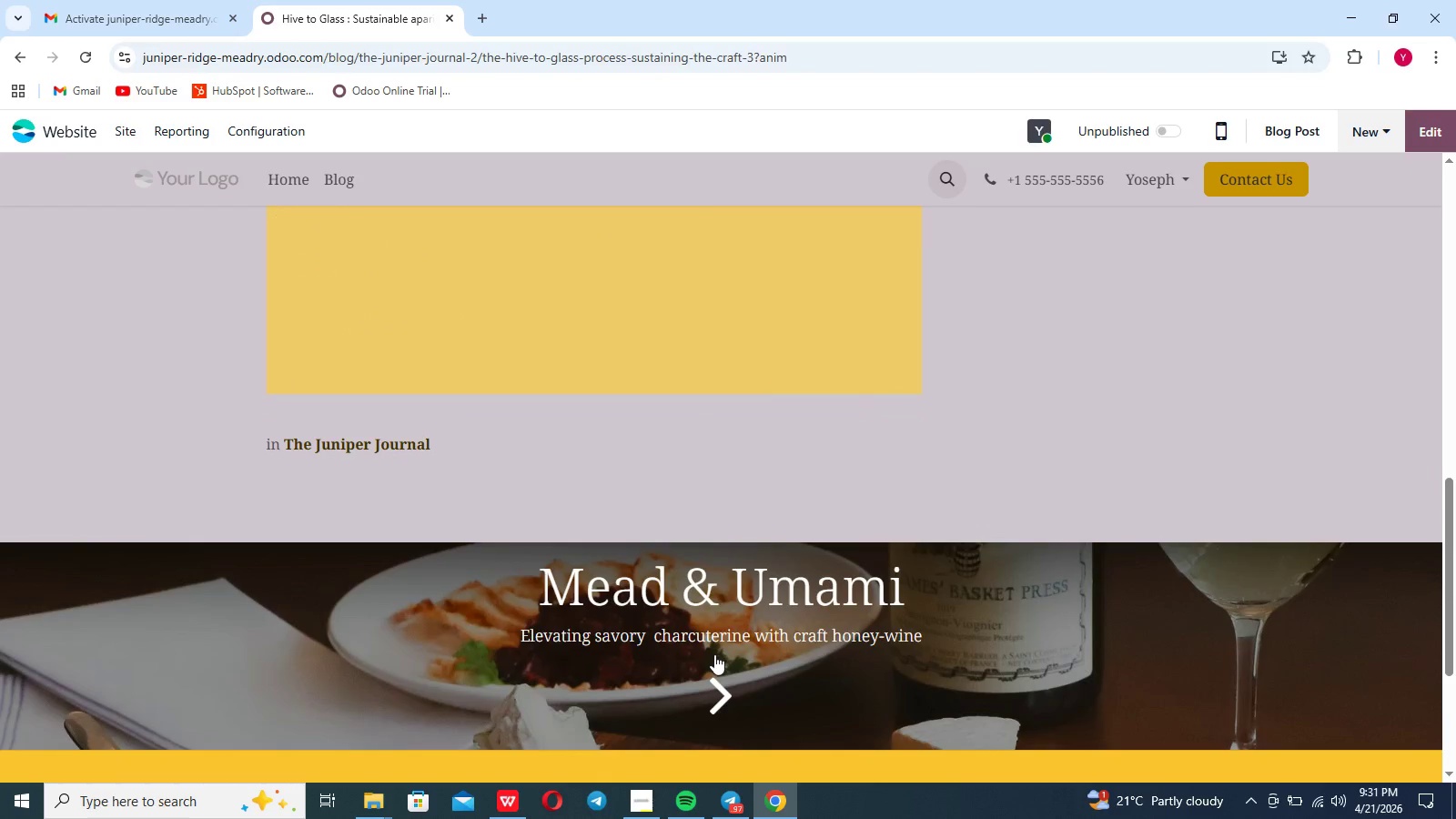 
left_click([726, 686])
 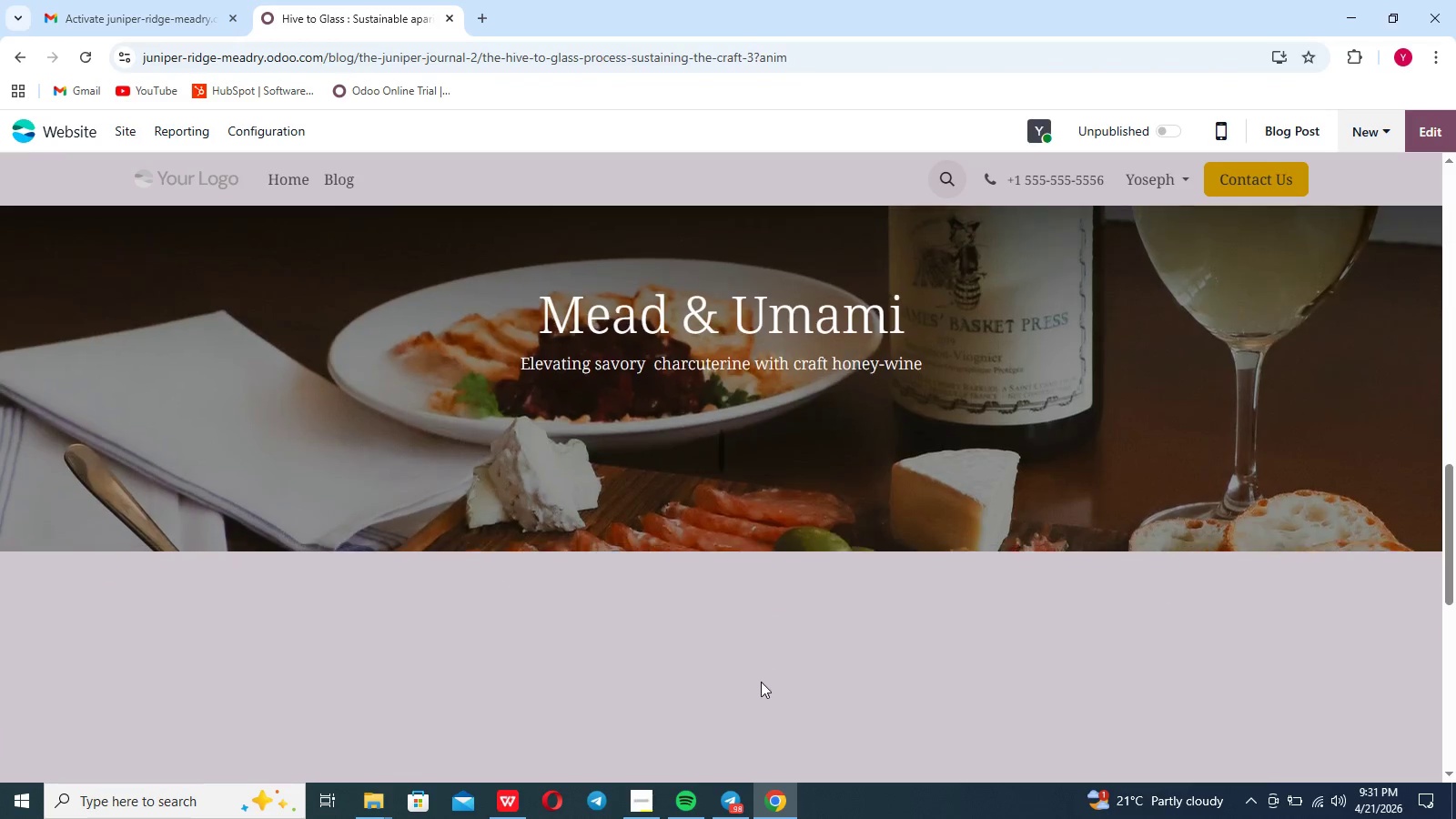 
scroll: coordinate [761, 682], scroll_direction: down, amount: 8.0
 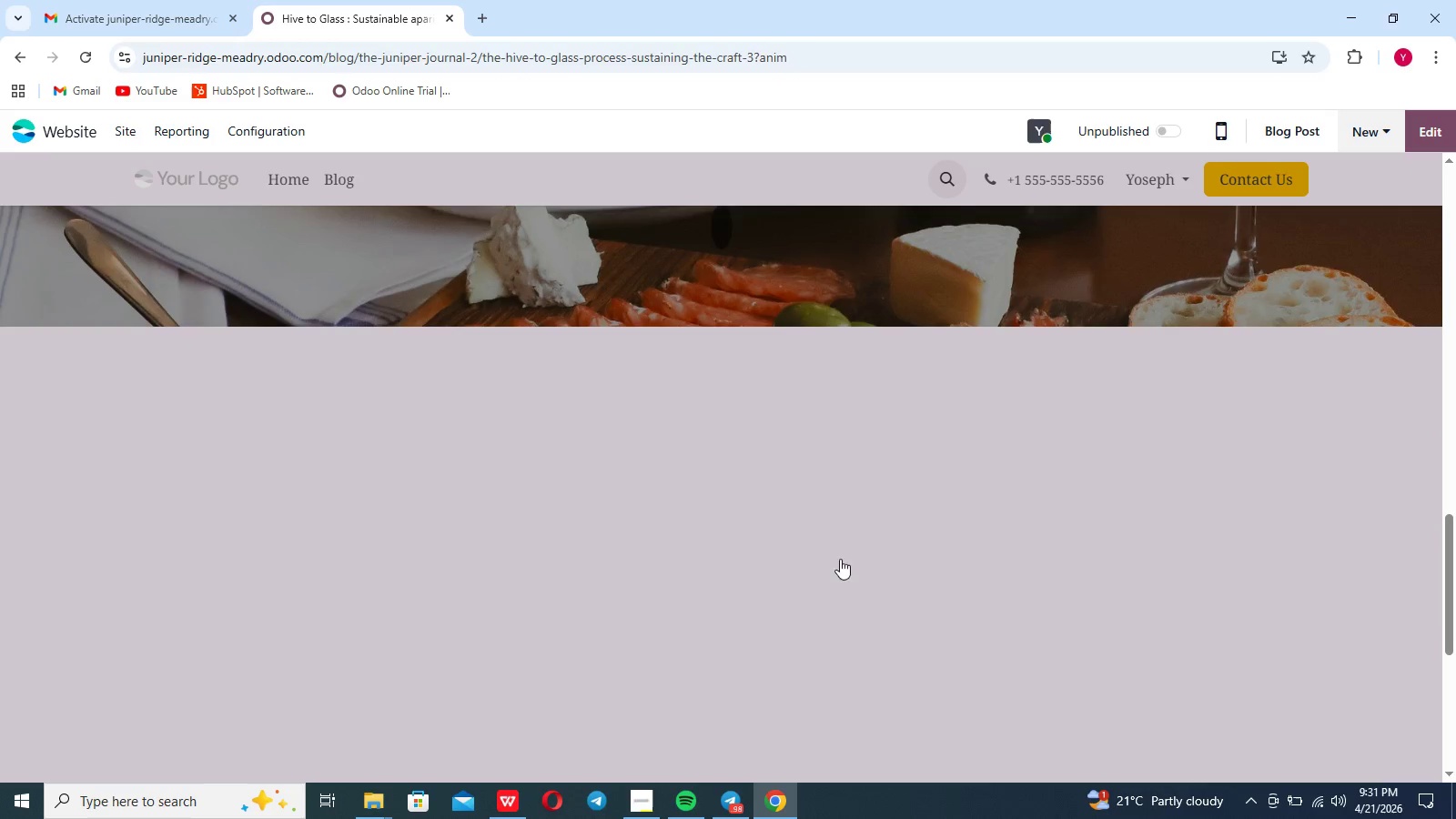 
scroll: coordinate [846, 525], scroll_direction: up, amount: 11.0
 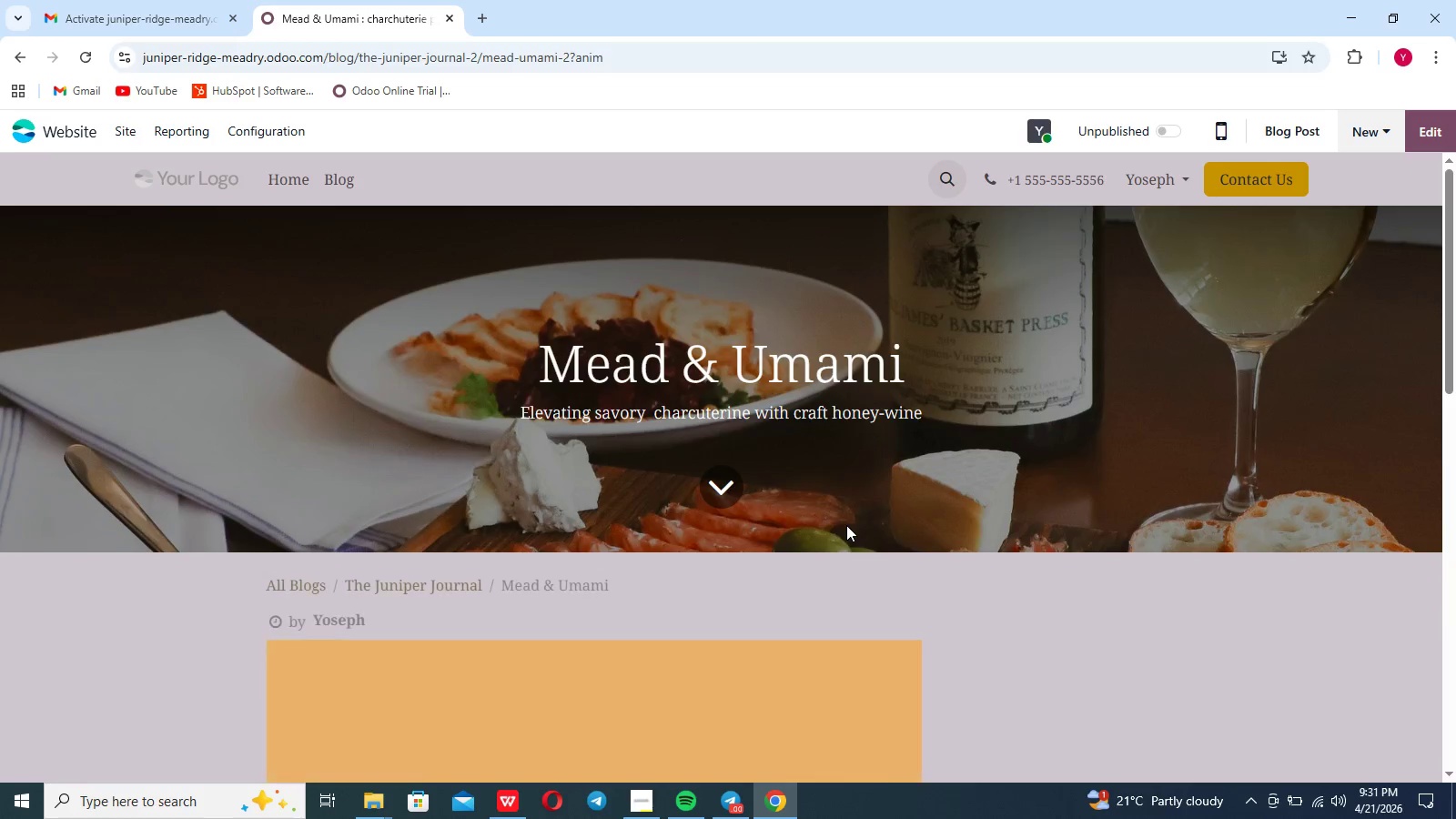 
scroll: coordinate [846, 525], scroll_direction: down, amount: 9.0
 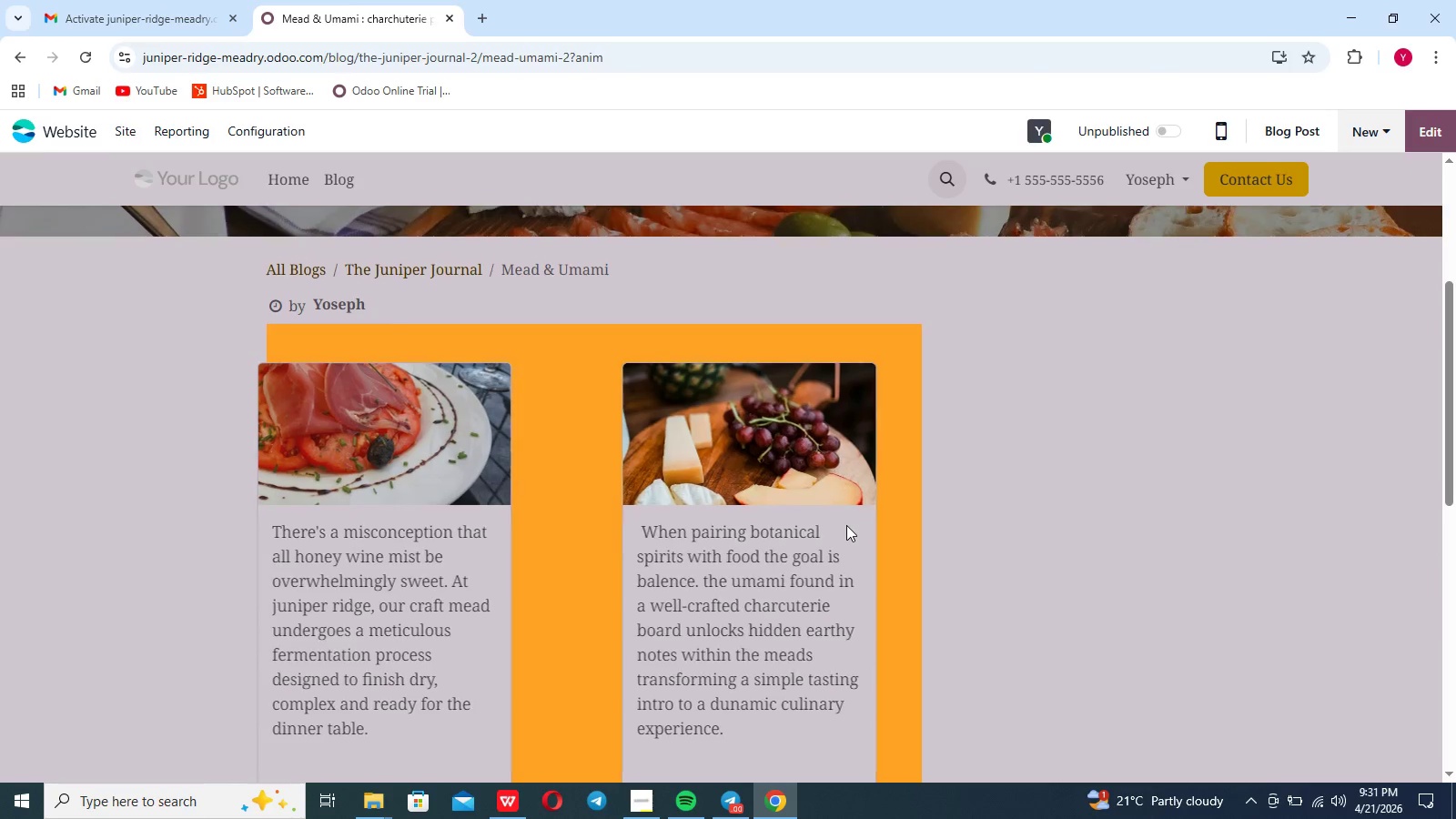 
scroll: coordinate [846, 525], scroll_direction: none, amount: 0.0
 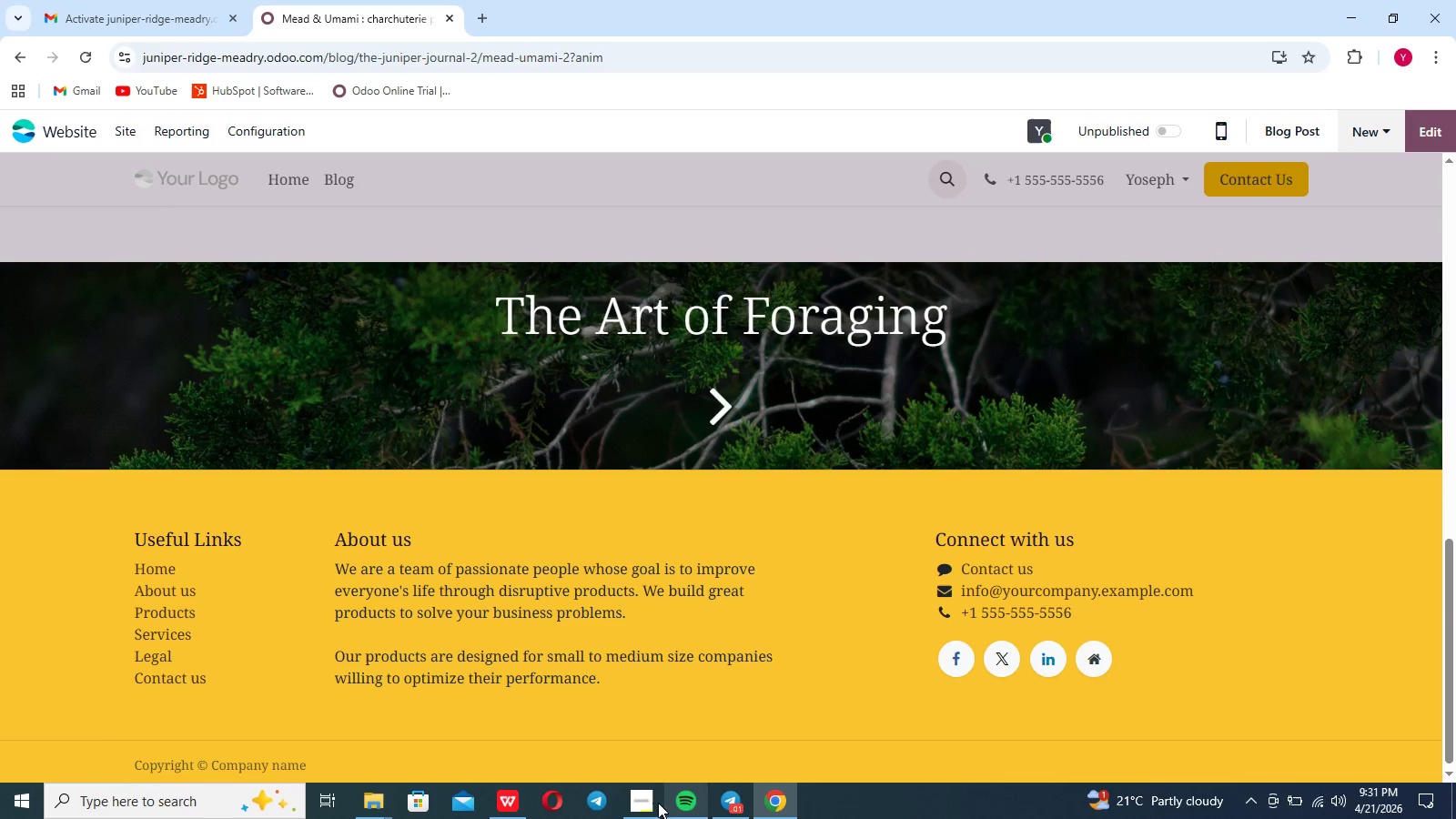 
left_click([648, 804])
 